 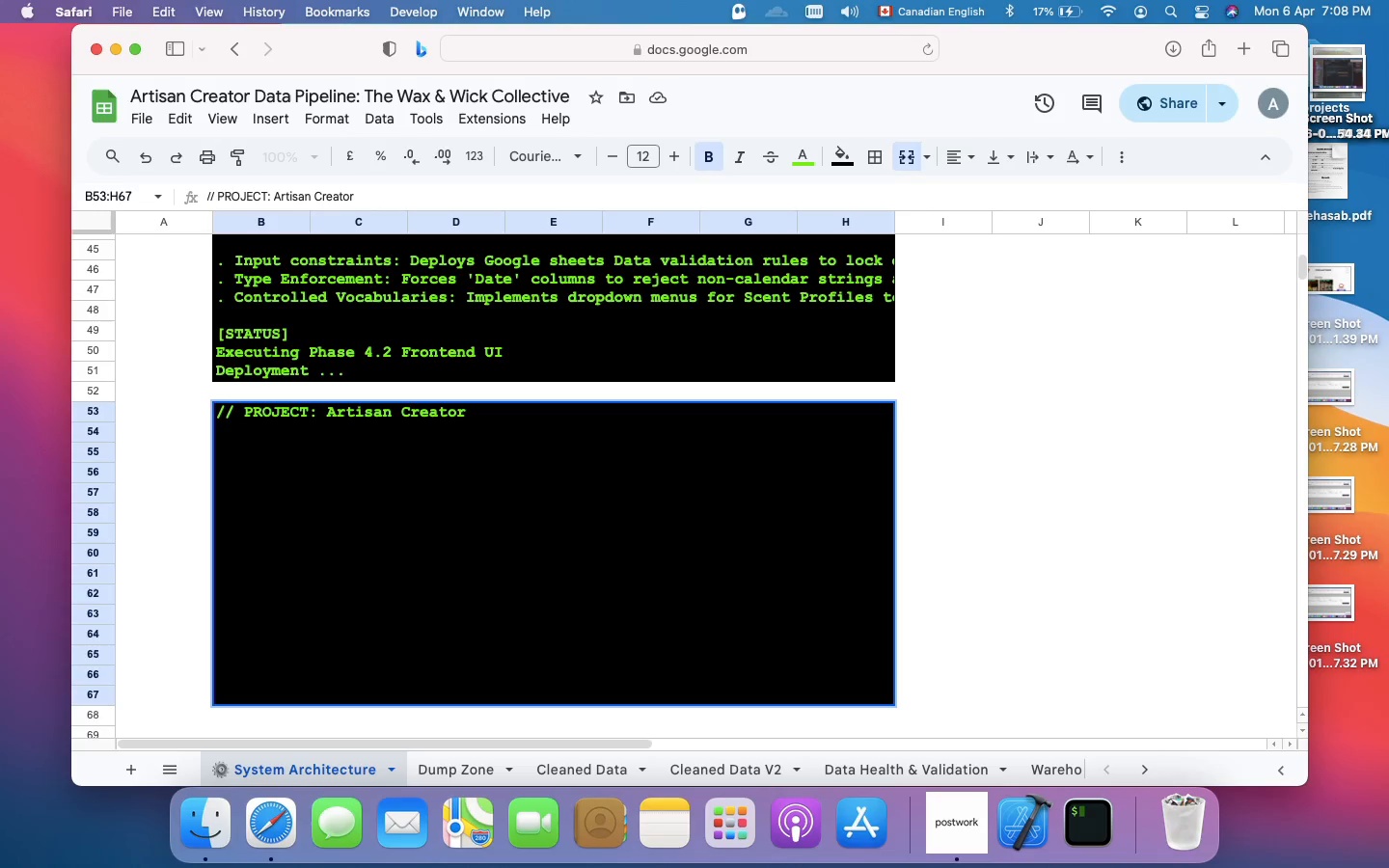 
type(Data pipeline)
 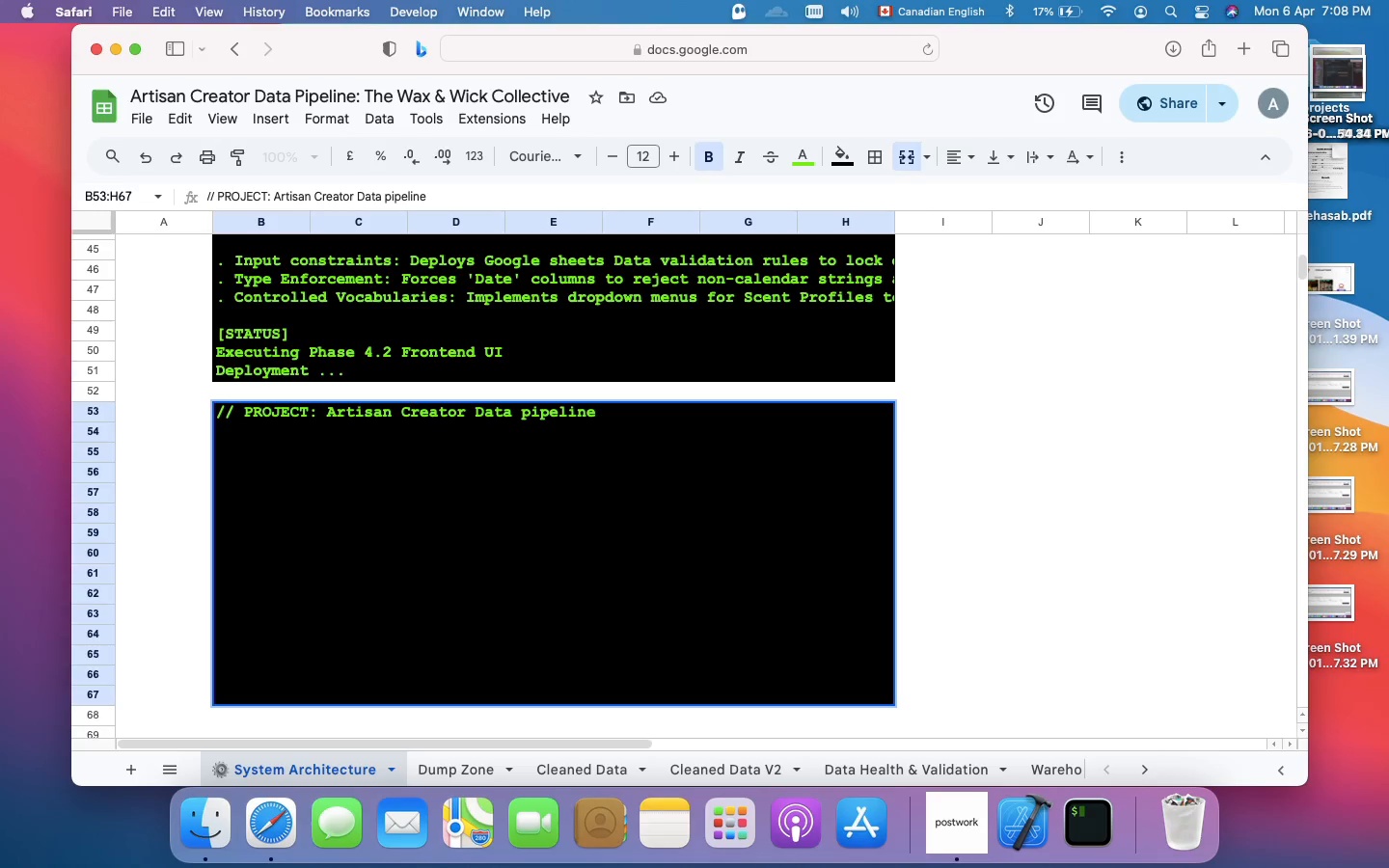 
key(Meta+Enter)
 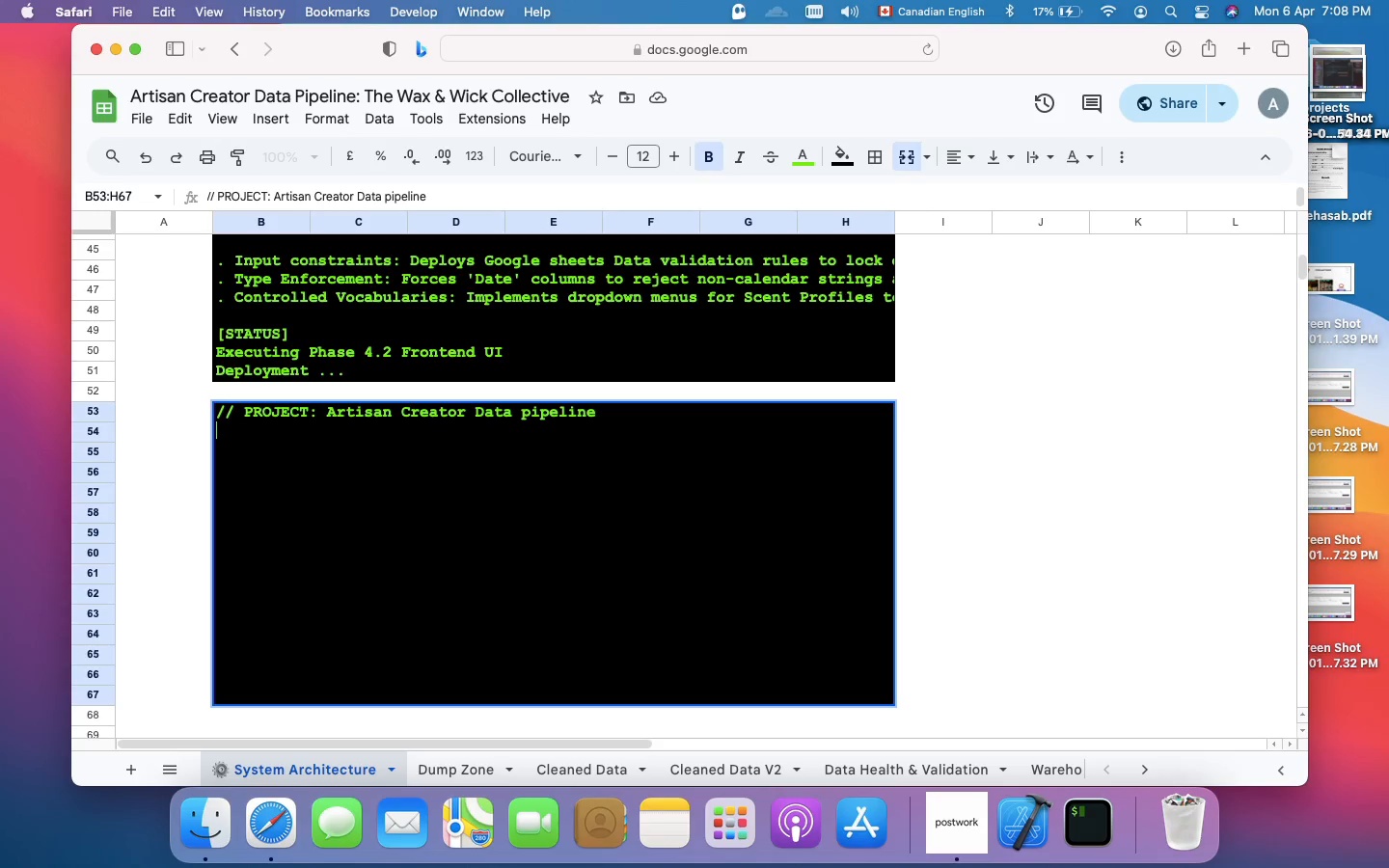 
type(//c)
key(Backspace)
type(CLIENT:)
 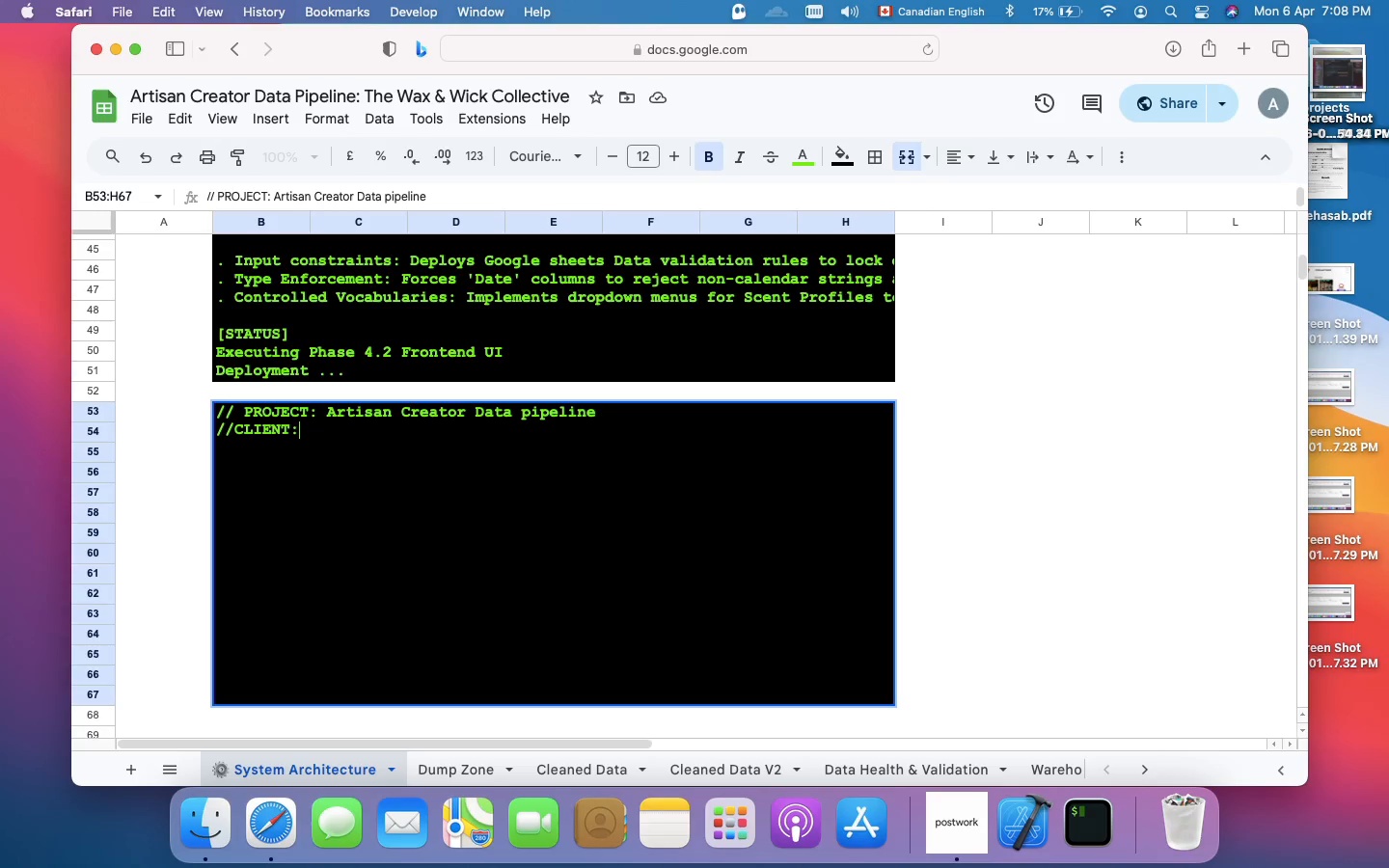 
wait(6.28)
 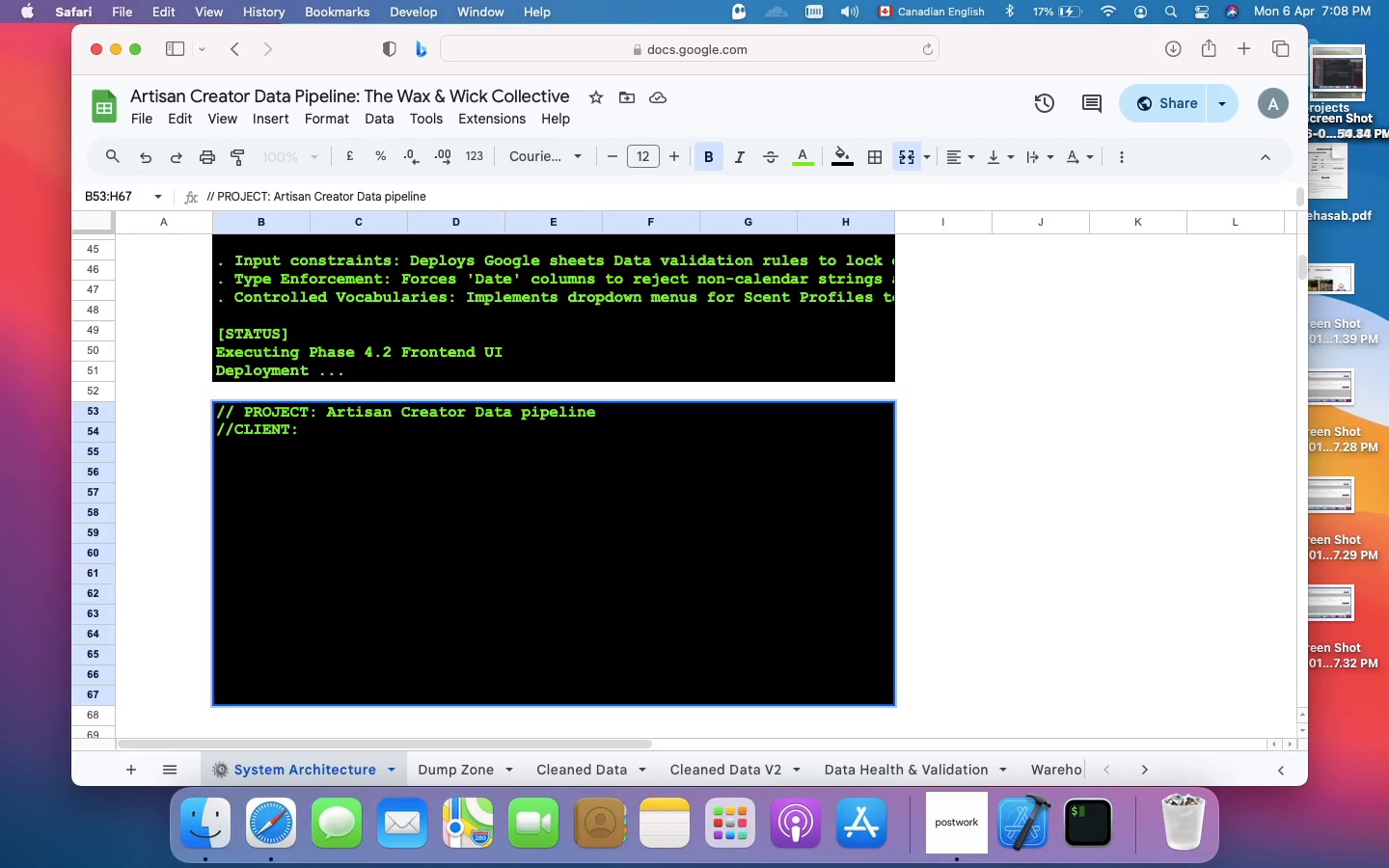 
type( The wax & wich)
key(Backspace)
type(k )
 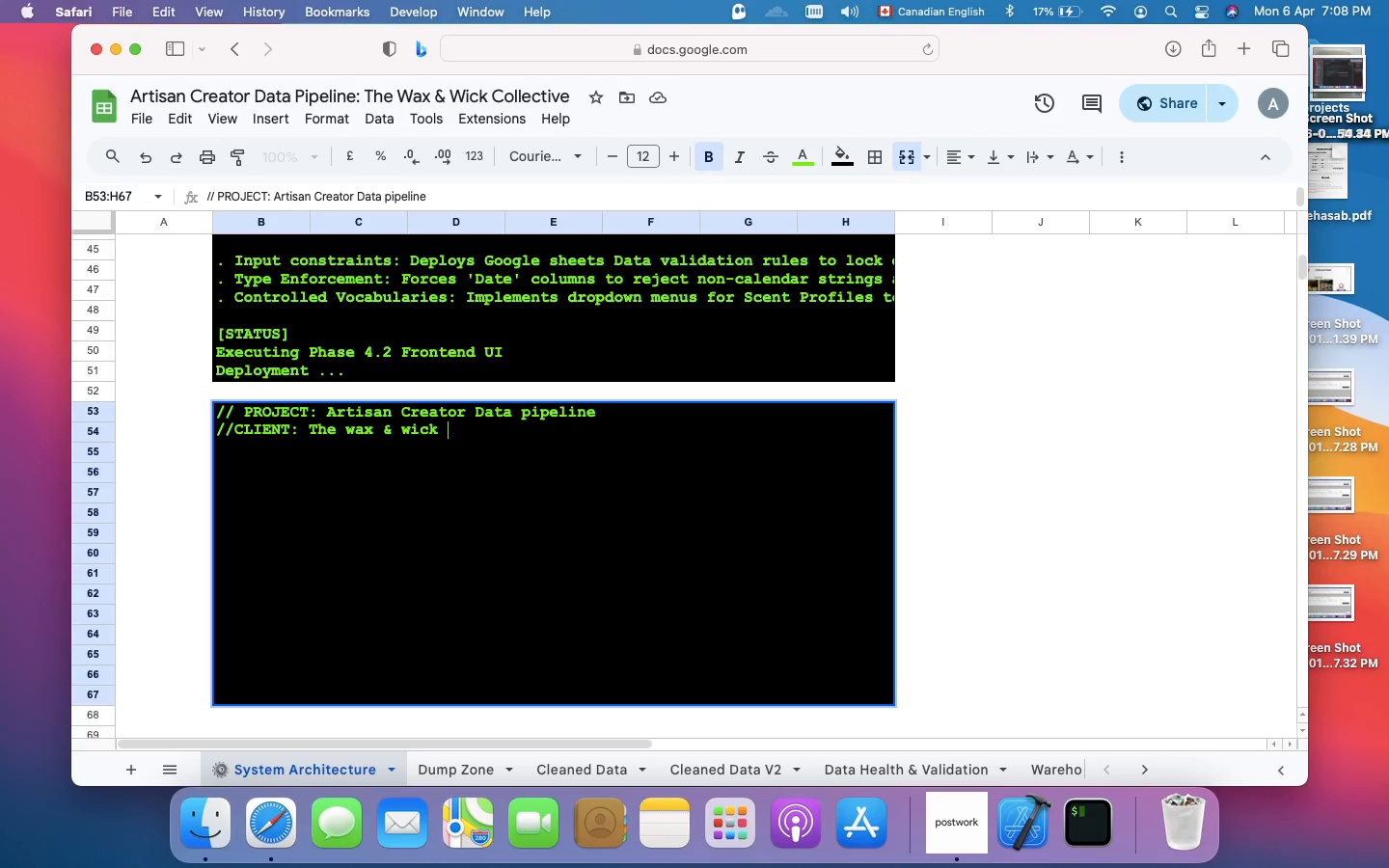 
wait(5.44)
 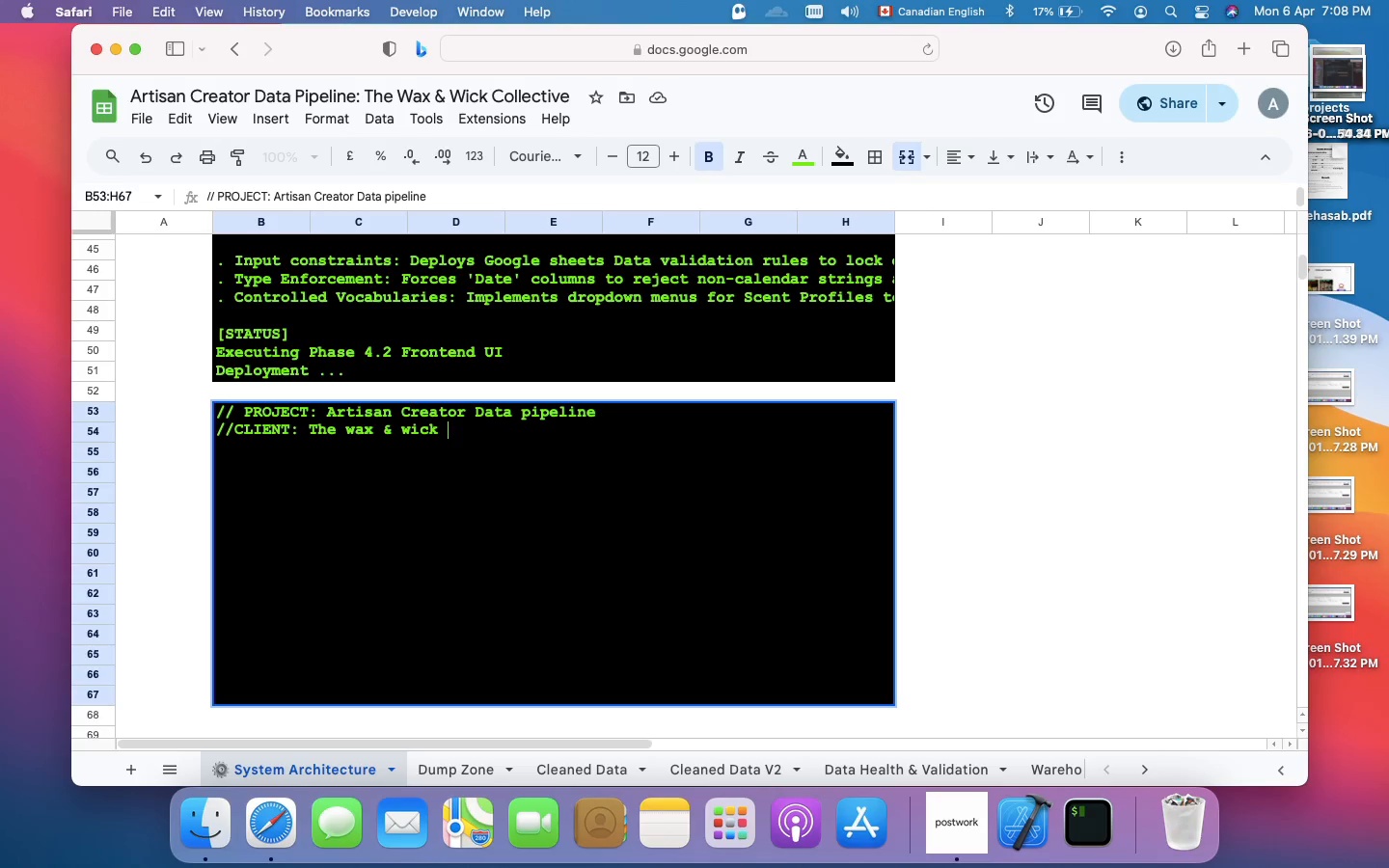 
type(collect)
 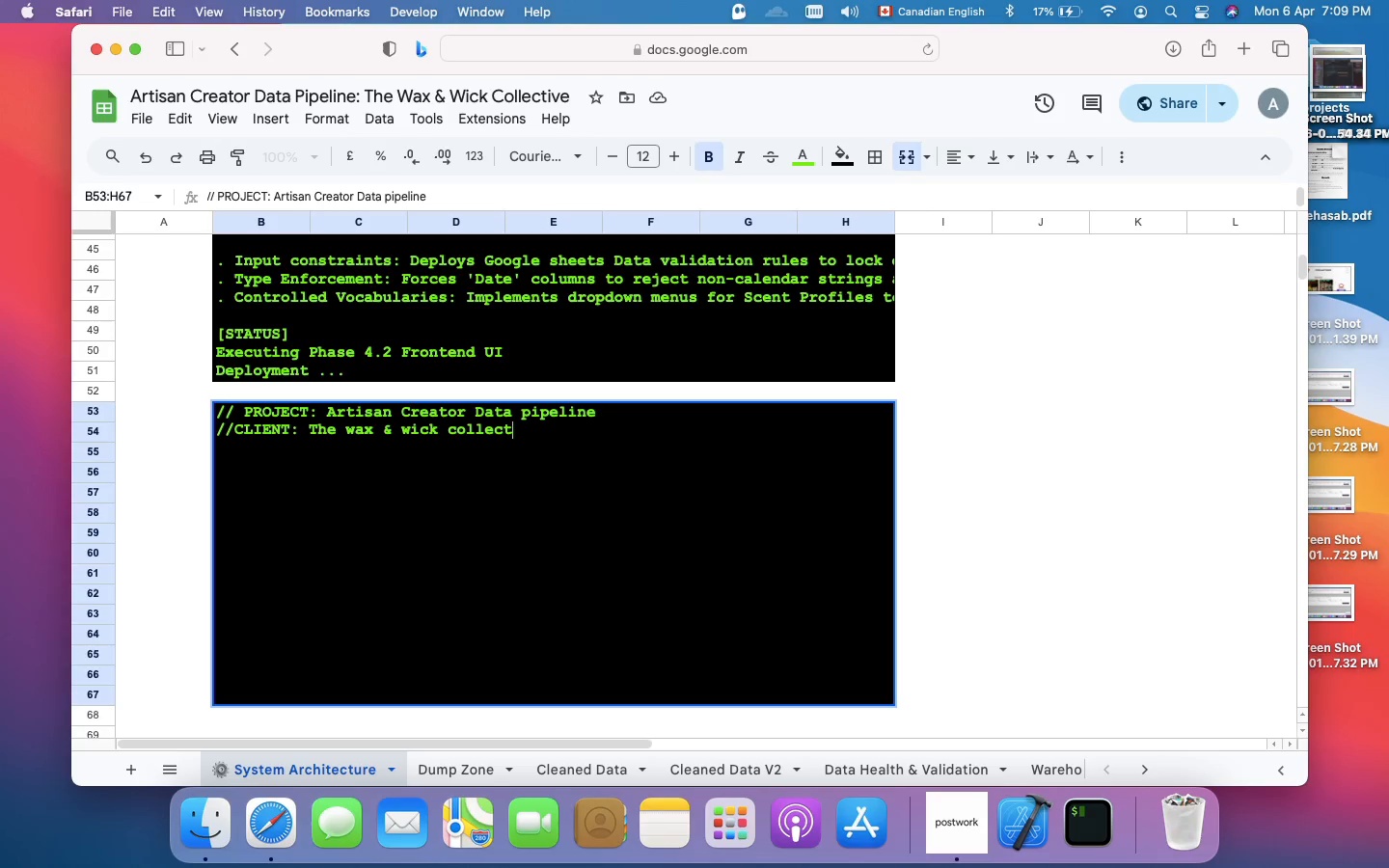 
type(ive)
 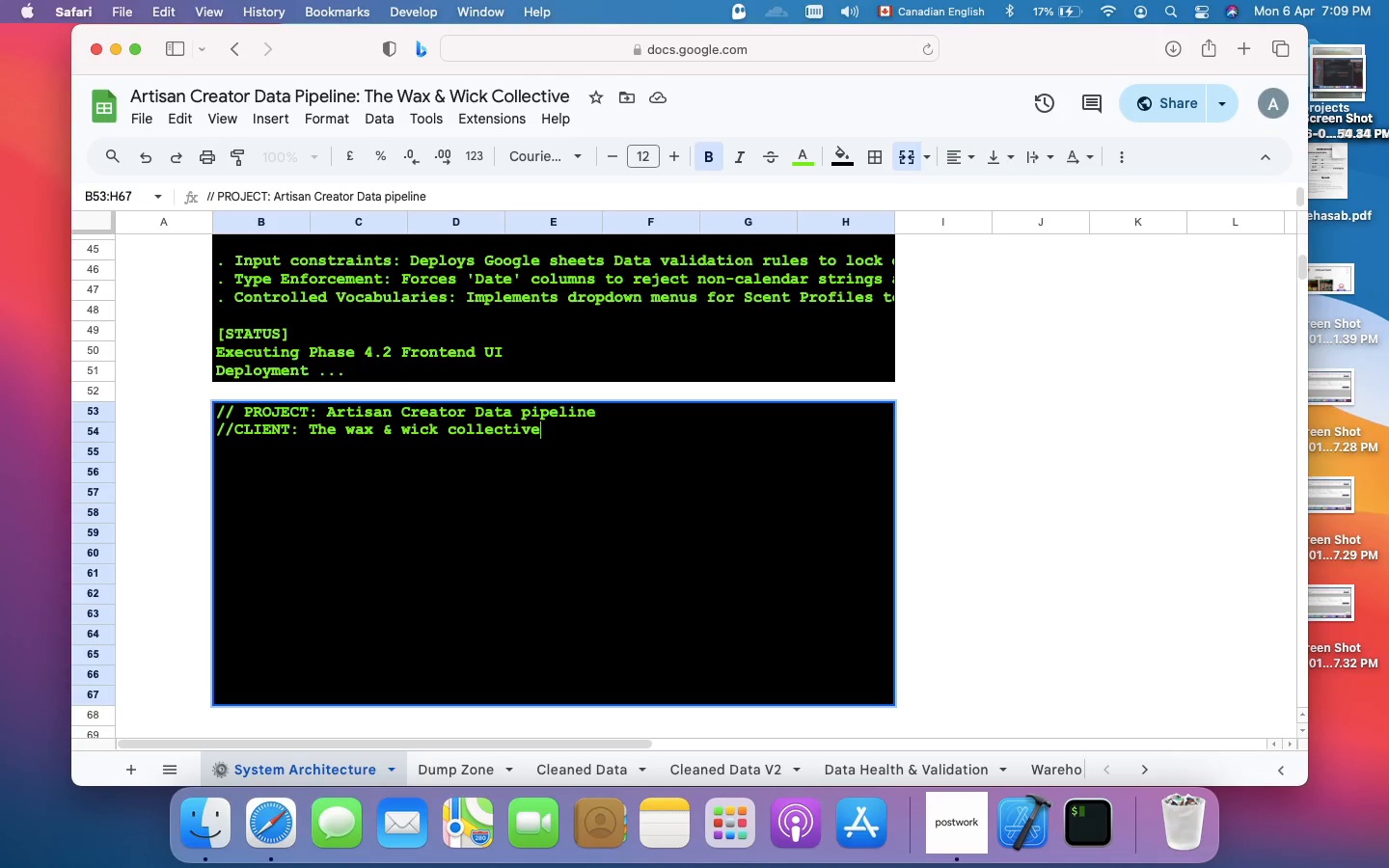 
key(Meta+Enter)
 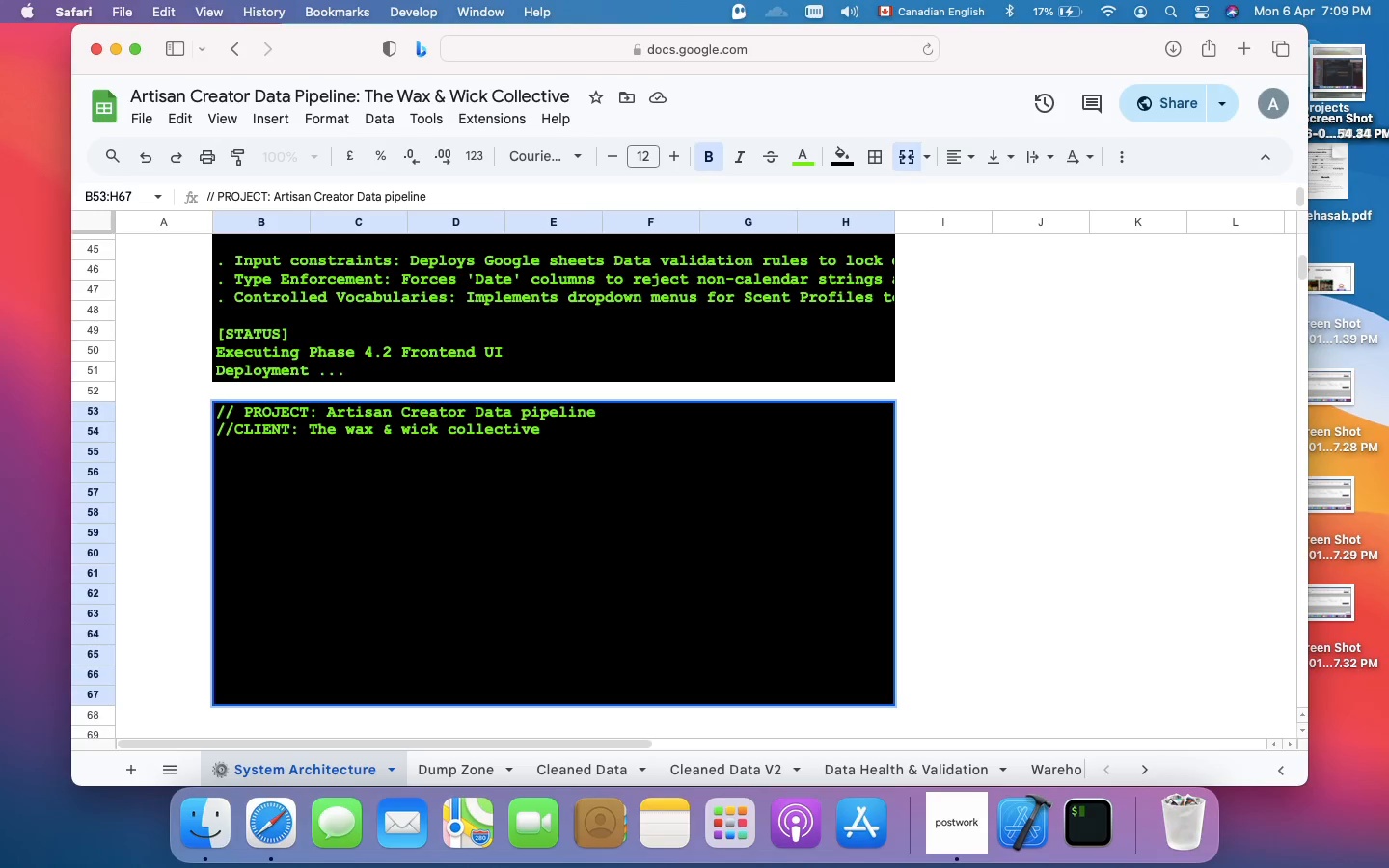 
type(//Current)
key(Backspace)
key(Backspace)
key(Backspace)
key(Backspace)
key(Backspace)
key(Backspace)
type(URRENT MODULE: )
 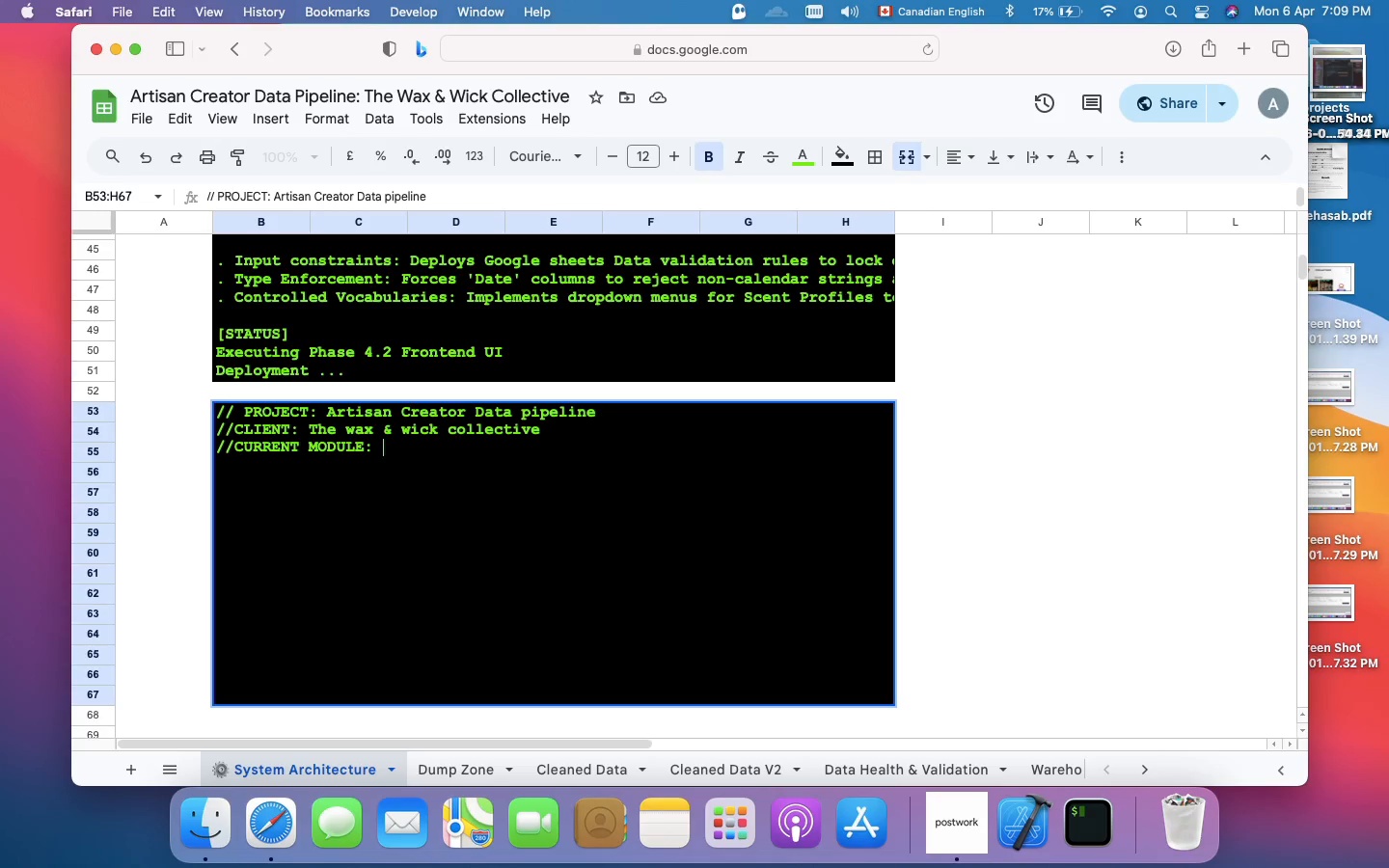 
type(PHA)
key(Backspace)
key(Backspace)
type(hase )
 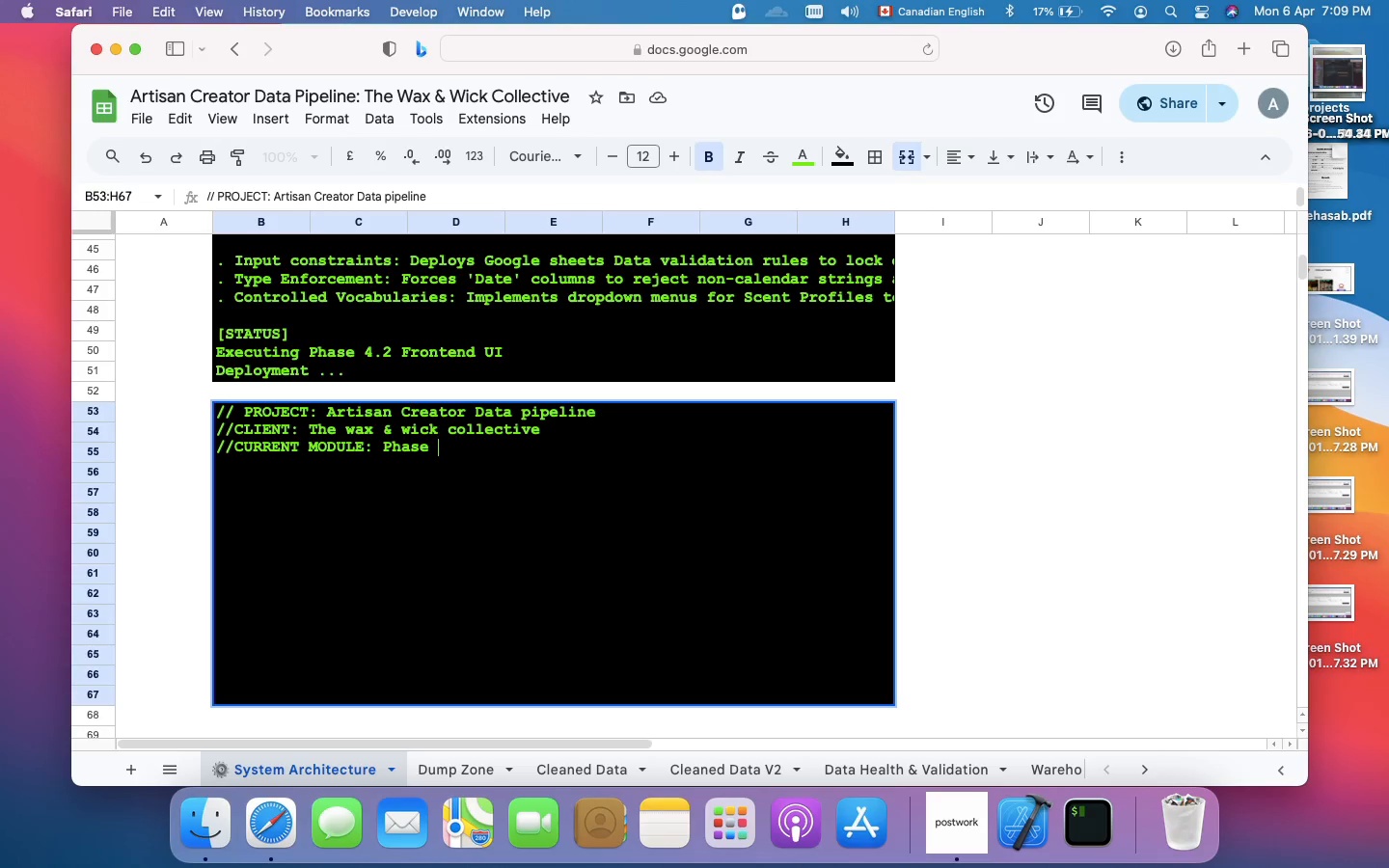 
type(4.3 - System Delivery )
 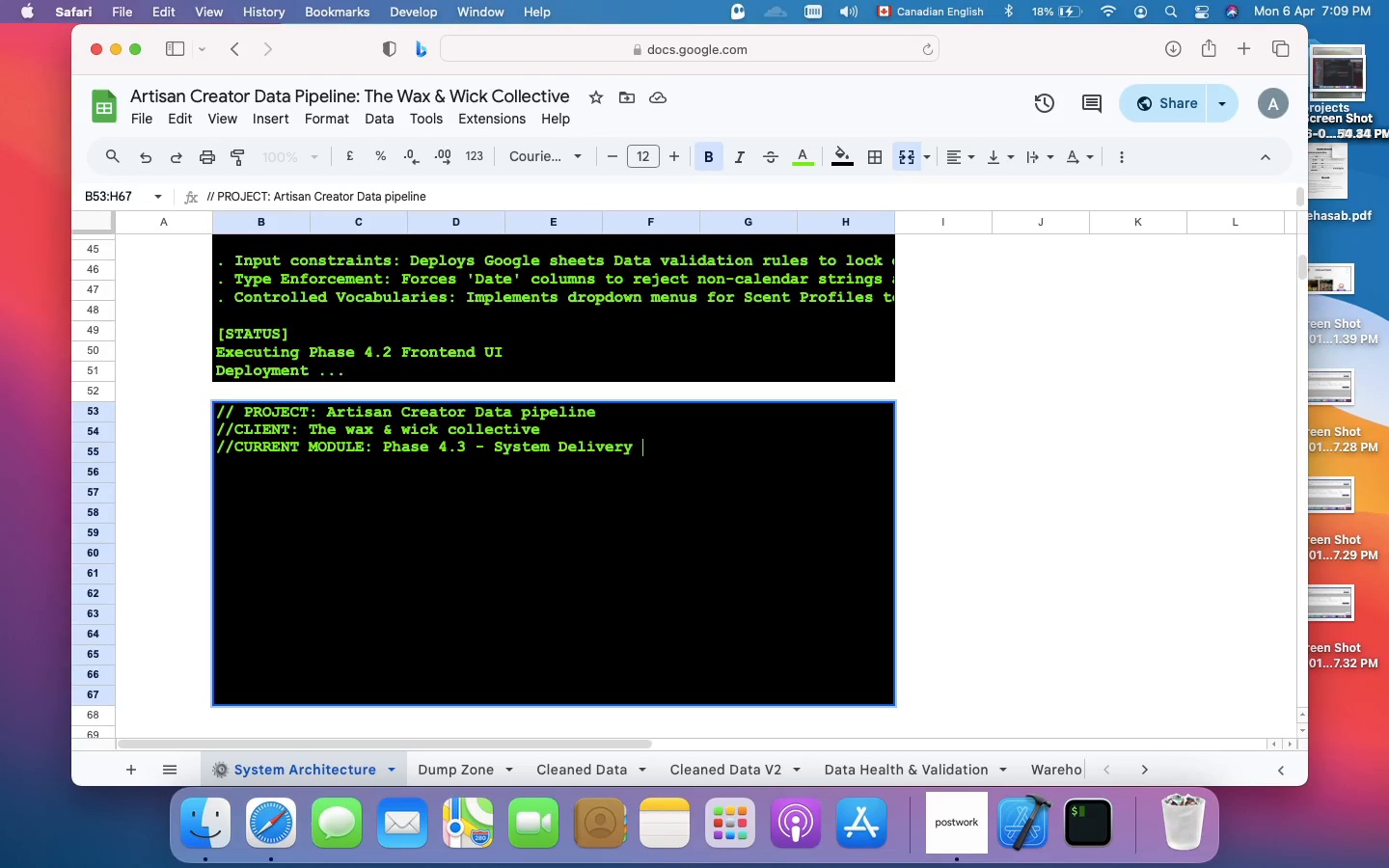 
type(& Documentation)
 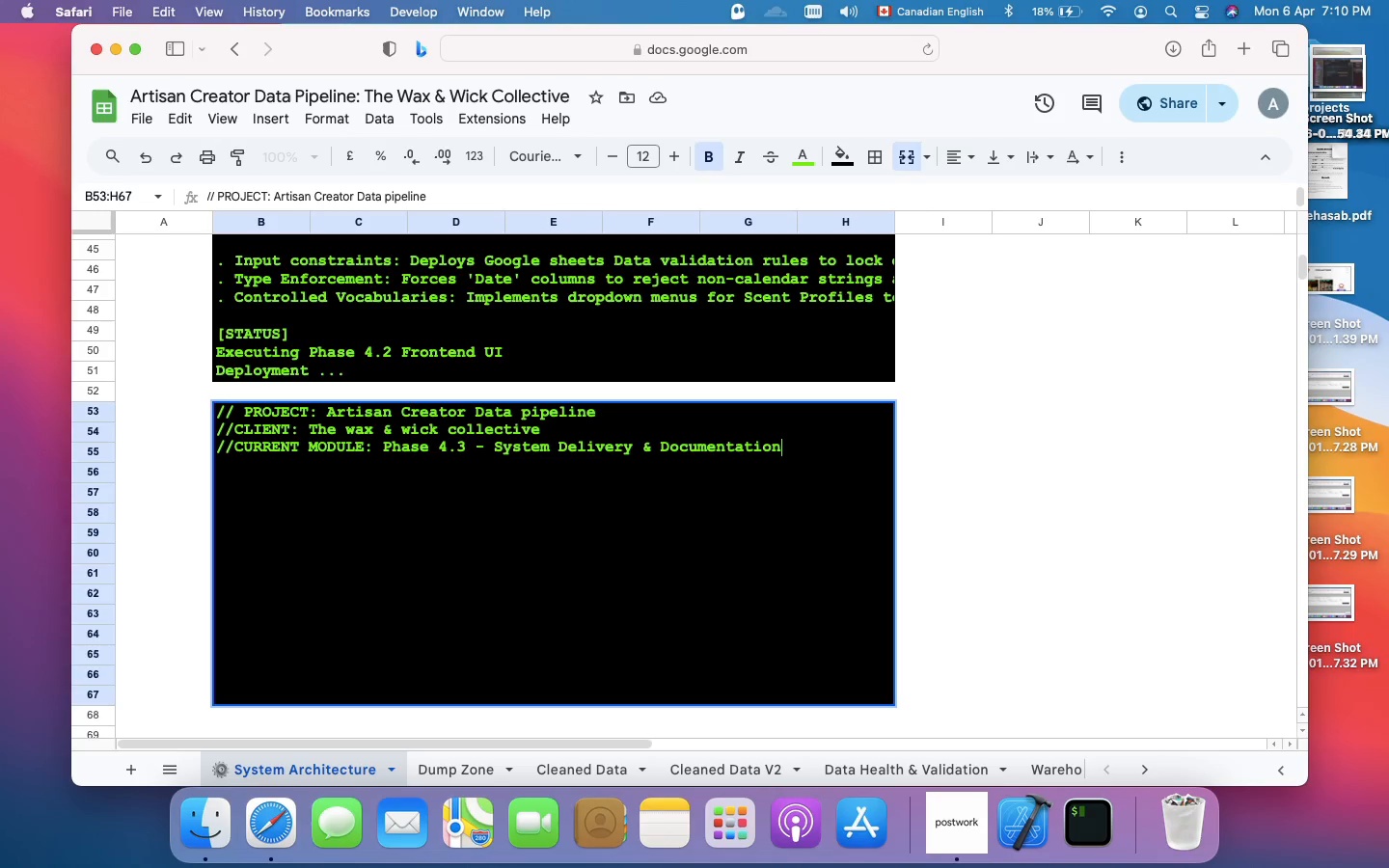 
key(Meta+Enter)
 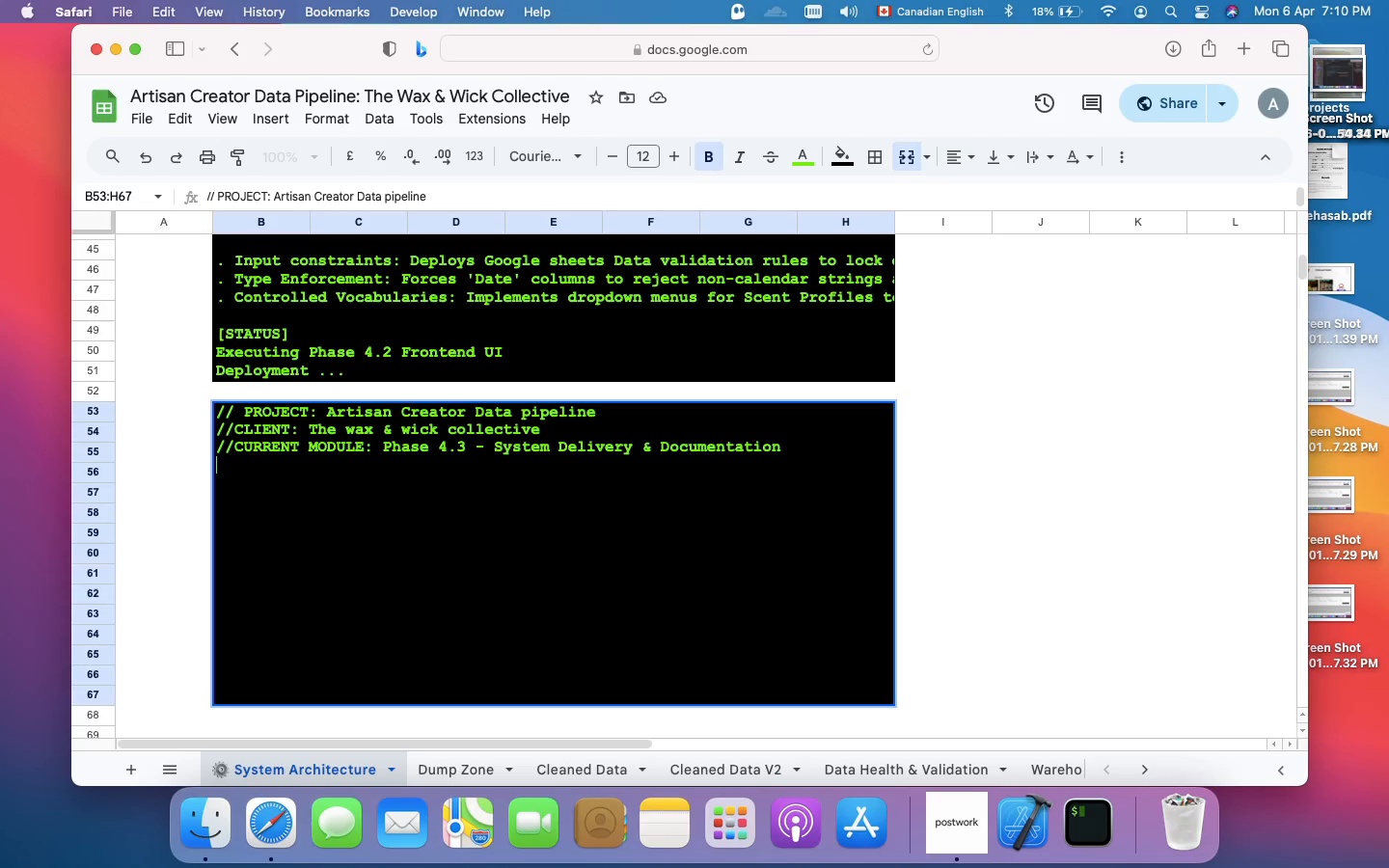 
key(Meta+Enter)
 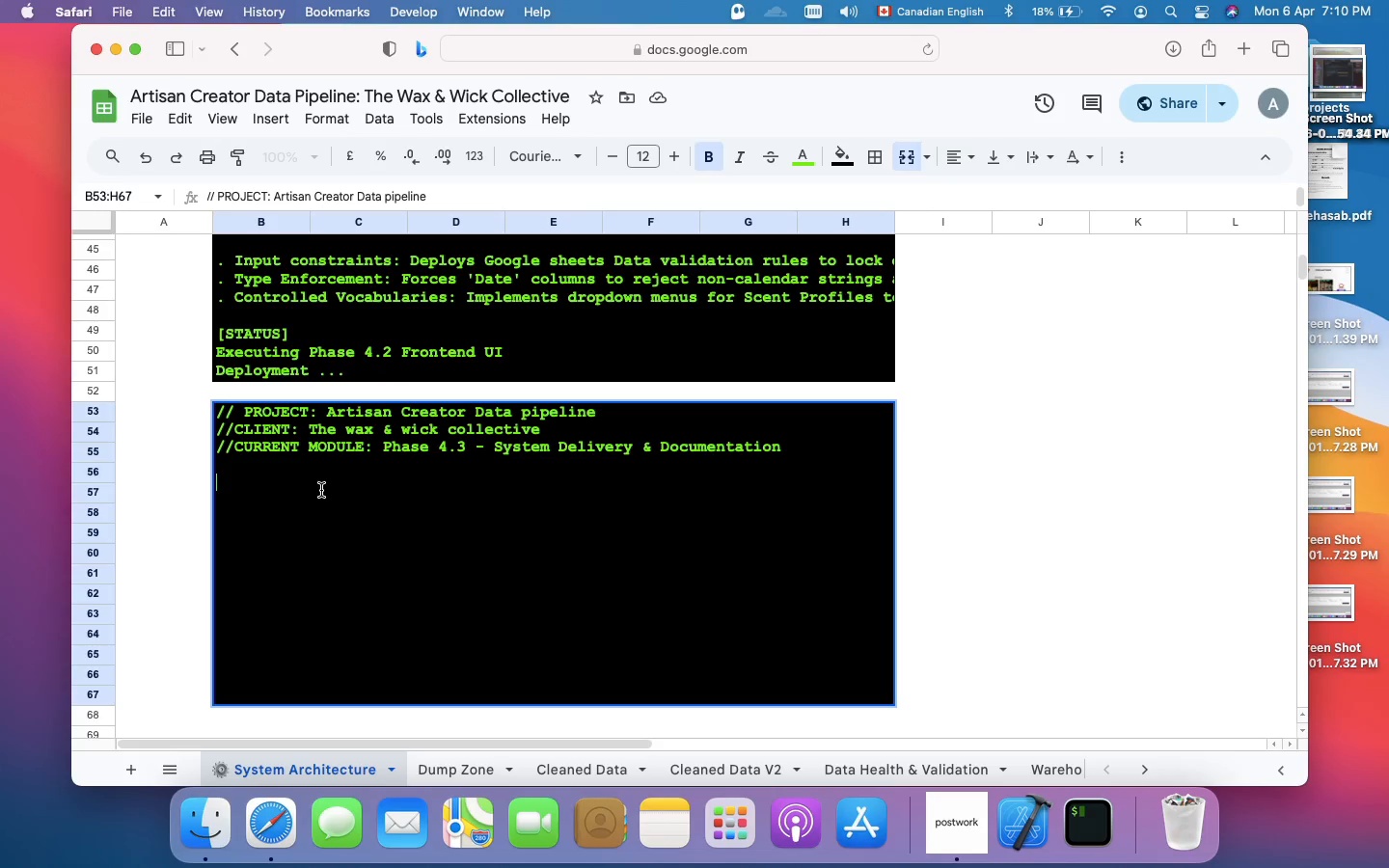 
wait(5.07)
 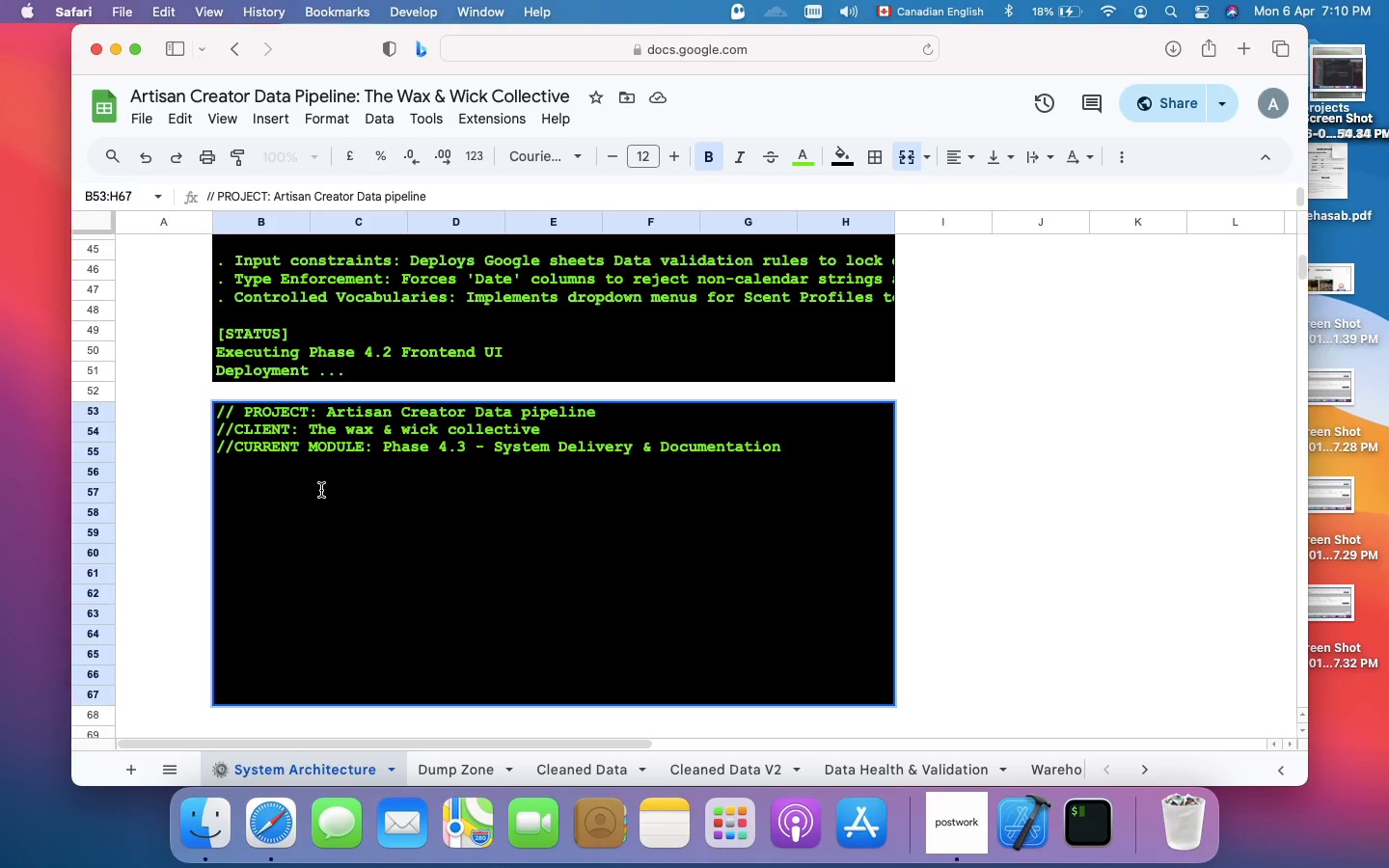 
type([OBJECTIVE])
 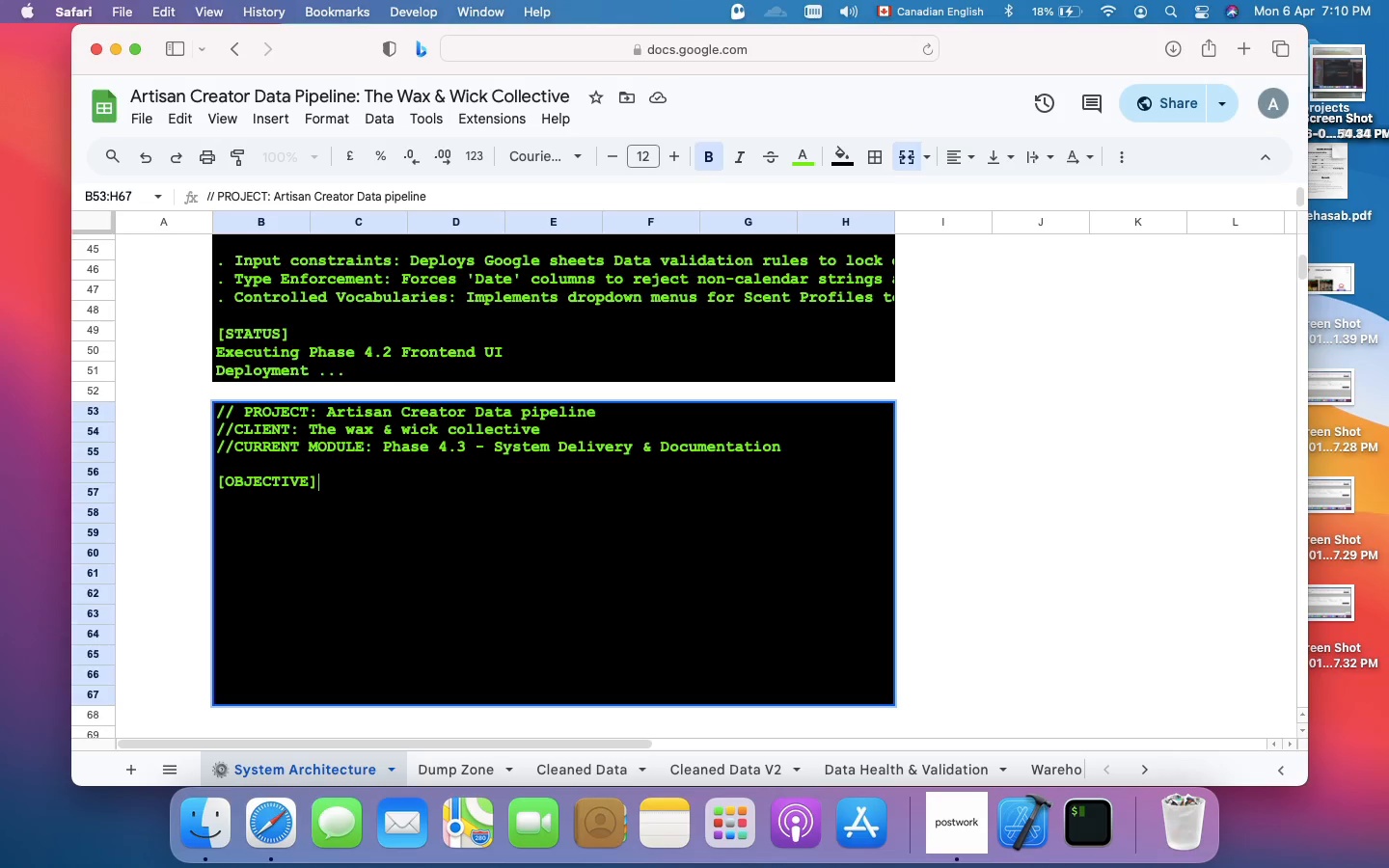 
key(Meta+Enter)
 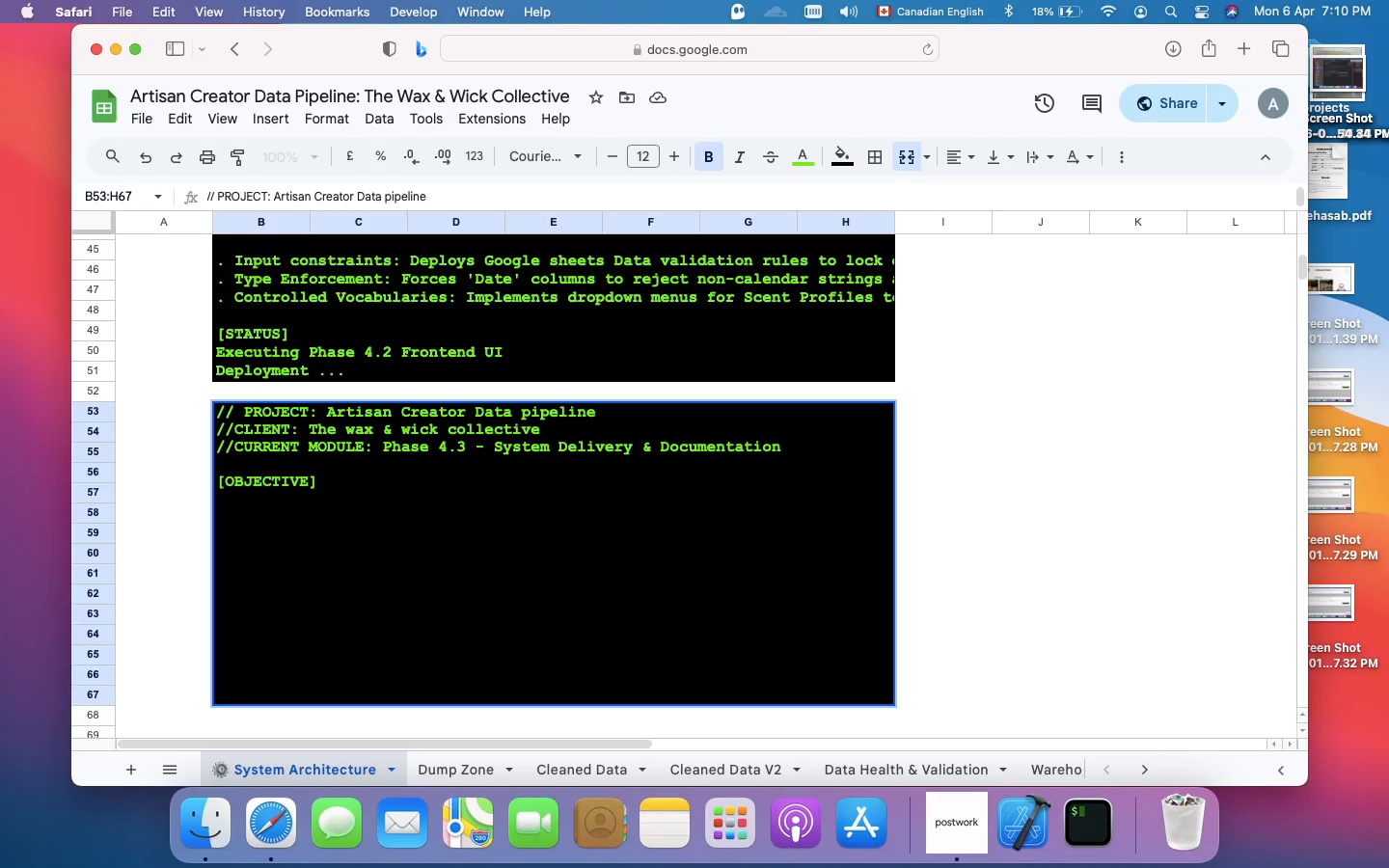 
type(Final)
key(Backspace)
key(Backspace)
key(Backspace)
key(Backspace)
type(INALIZE THE DARA)
key(Backspace)
key(Backspace)
type(TA )
 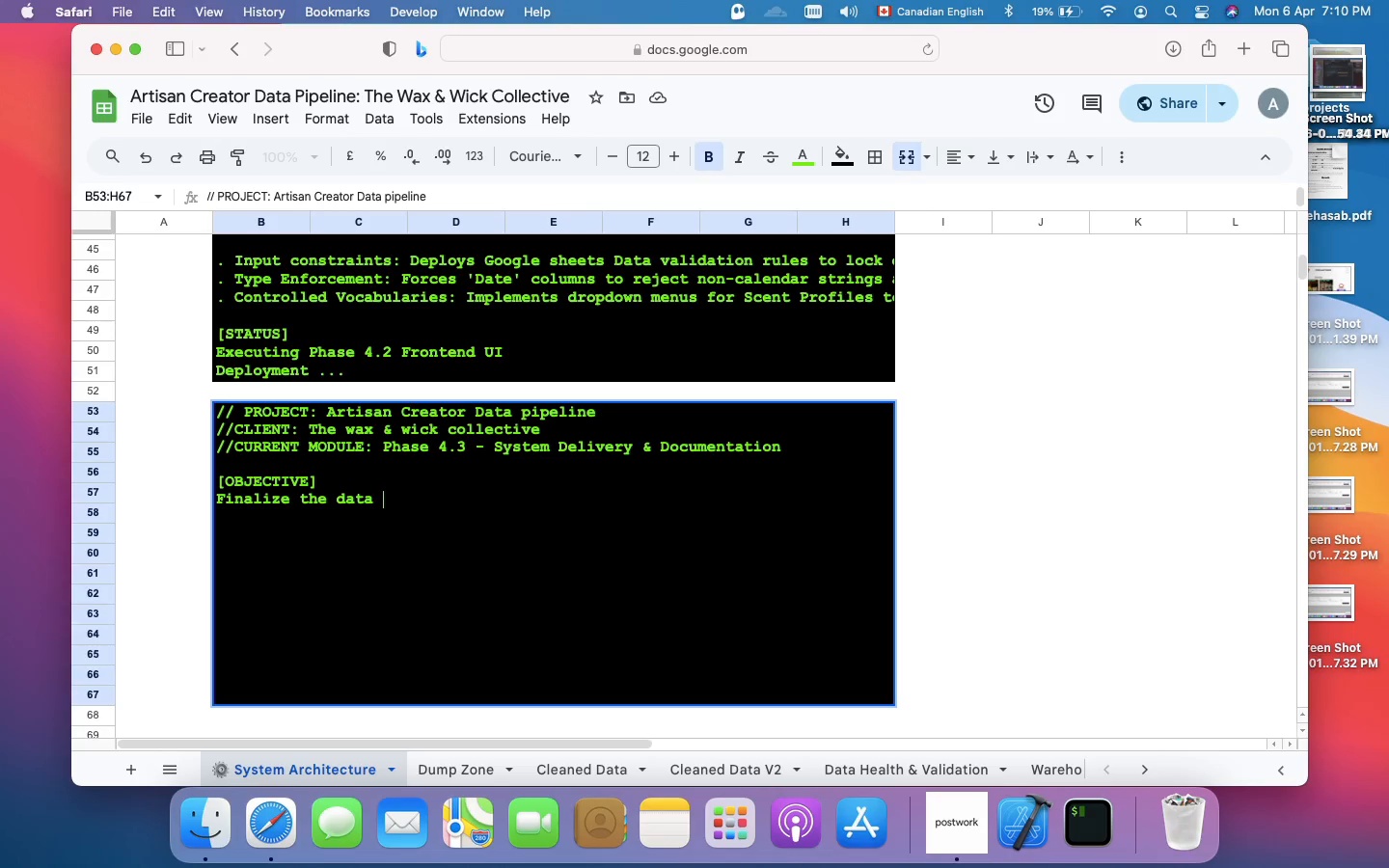 
type(PIPELINE DEPLOYMN)
key(Backspace)
type(ENT .)
 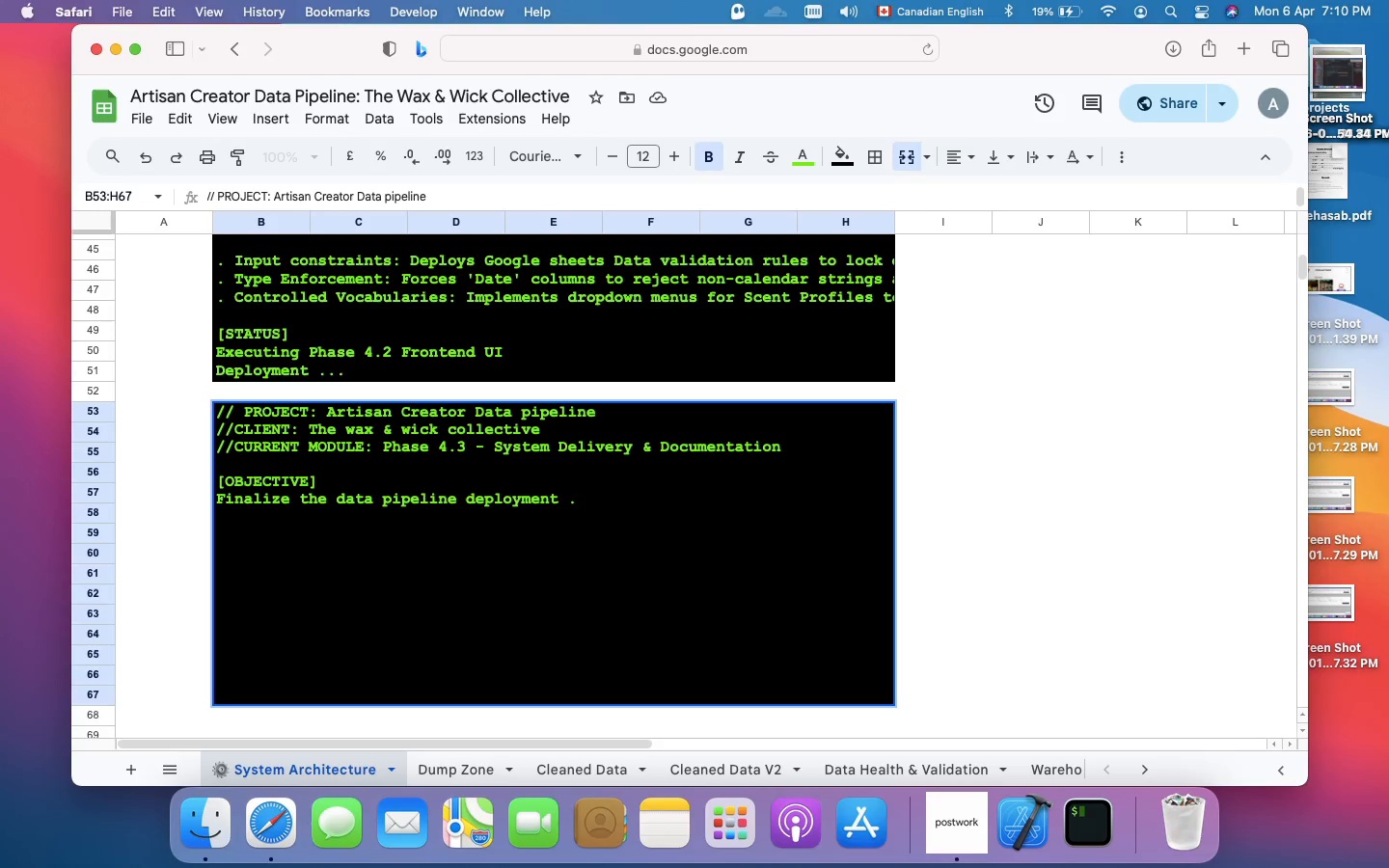 
wait(8.89)
 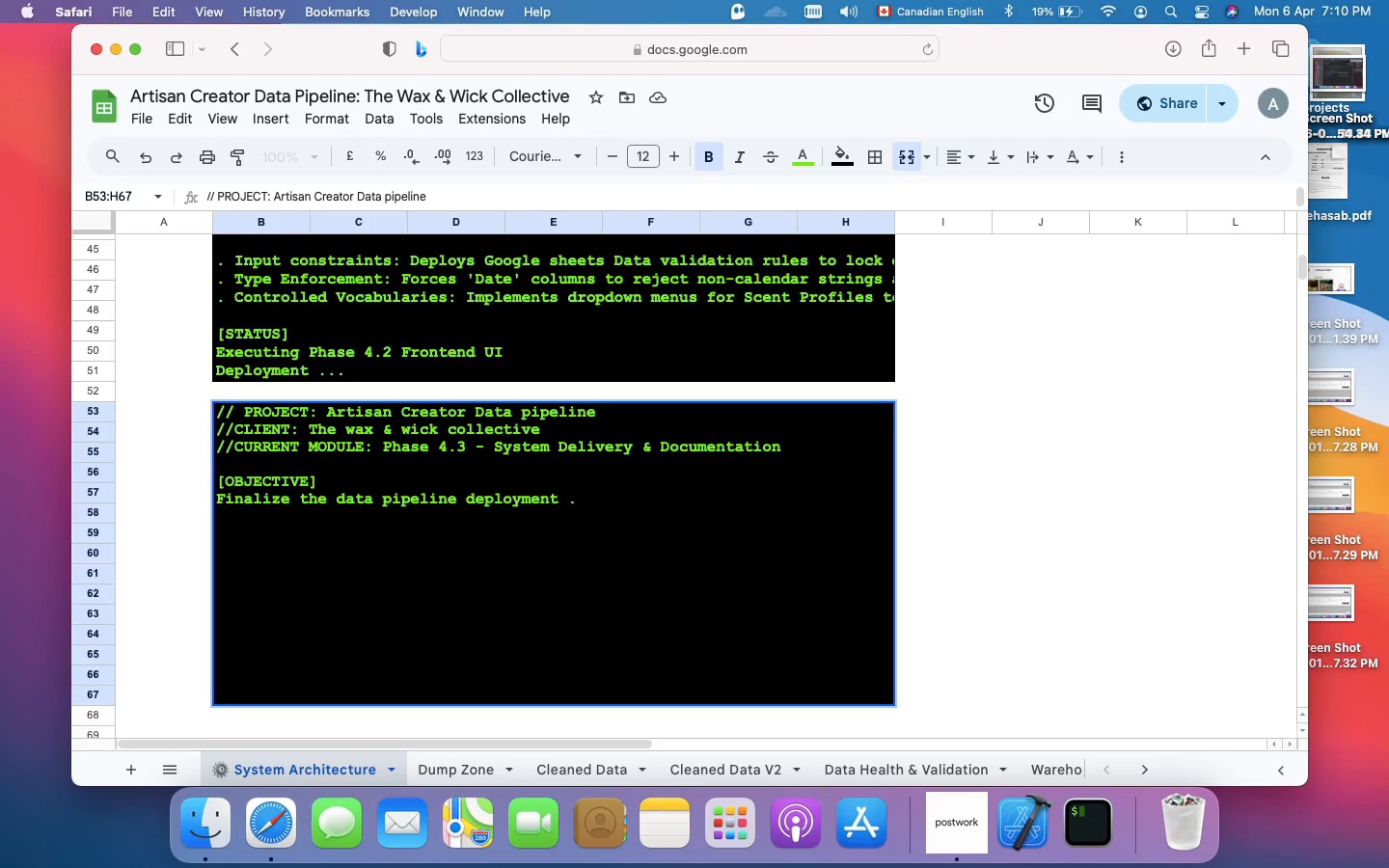 
key(Enter)
 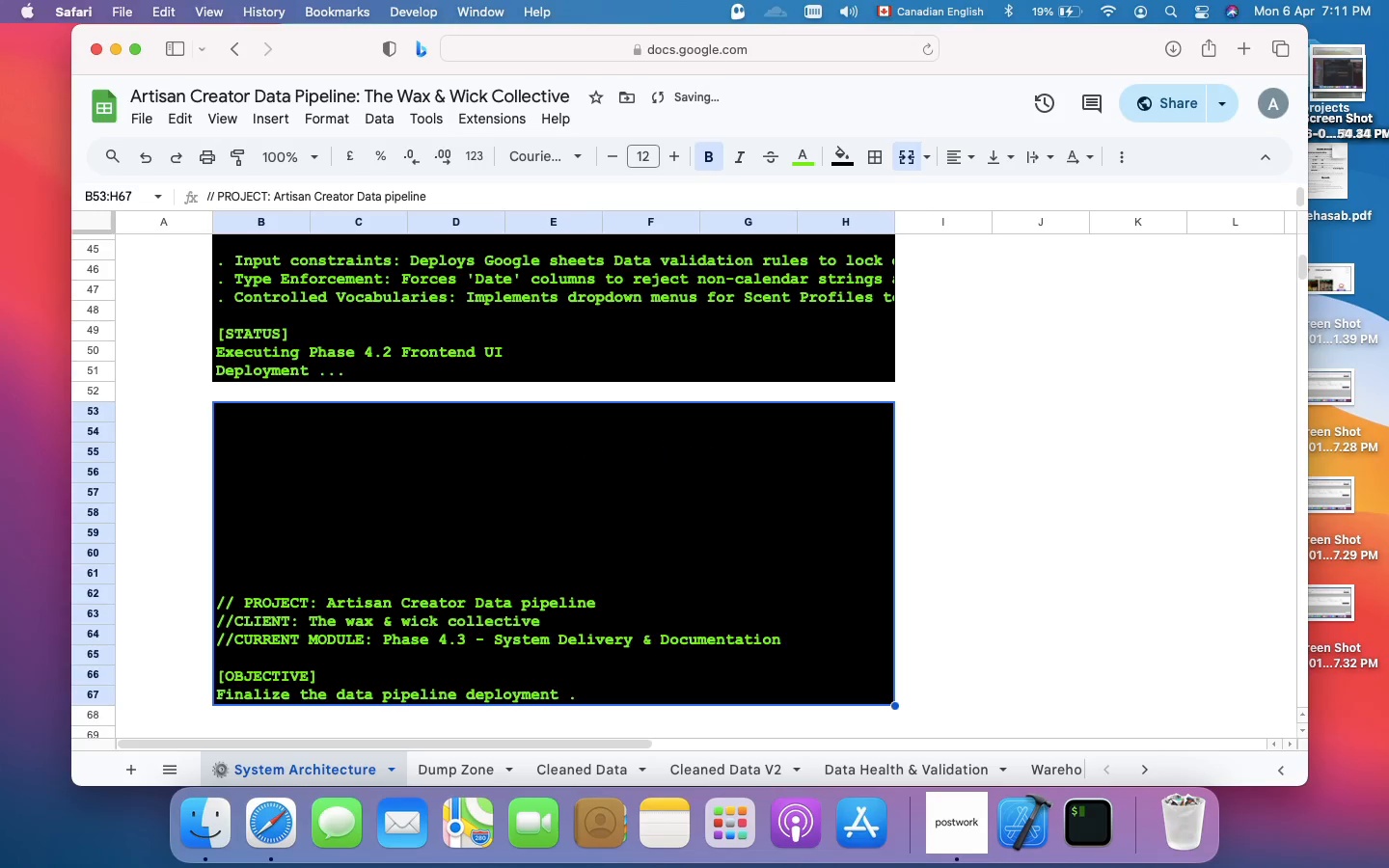 
double_click([321, 490])
 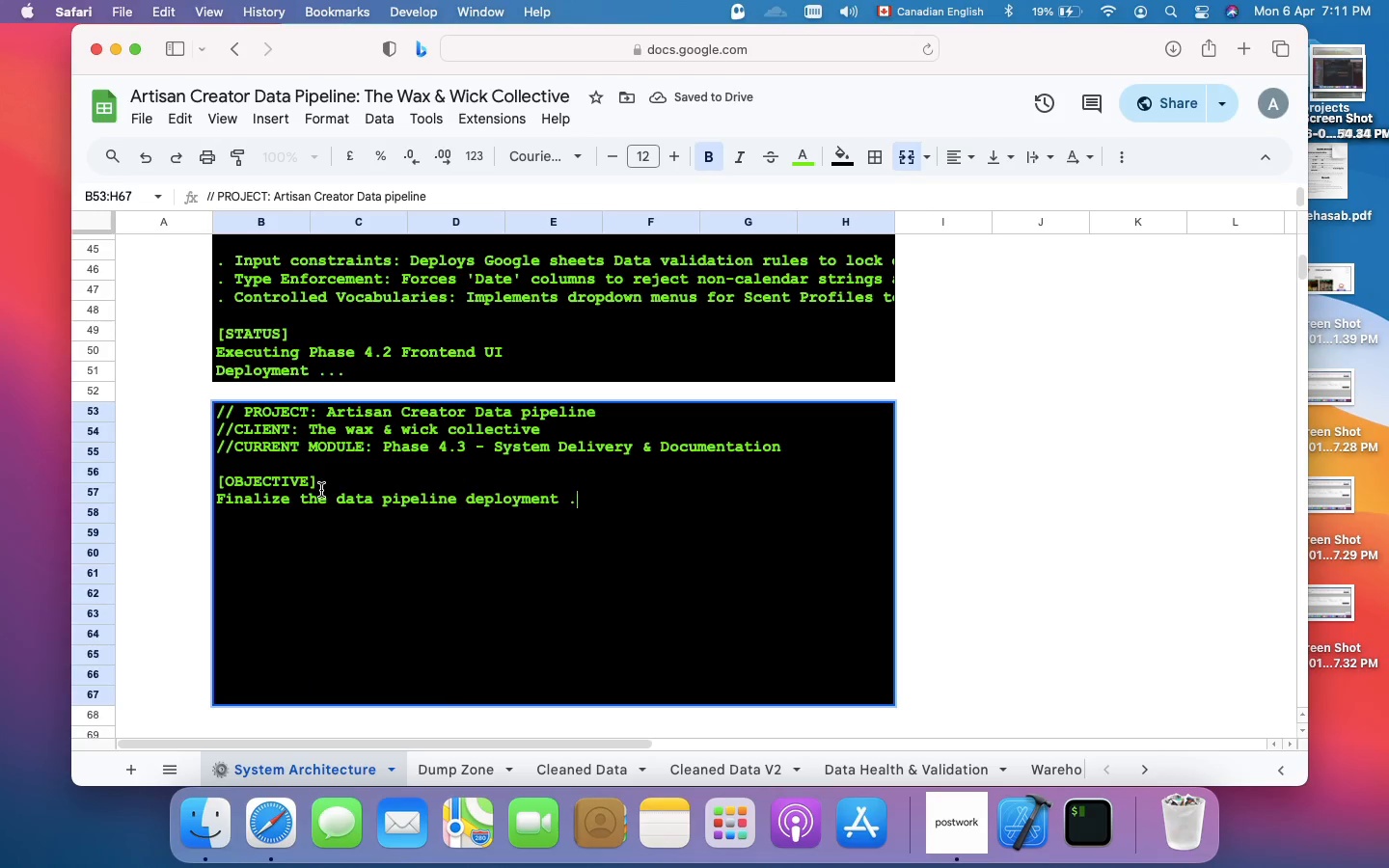 
key(Meta+Enter)
 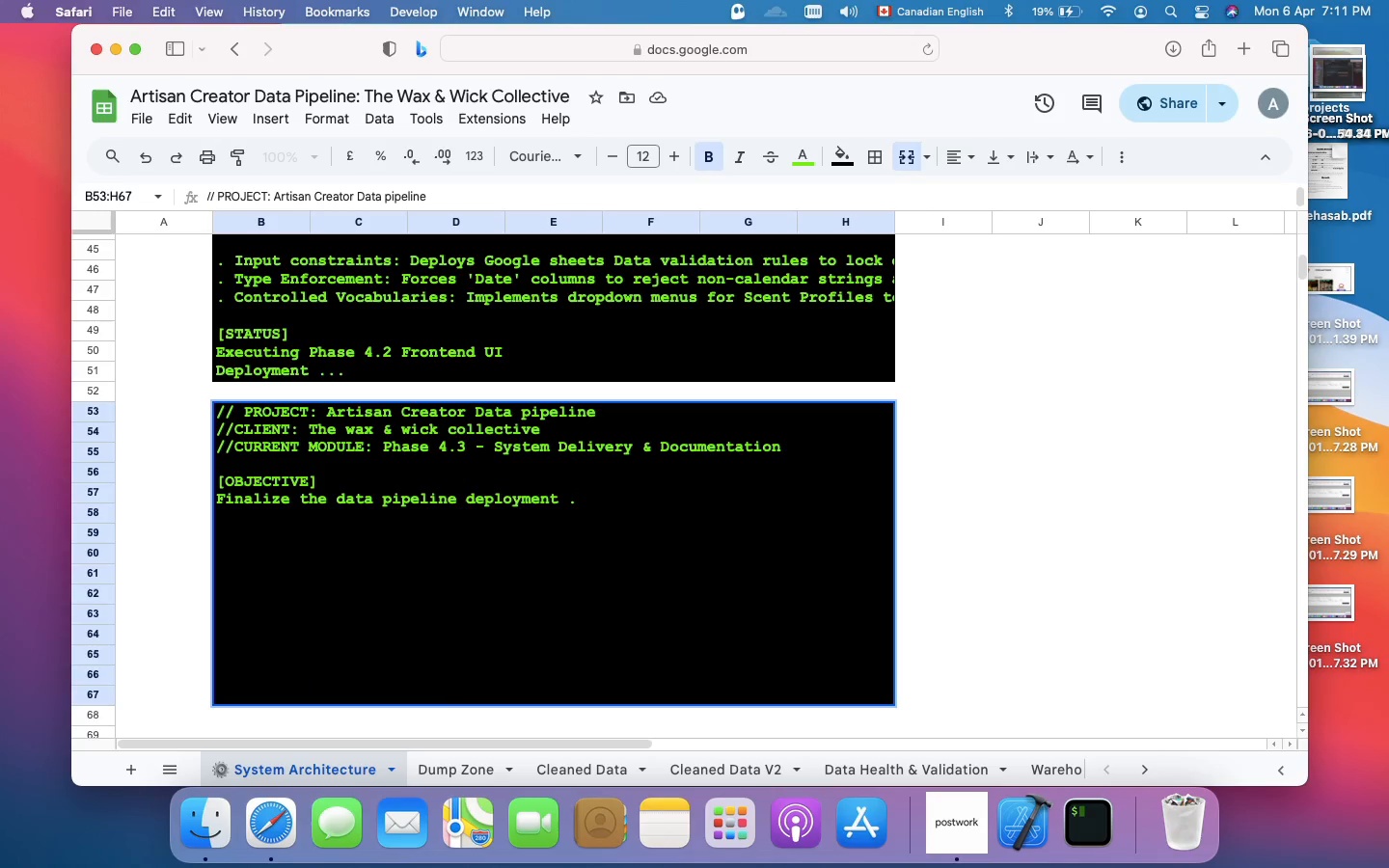 
type(PERFORM AN END-TO-END )
 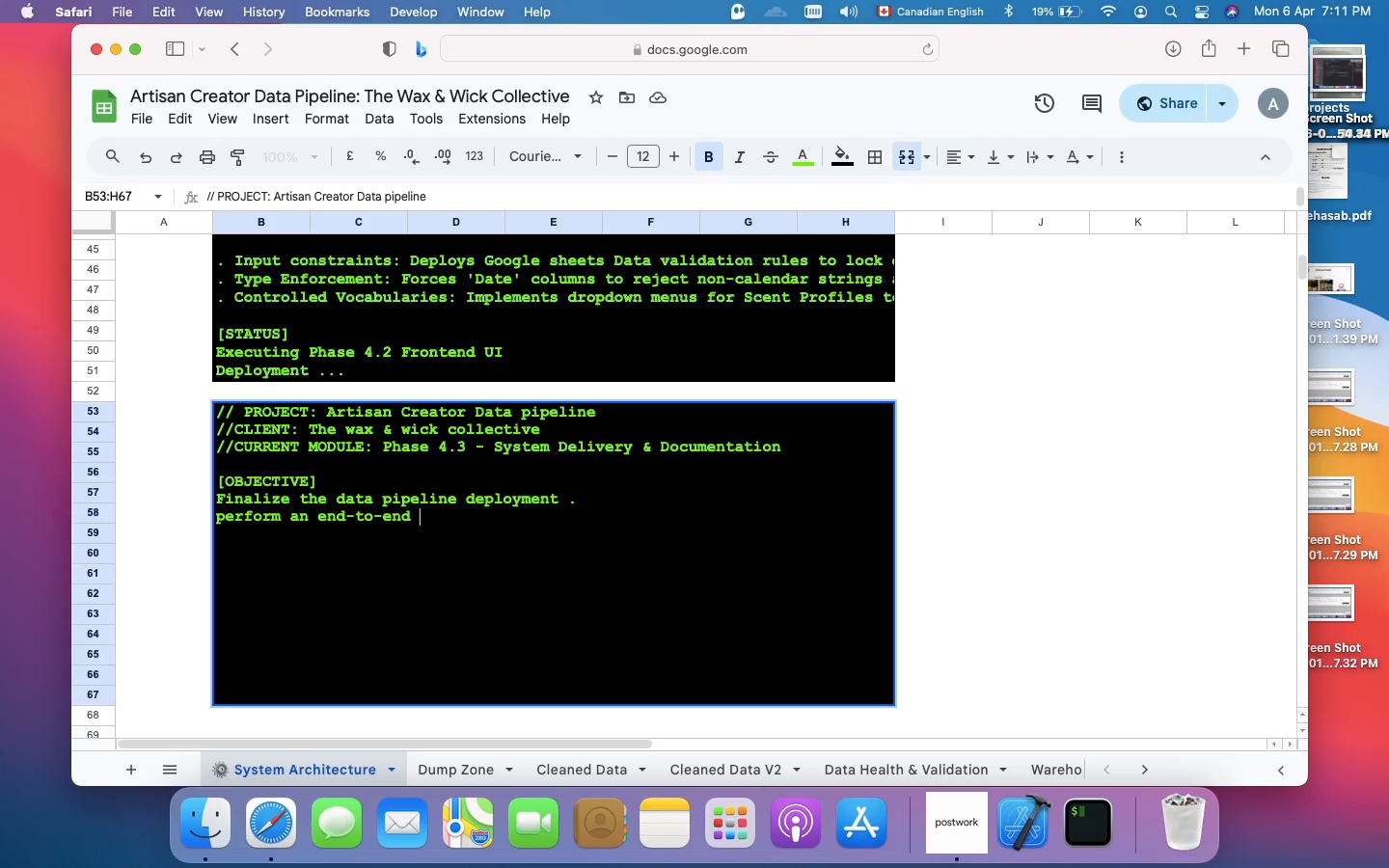 
type(SYSTEM AUDIT)
 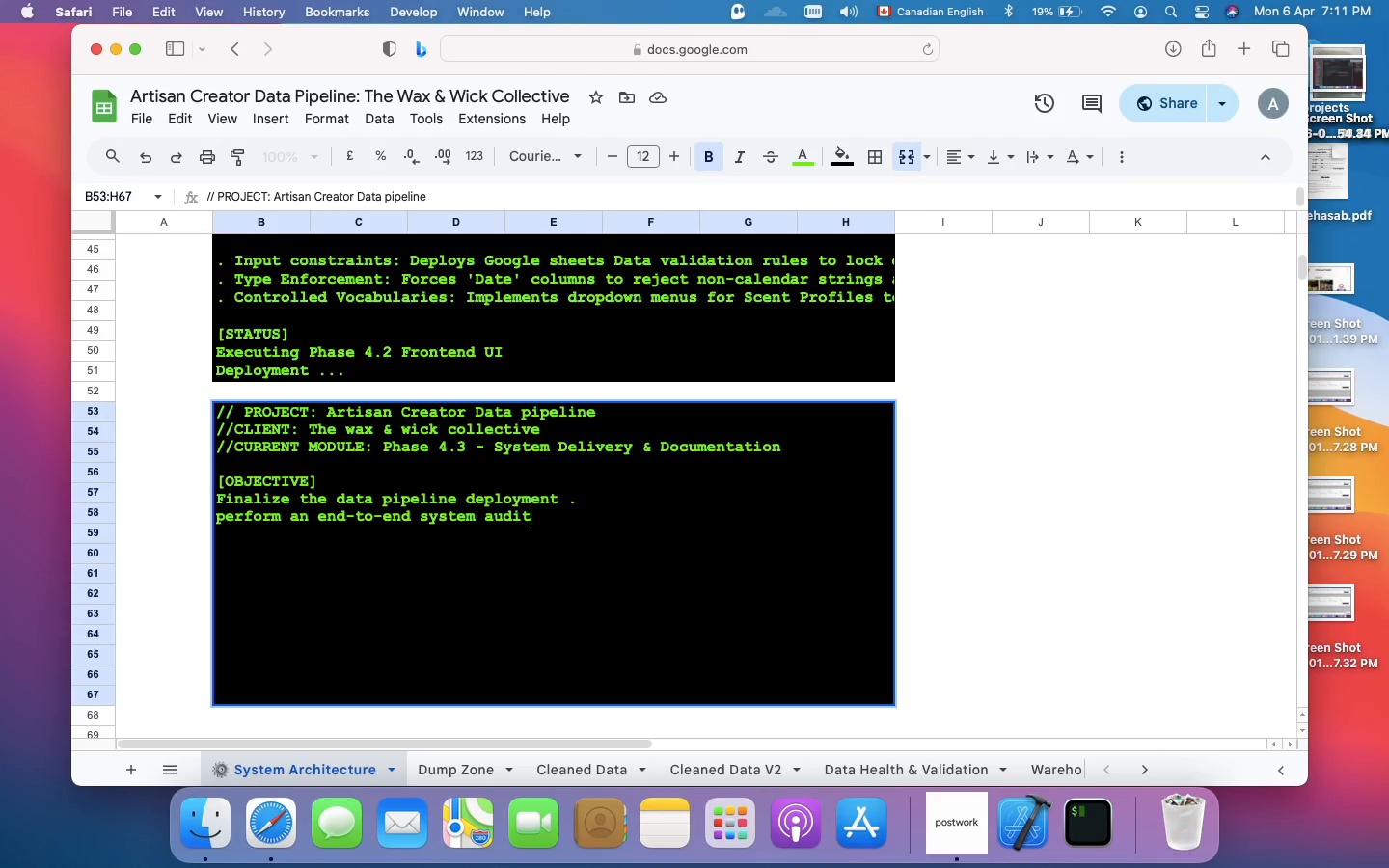 
type( FROM THE )
 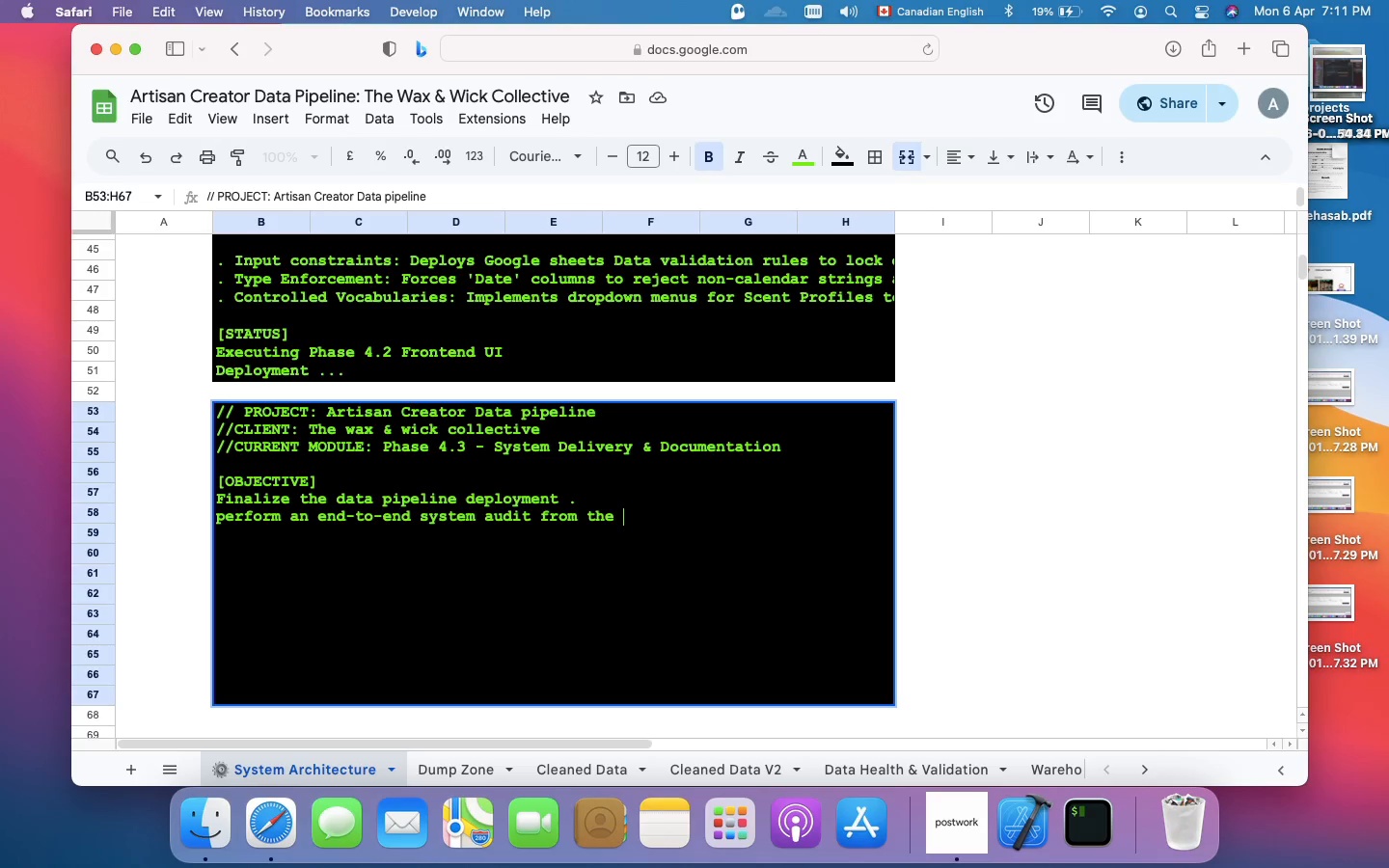 
type(Gold Layer)
 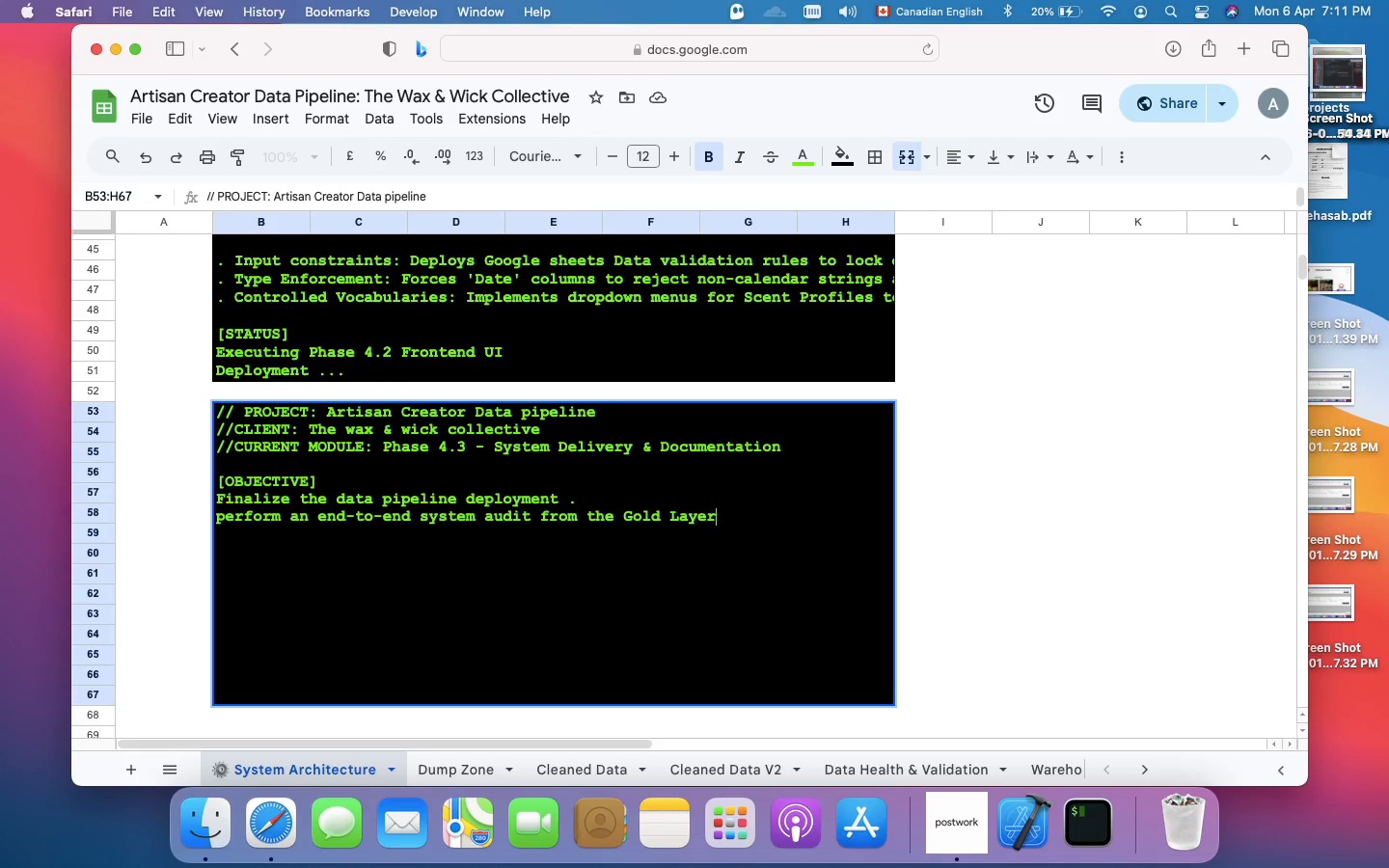 
wait(10.9)
 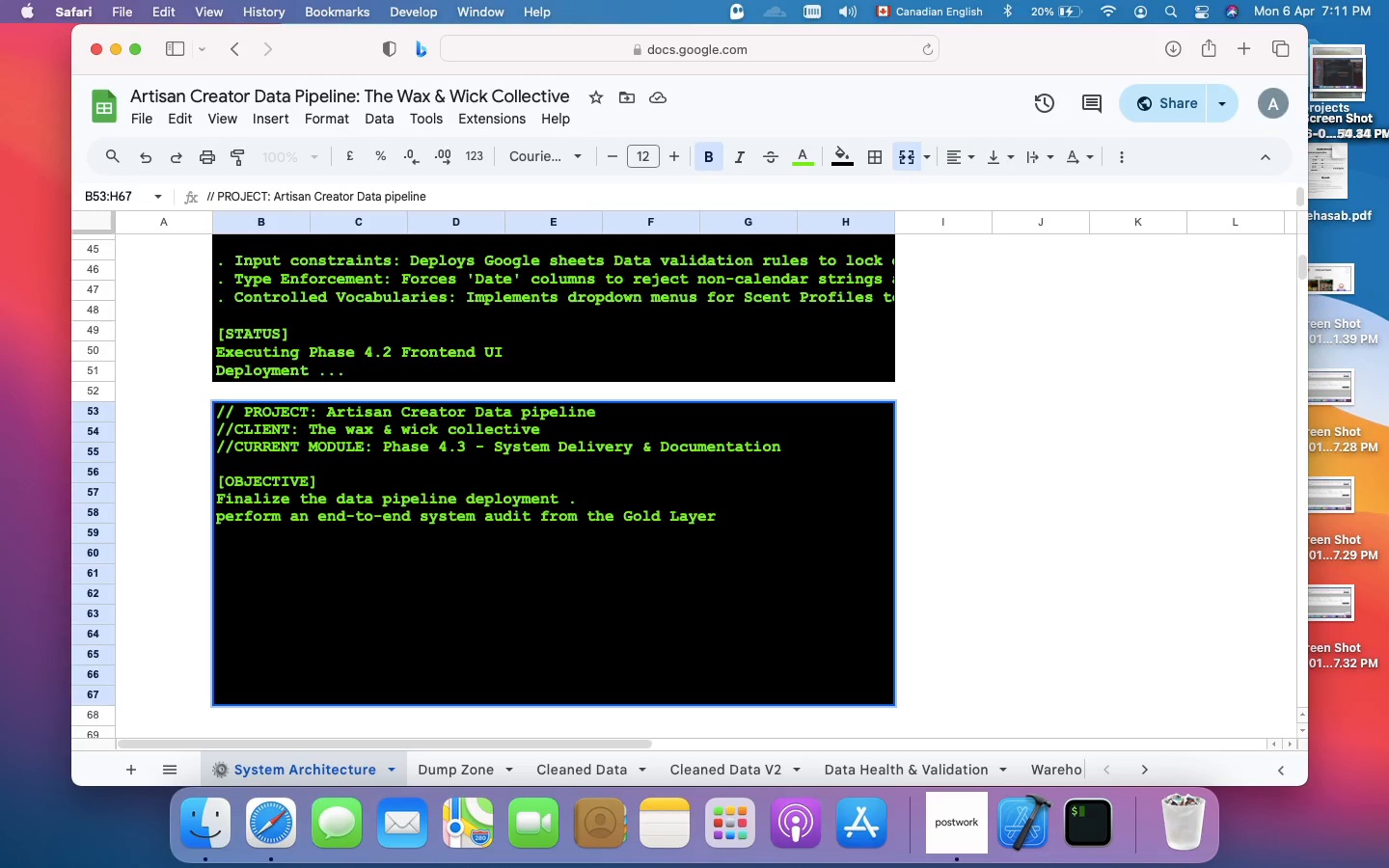 
key(Backspace)
key(Backspace)
key(Backspace)
key(Backspace)
key(Backspace)
key(Backspace)
key(Backspace)
key(Backspace)
key(Backspace)
key(Backspace)
type(Fron)
 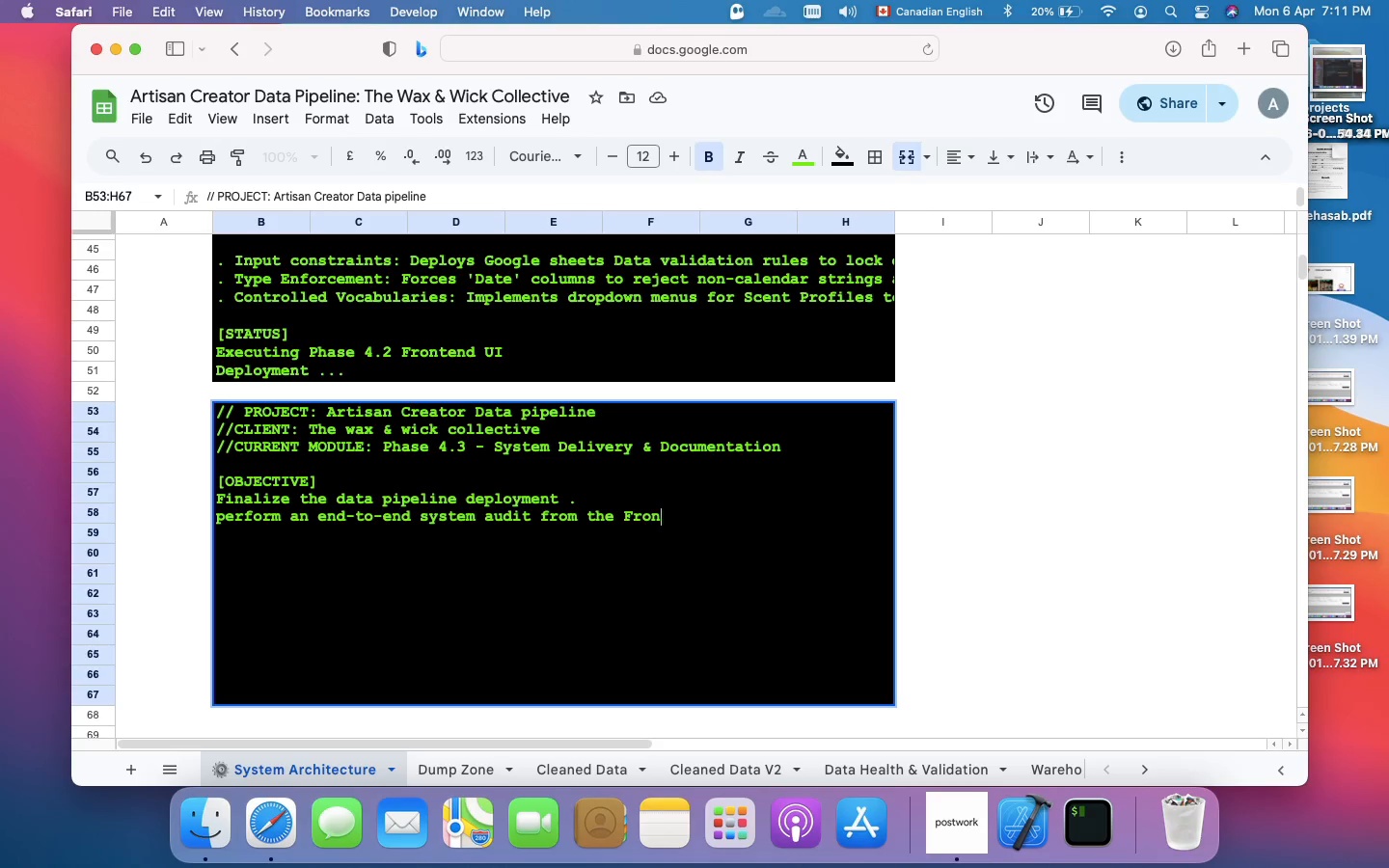 
key(Backspace)
key(Backspace)
key(Backspace)
key(Backspace)
type(Bronzw )
key(Backspace)
key(Backspace)
type(e Layer )
 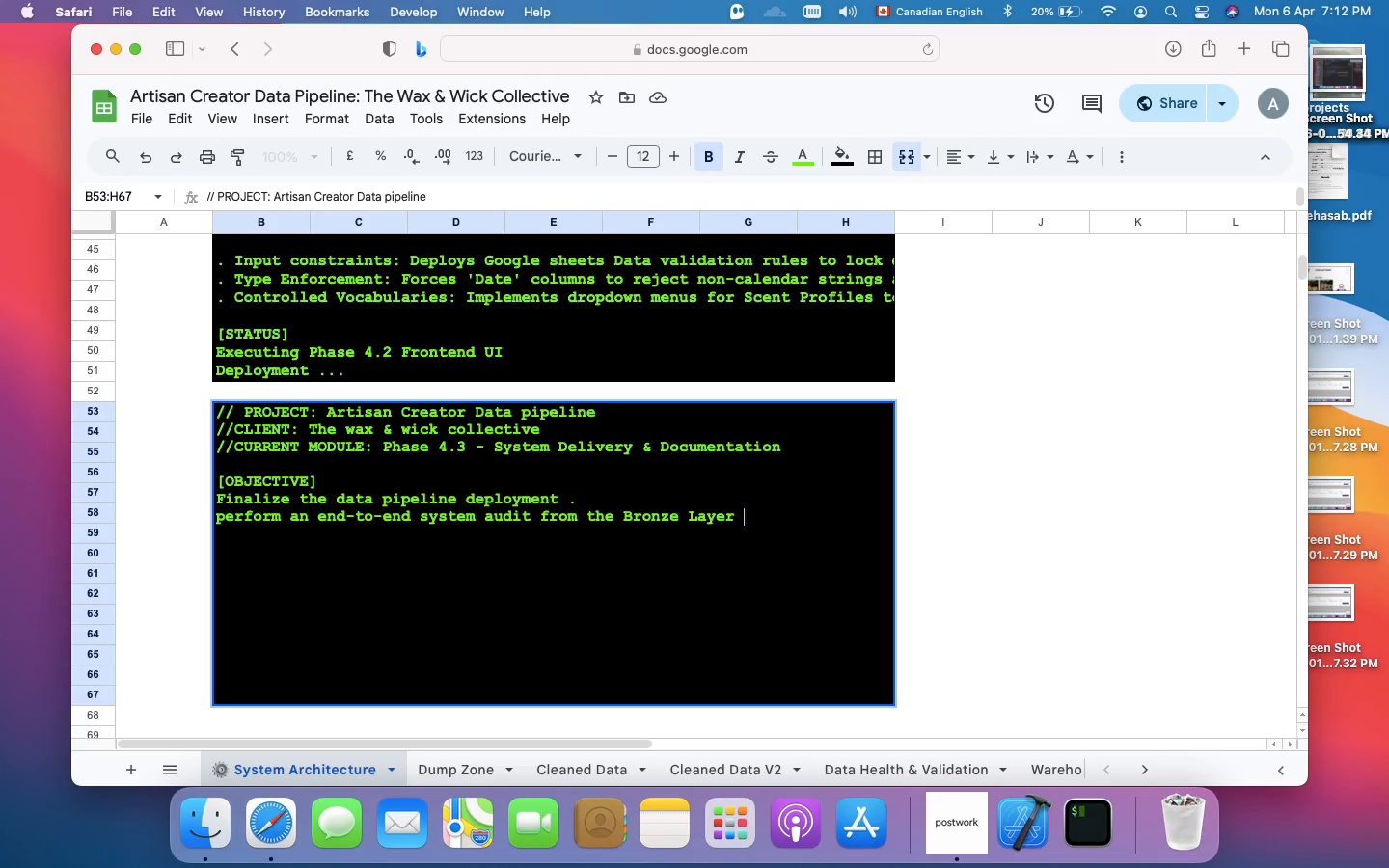 
wait(5.93)
 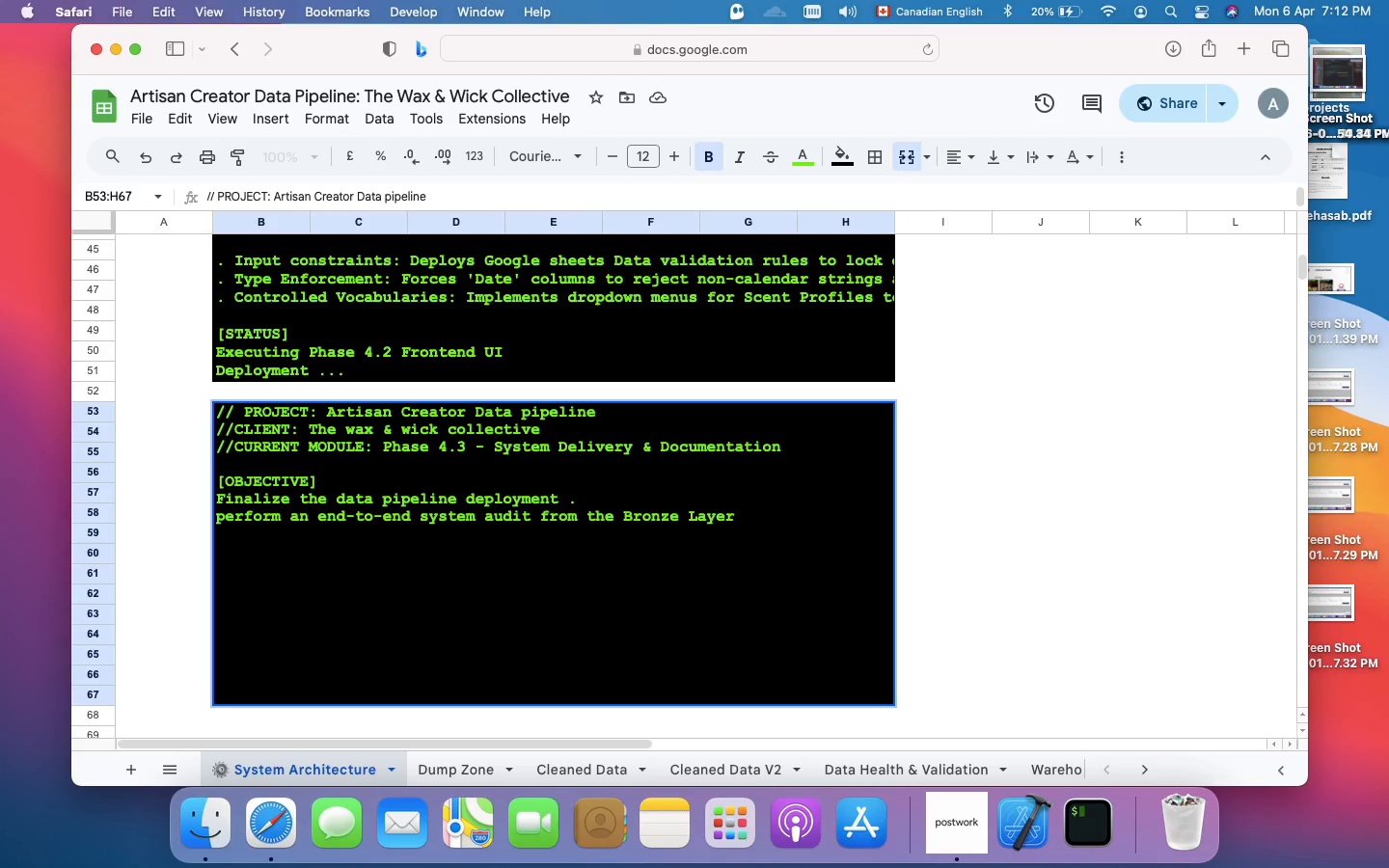 
type((Raw Data) to the Gold Layer )
 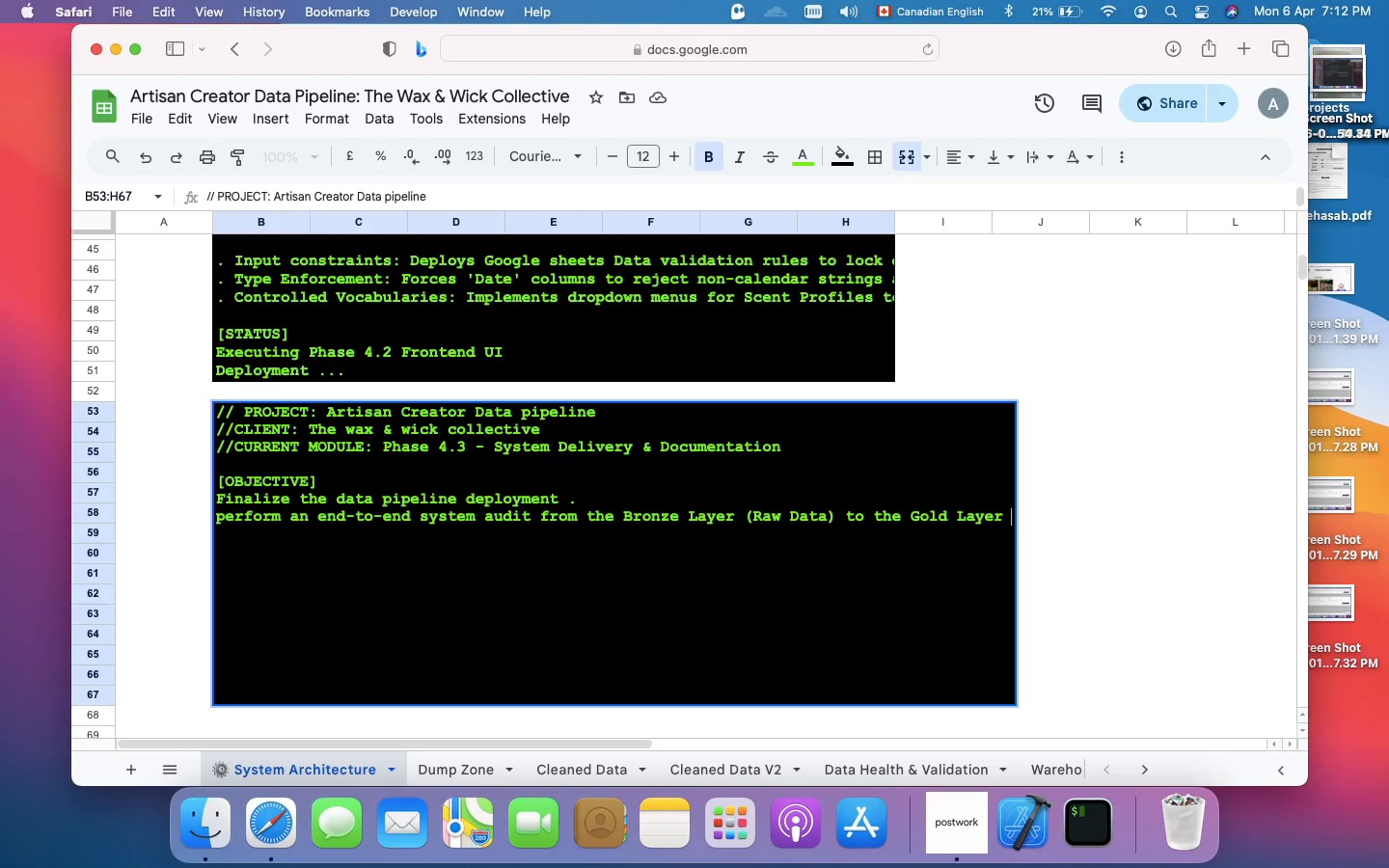 
wait(5.33)
 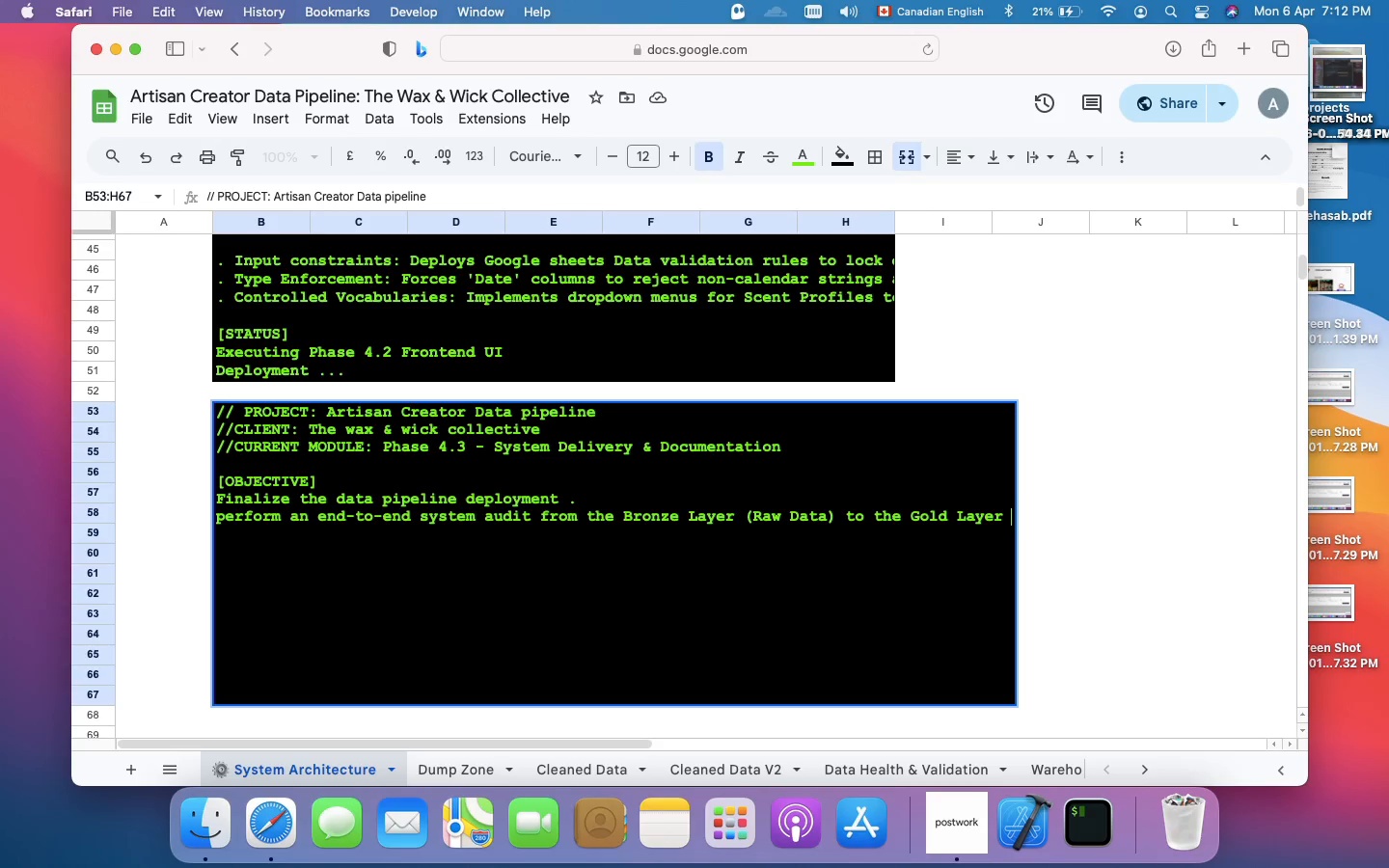 
type((Extraction), and )
 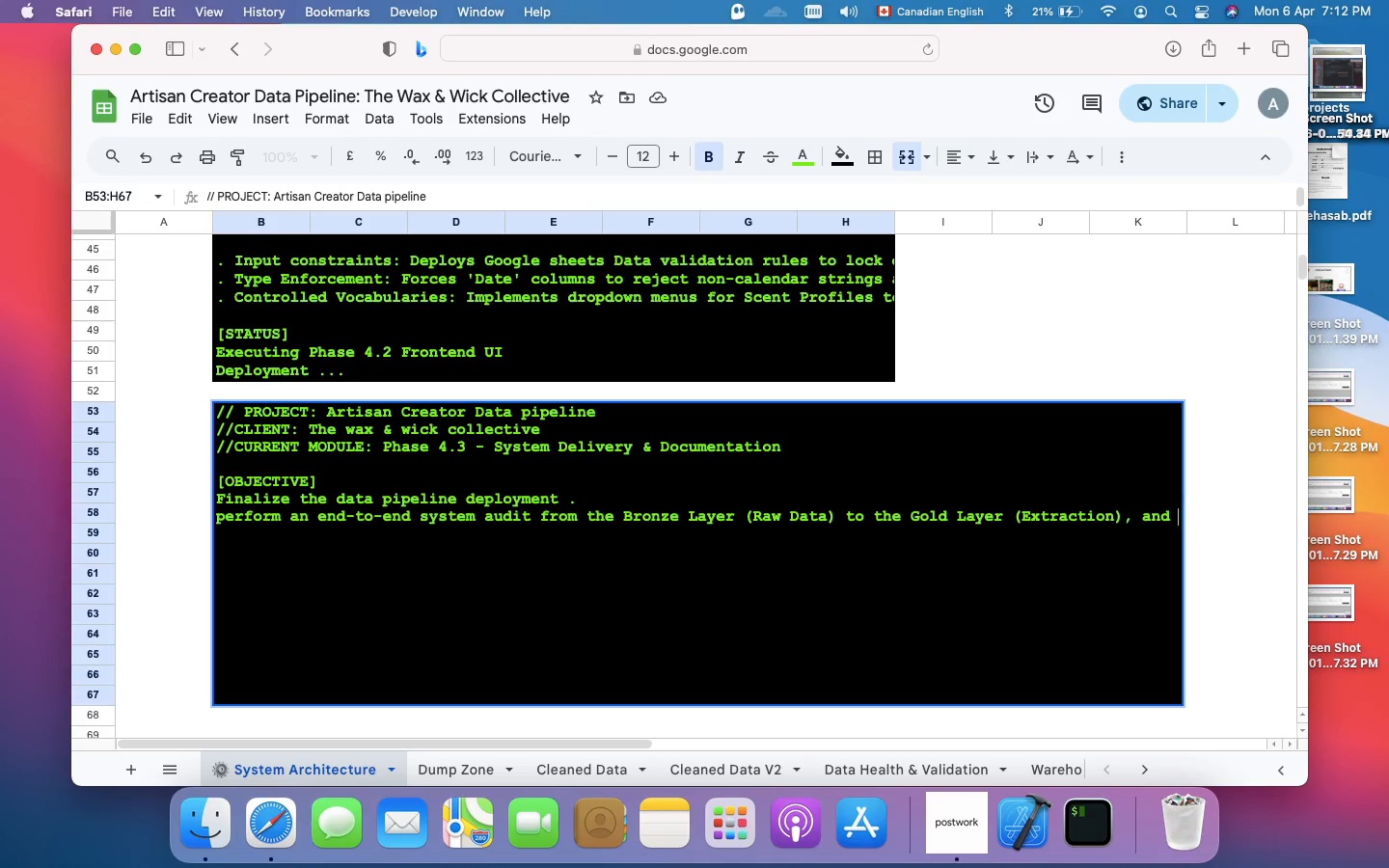 
type(generate)
 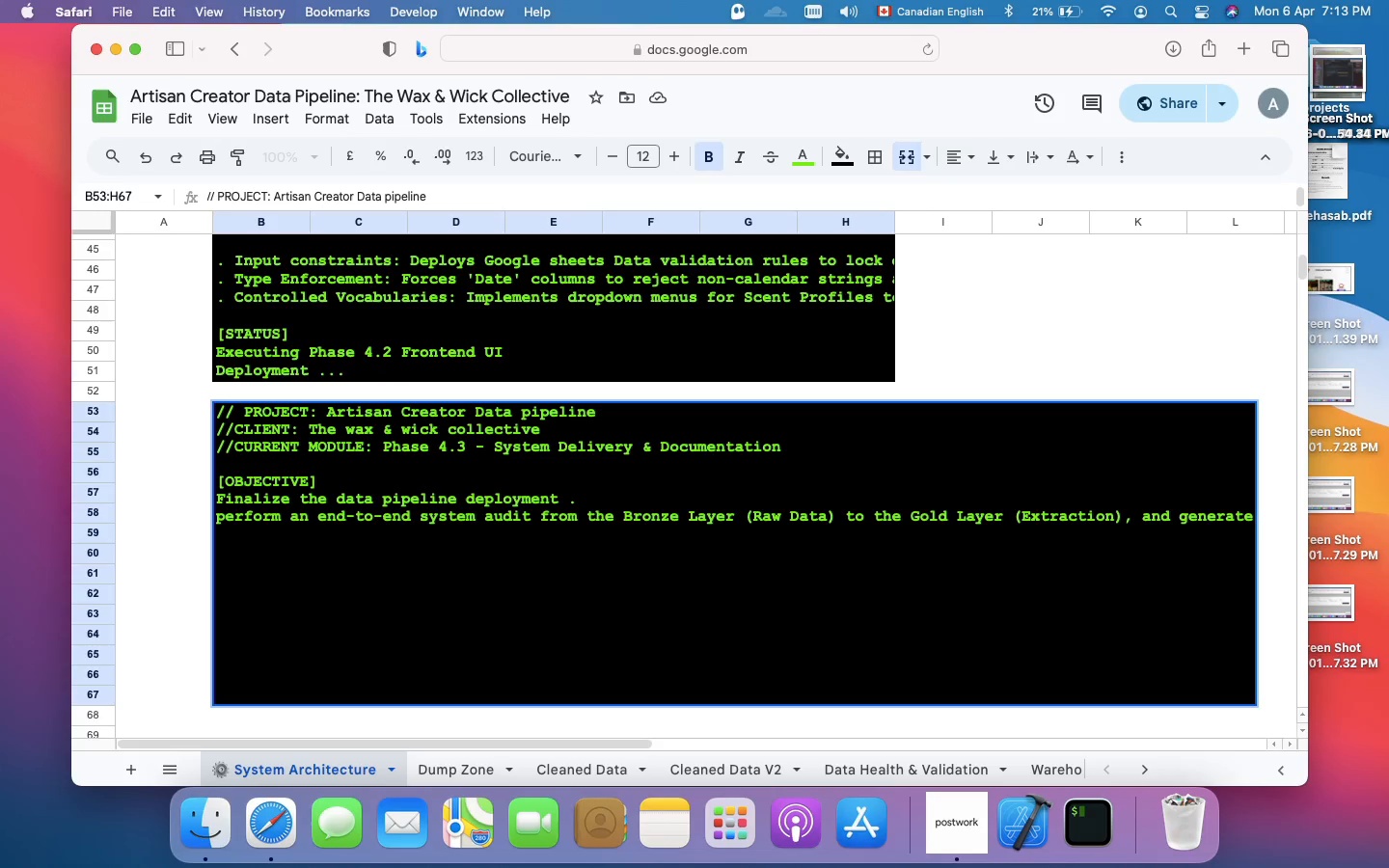 
type( the required multi-page PDF documentation for operations manager.)
 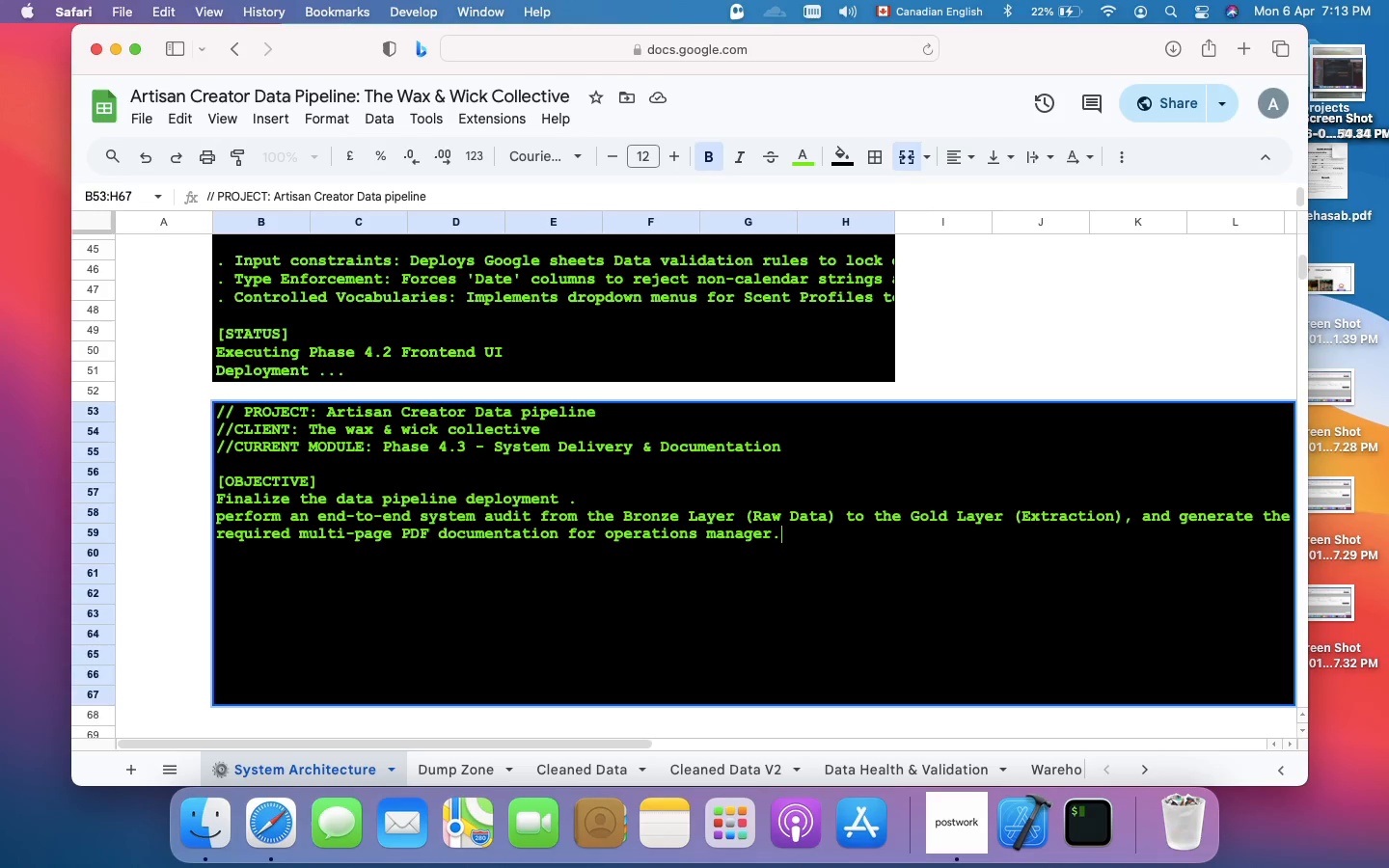 
key(Meta+A)
 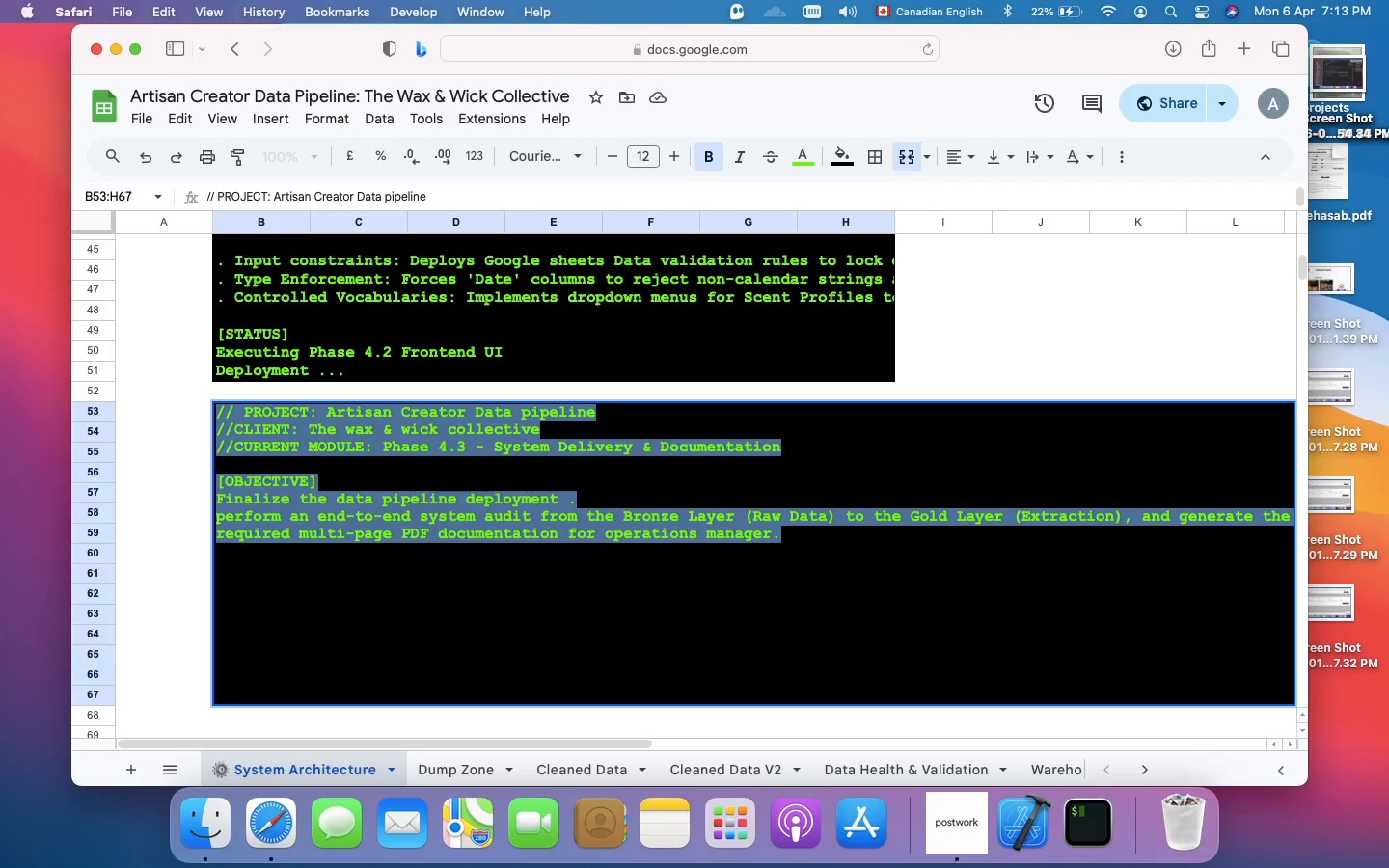 
key(Meta+C)
 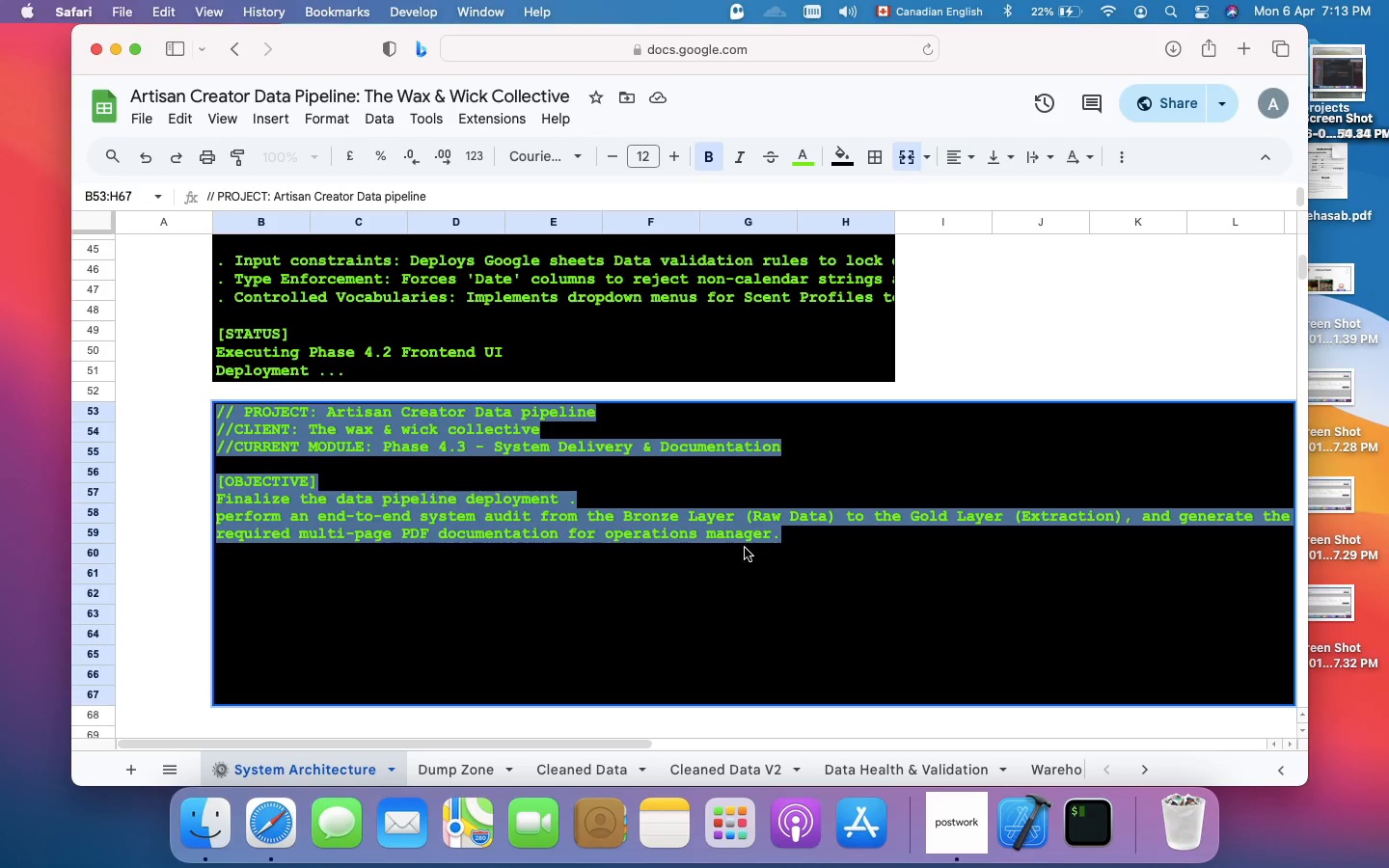 
left_click([746, 548])
 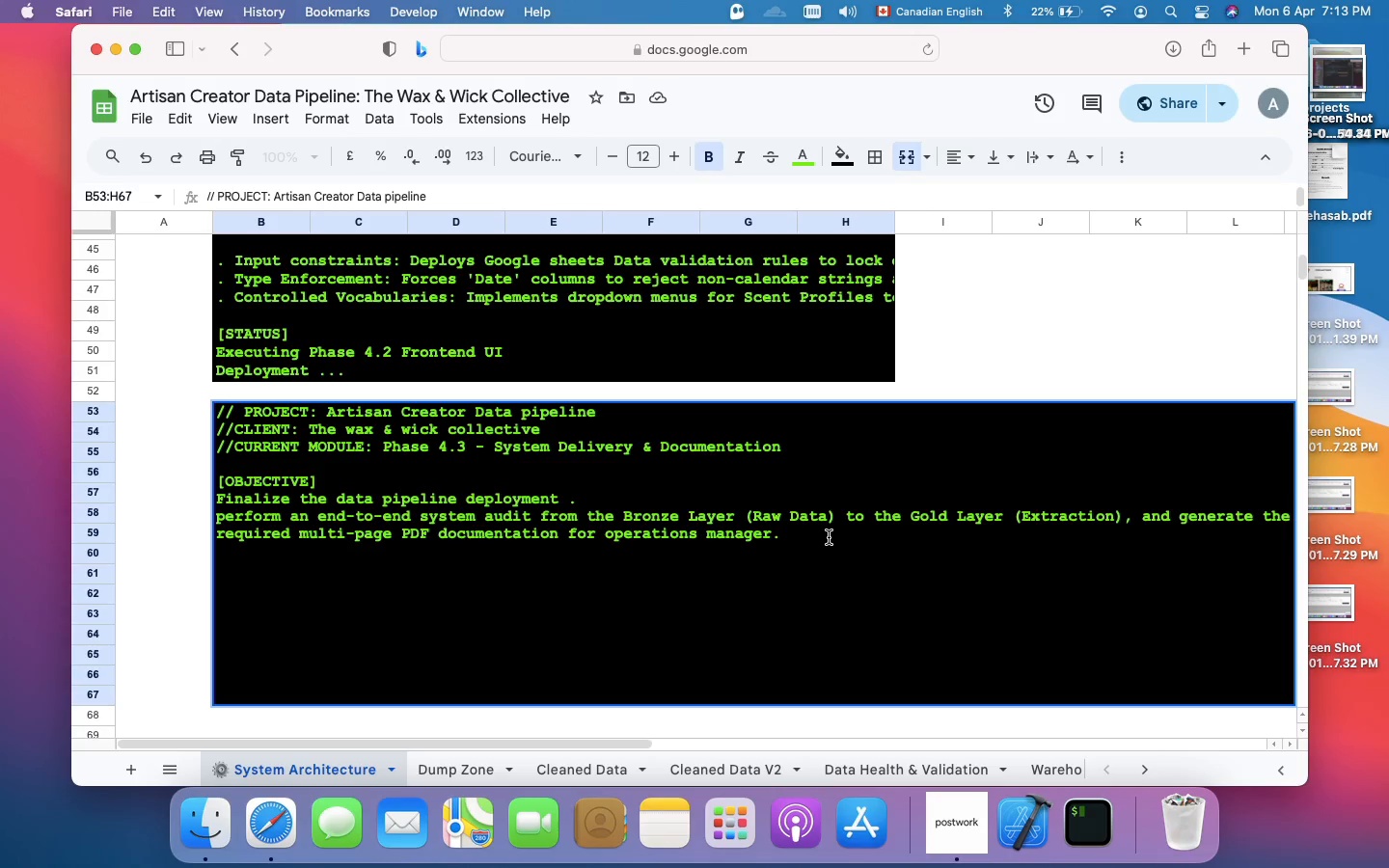 
left_click([829, 537])
 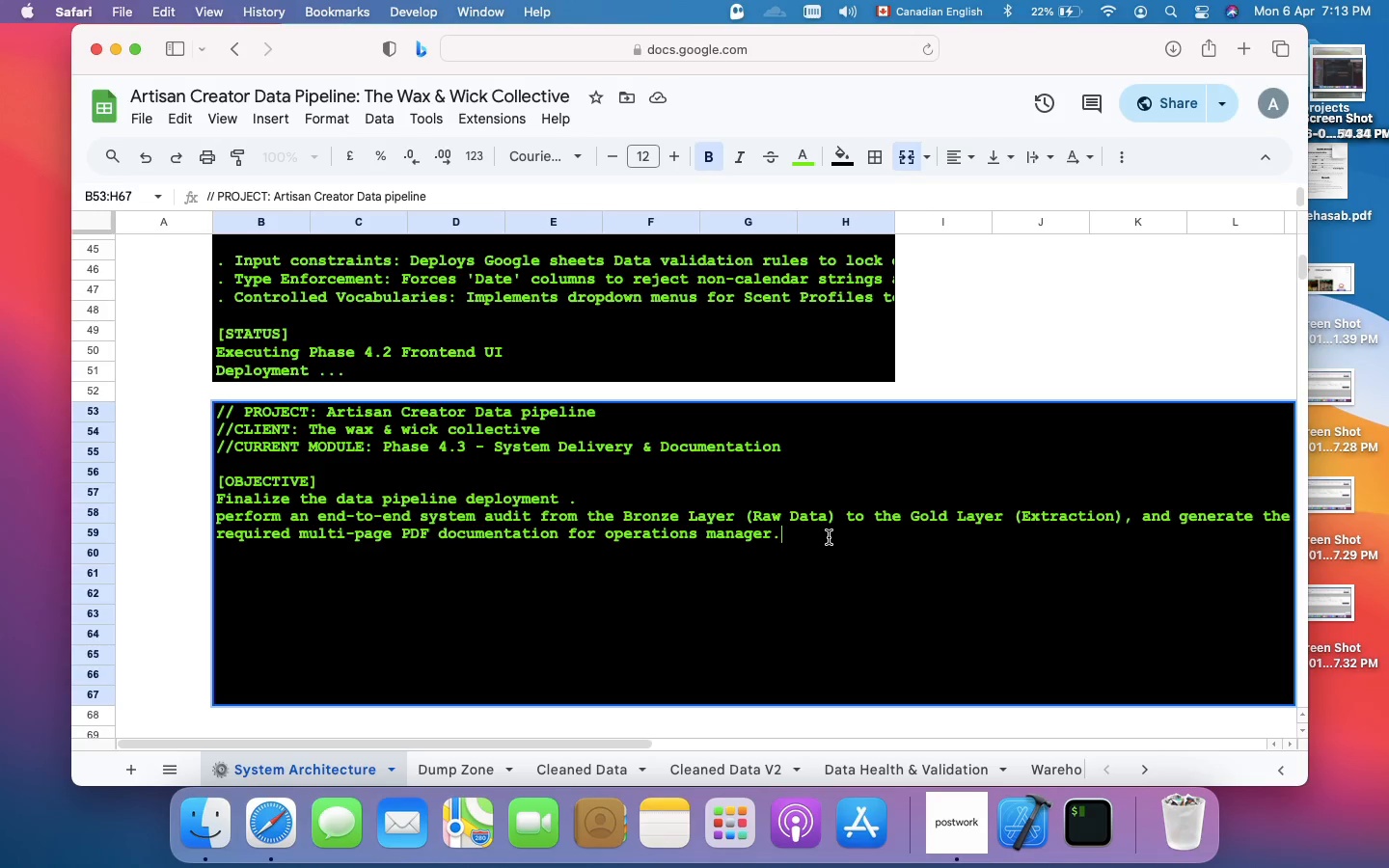 
key(Meta+Enter)
 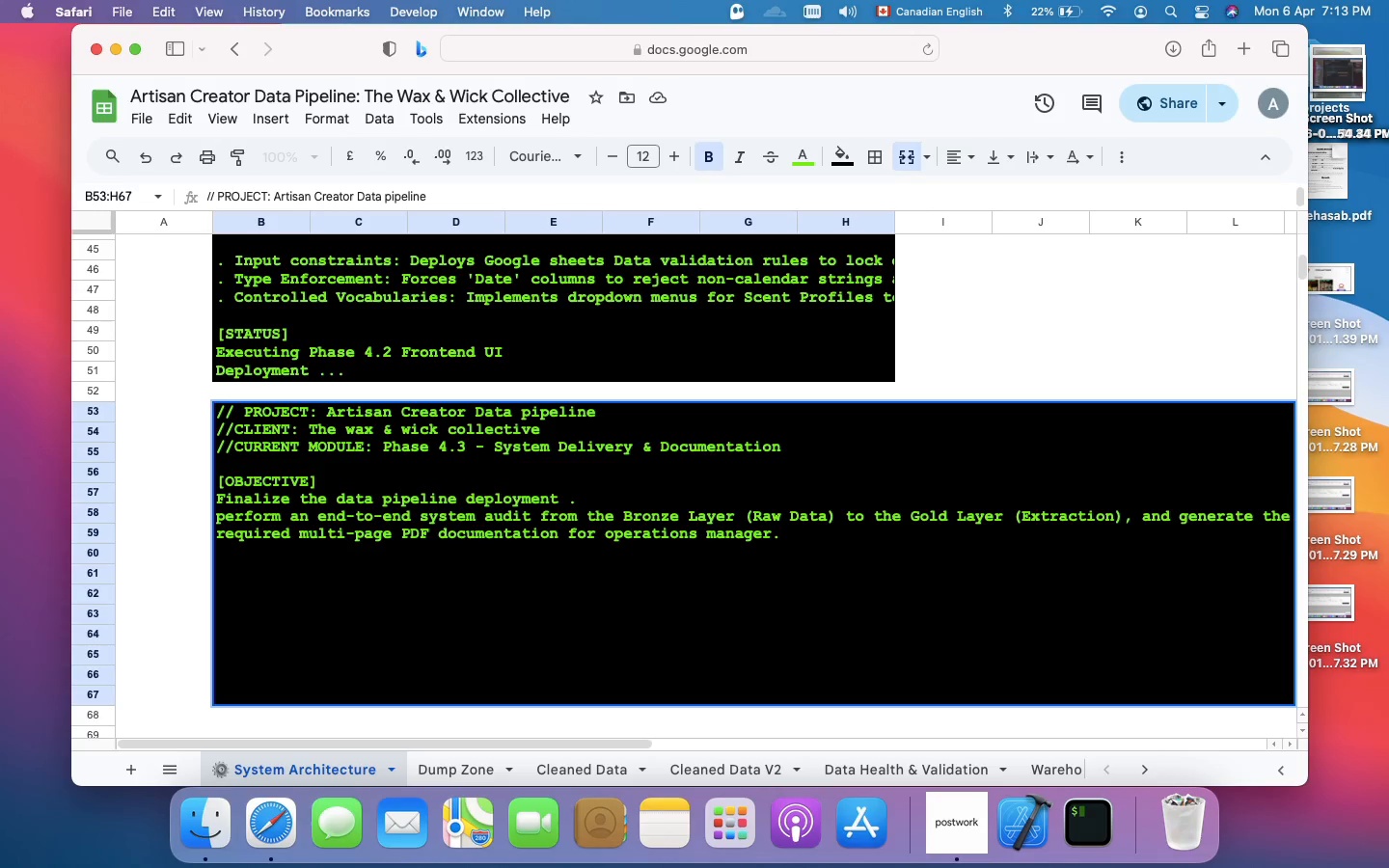 
key(Meta+Enter)
 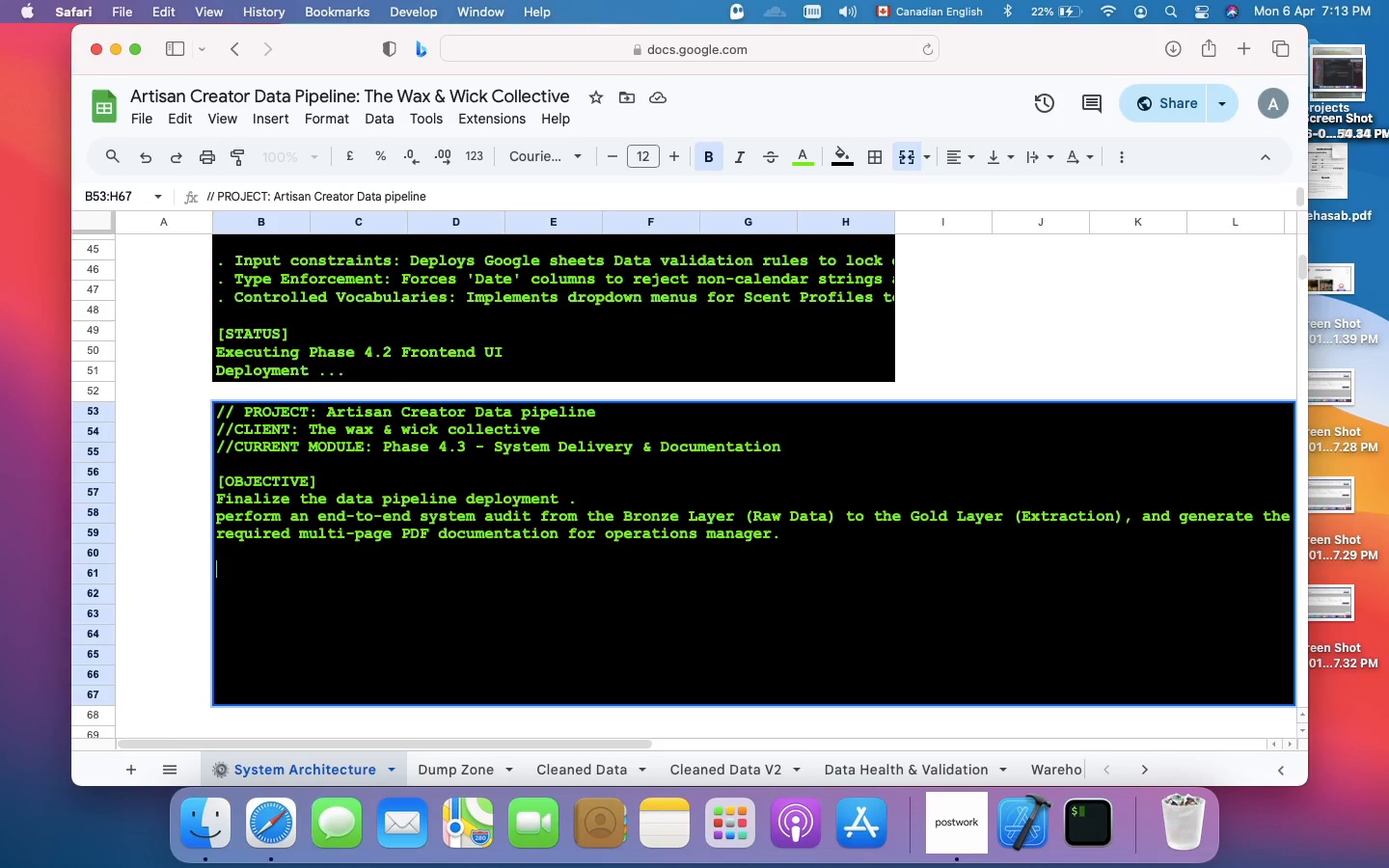 
wait(5.3)
 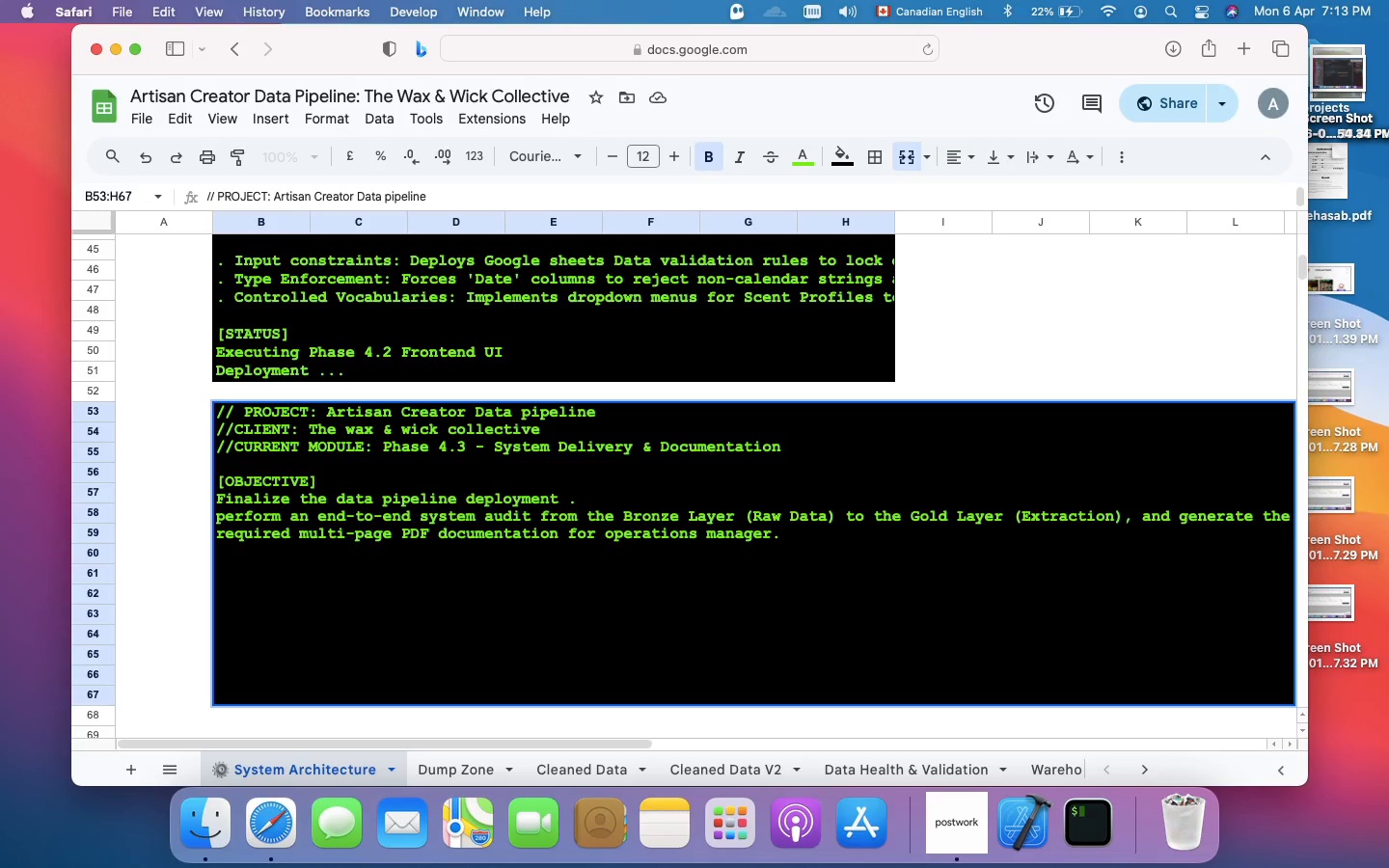 
type([SYSTEM OVERI)
key(Backspace)
type(VIEW])
 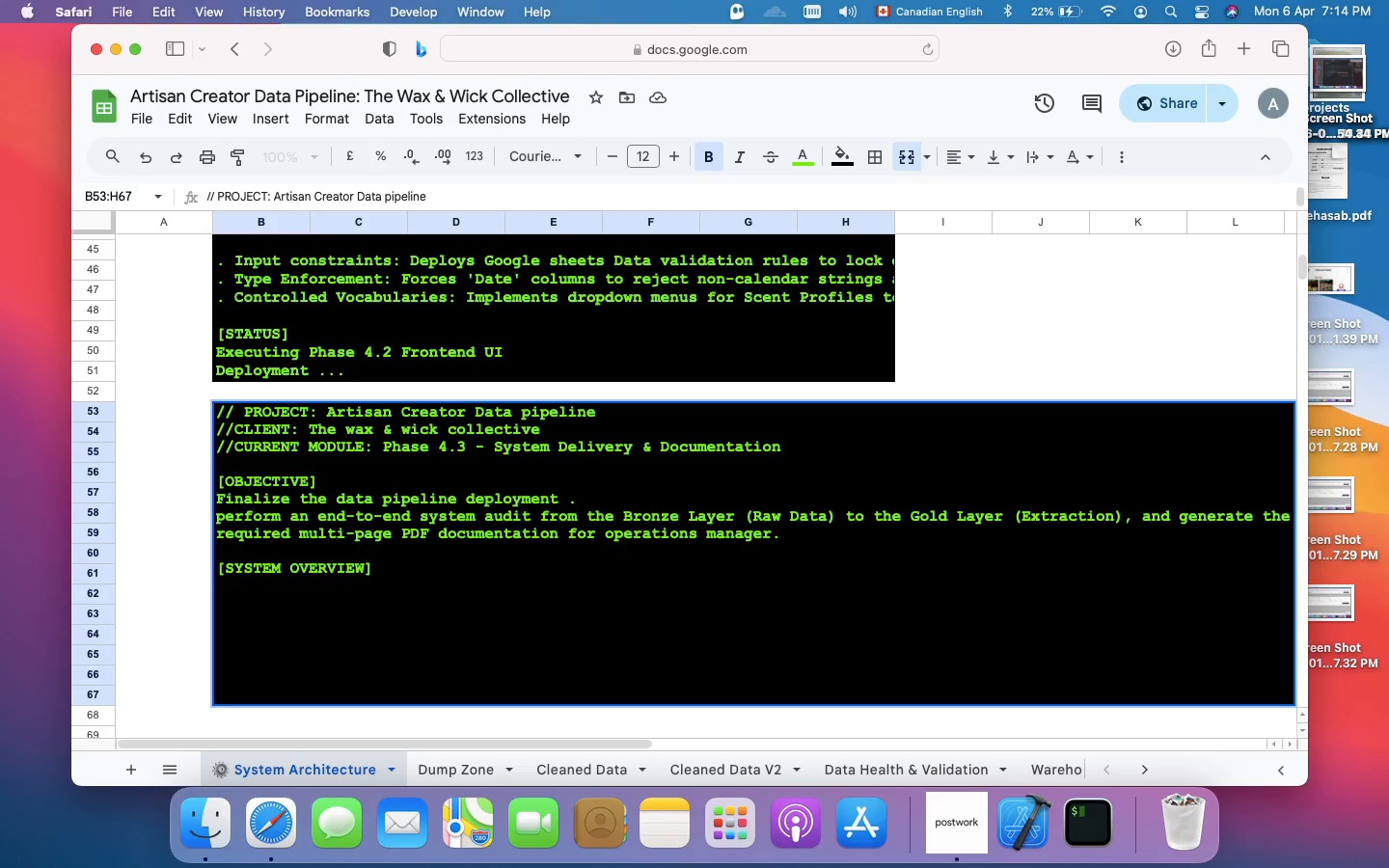 
key(Meta+Enter)
 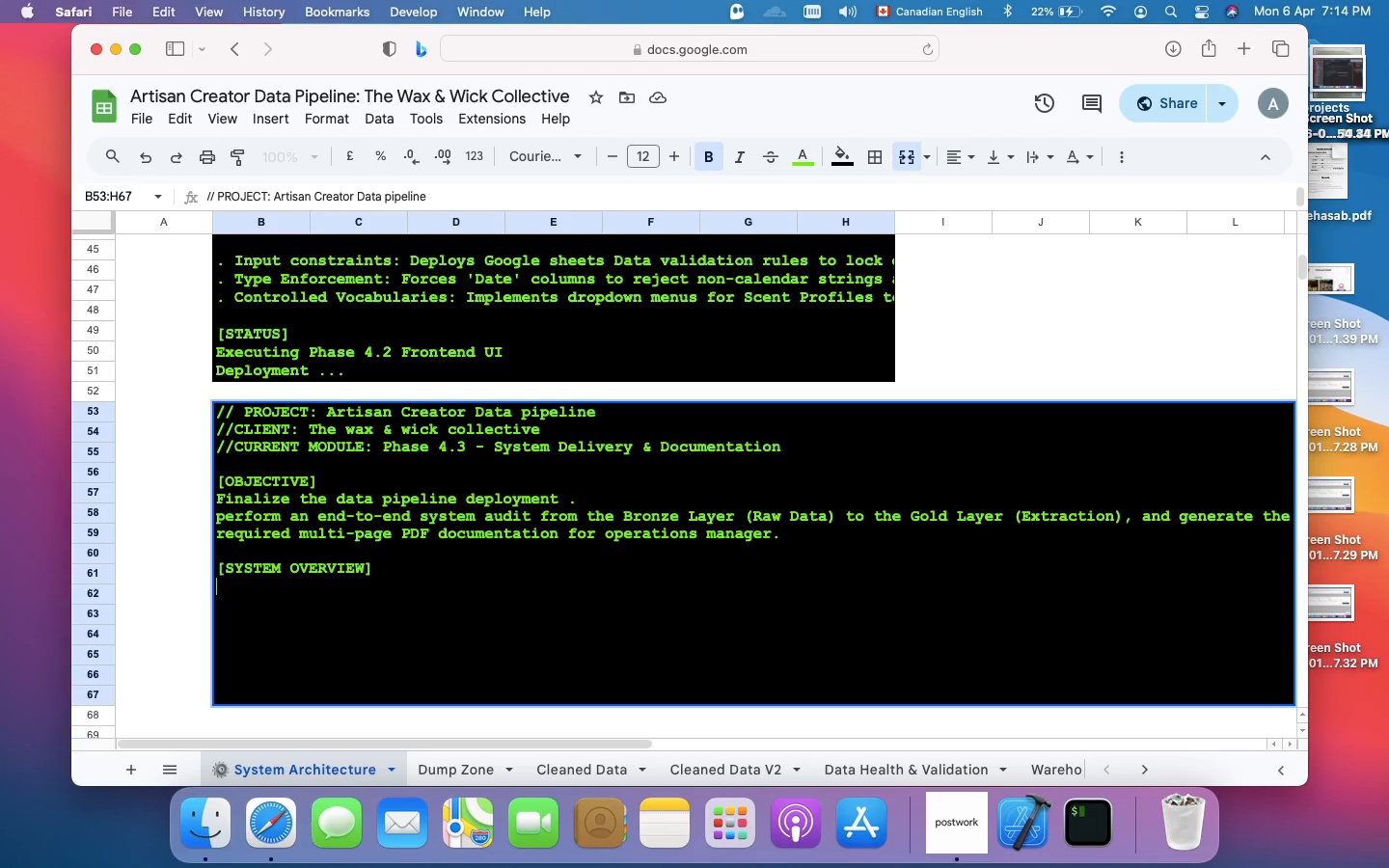 
key(Meta+Enter)
 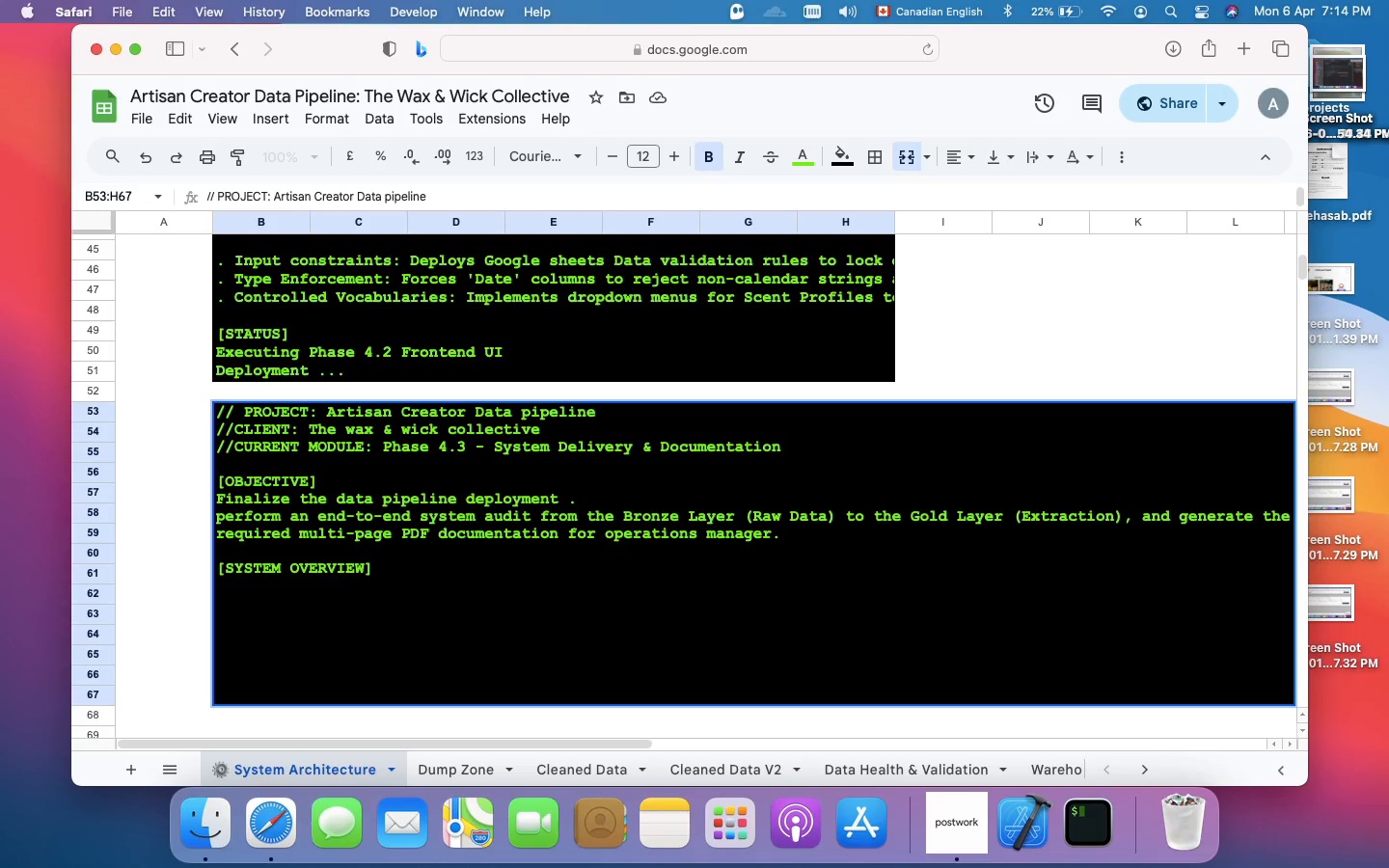 
key(Period)
 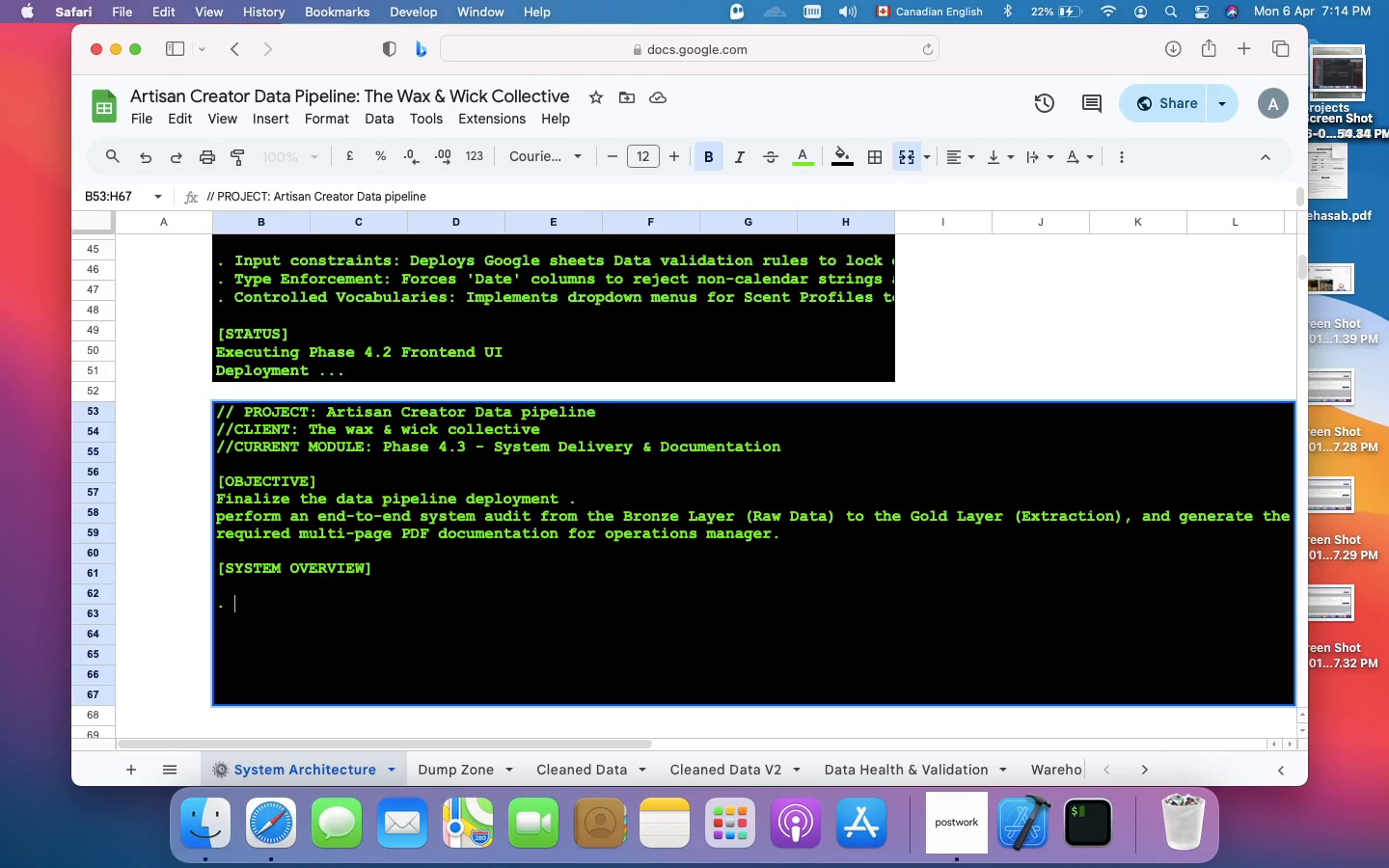 
key(Space)
 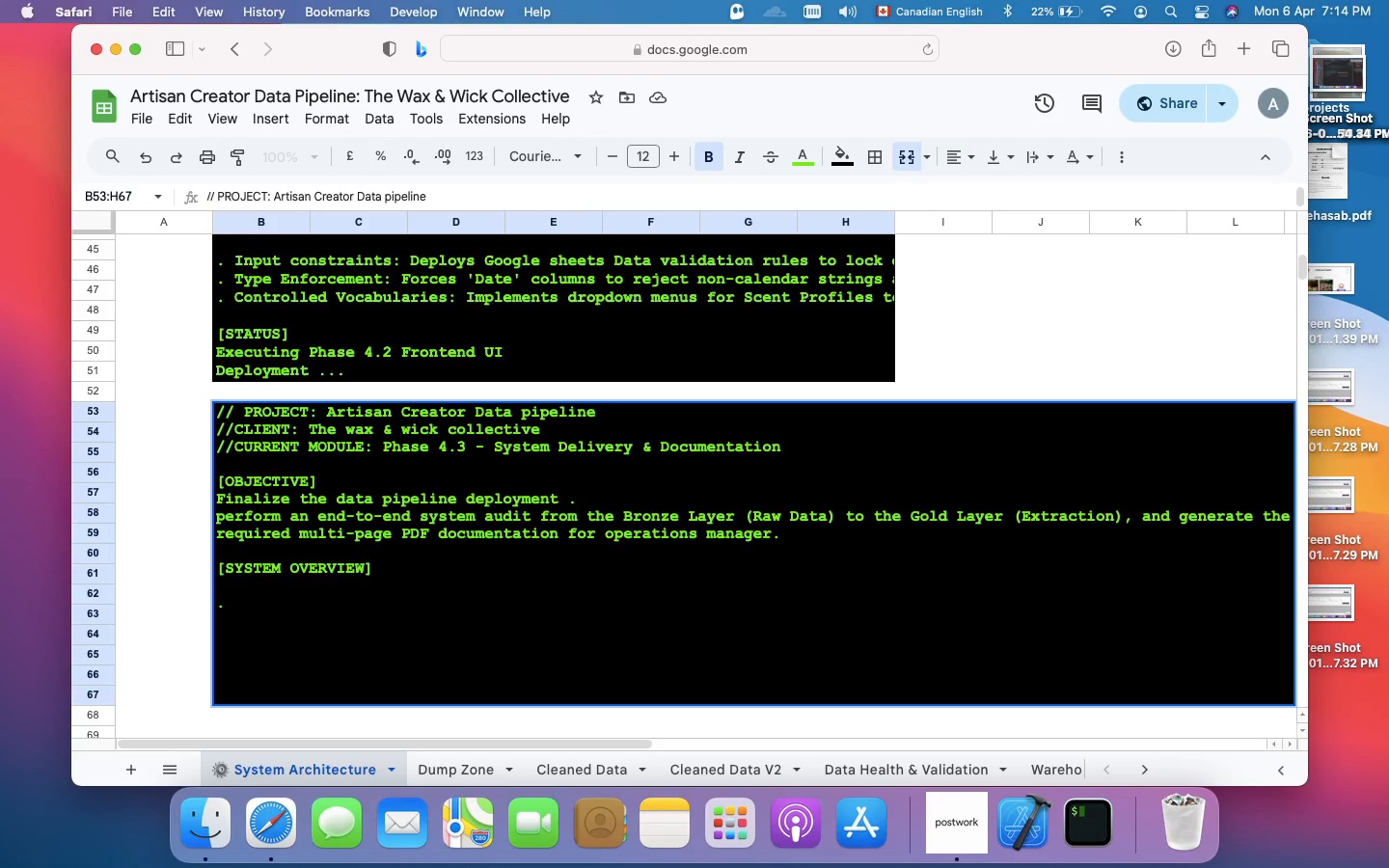 
type(Ingestion: Dump Zone handles chaotic )
 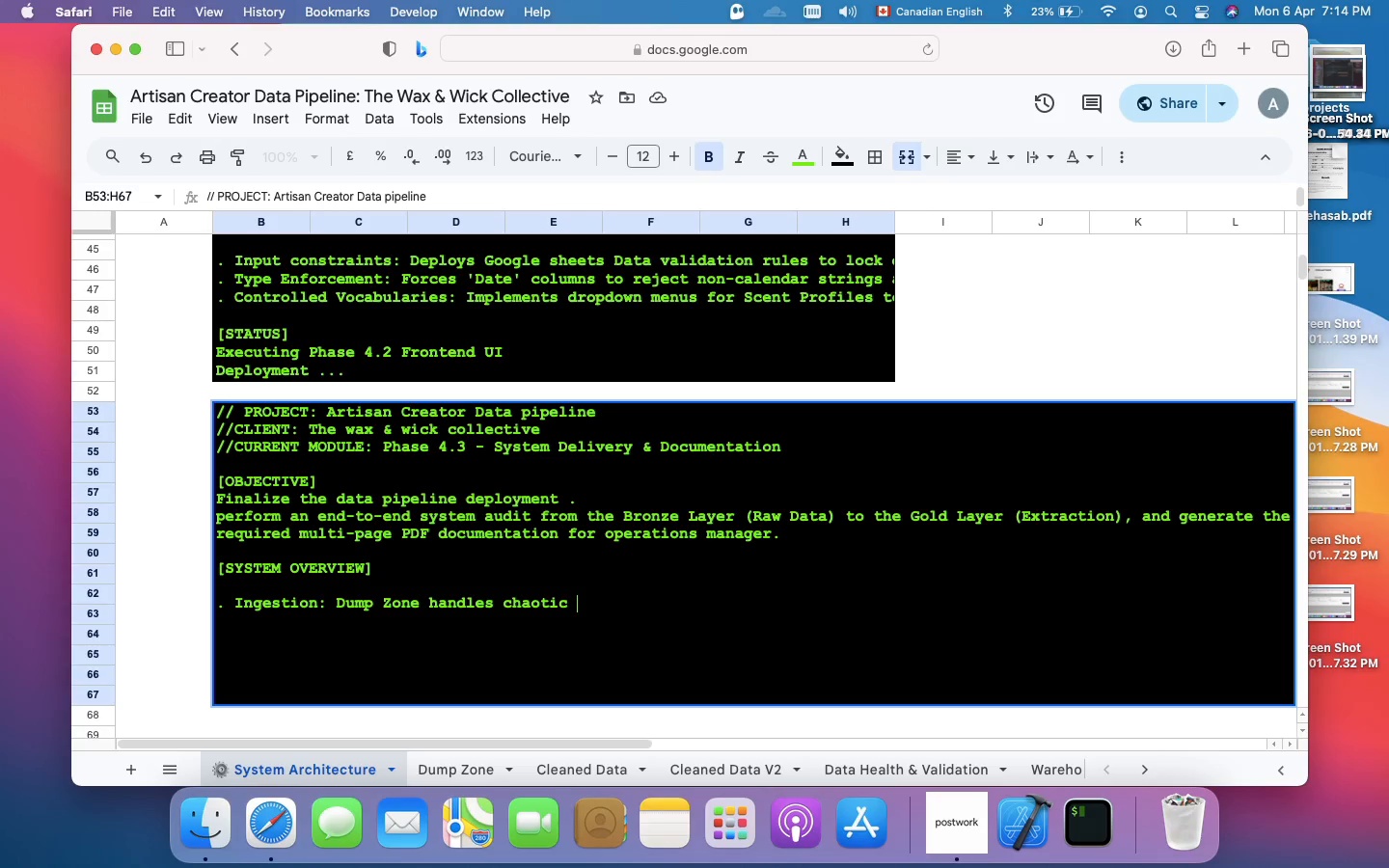 
type(text ch)
key(Backspace)
key(Backspace)
 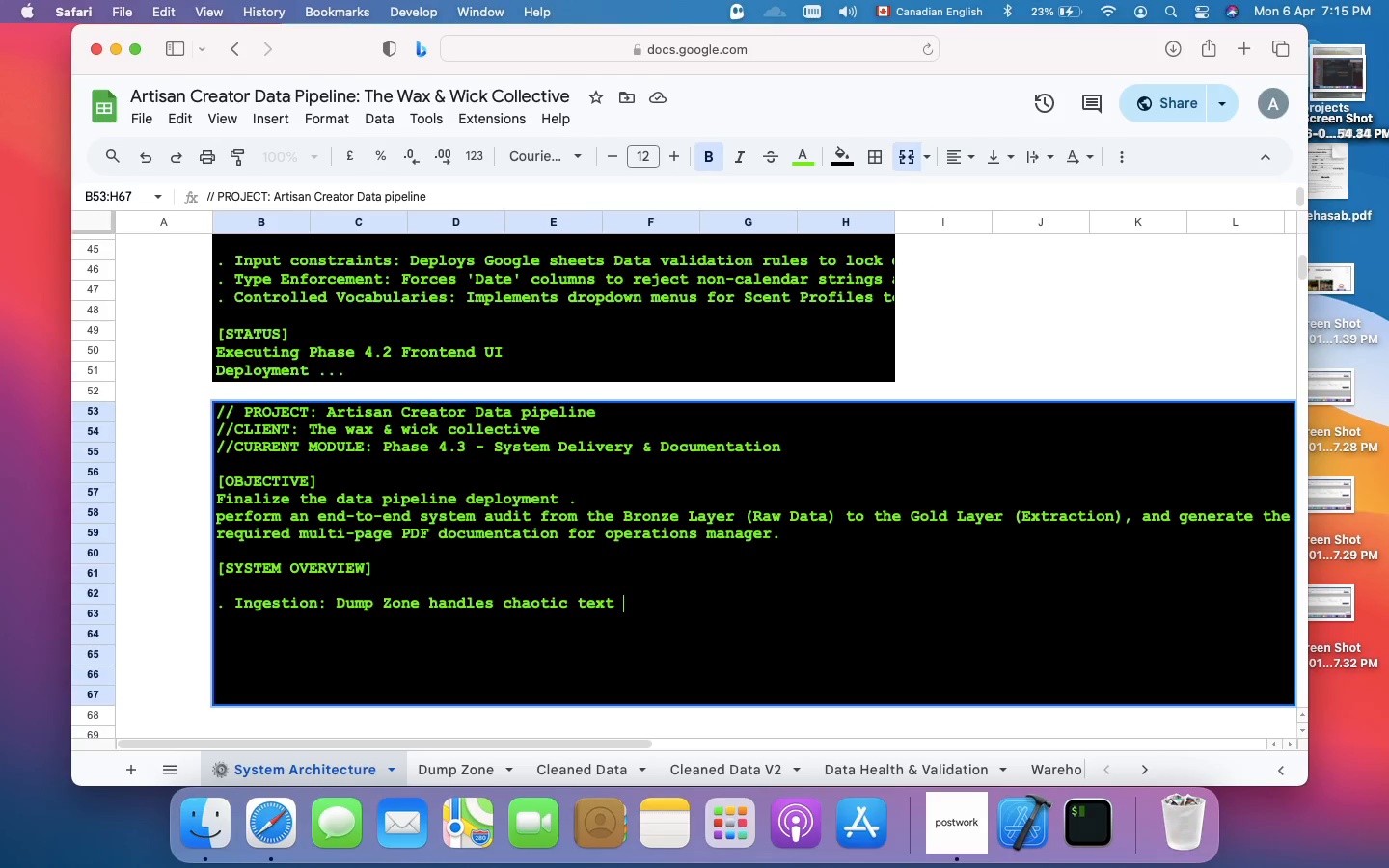 
wait(14.58)
 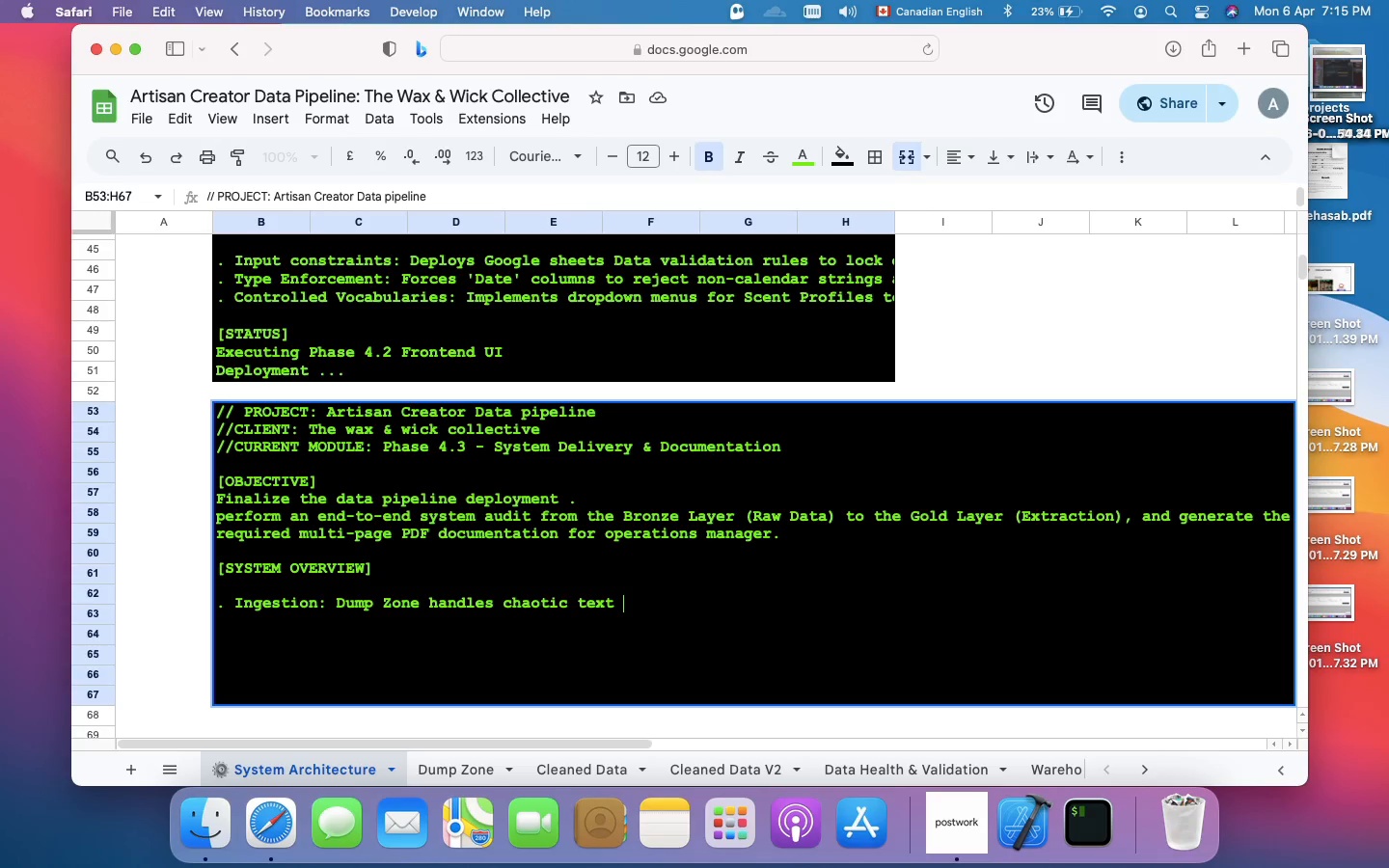 
type(blocks)
 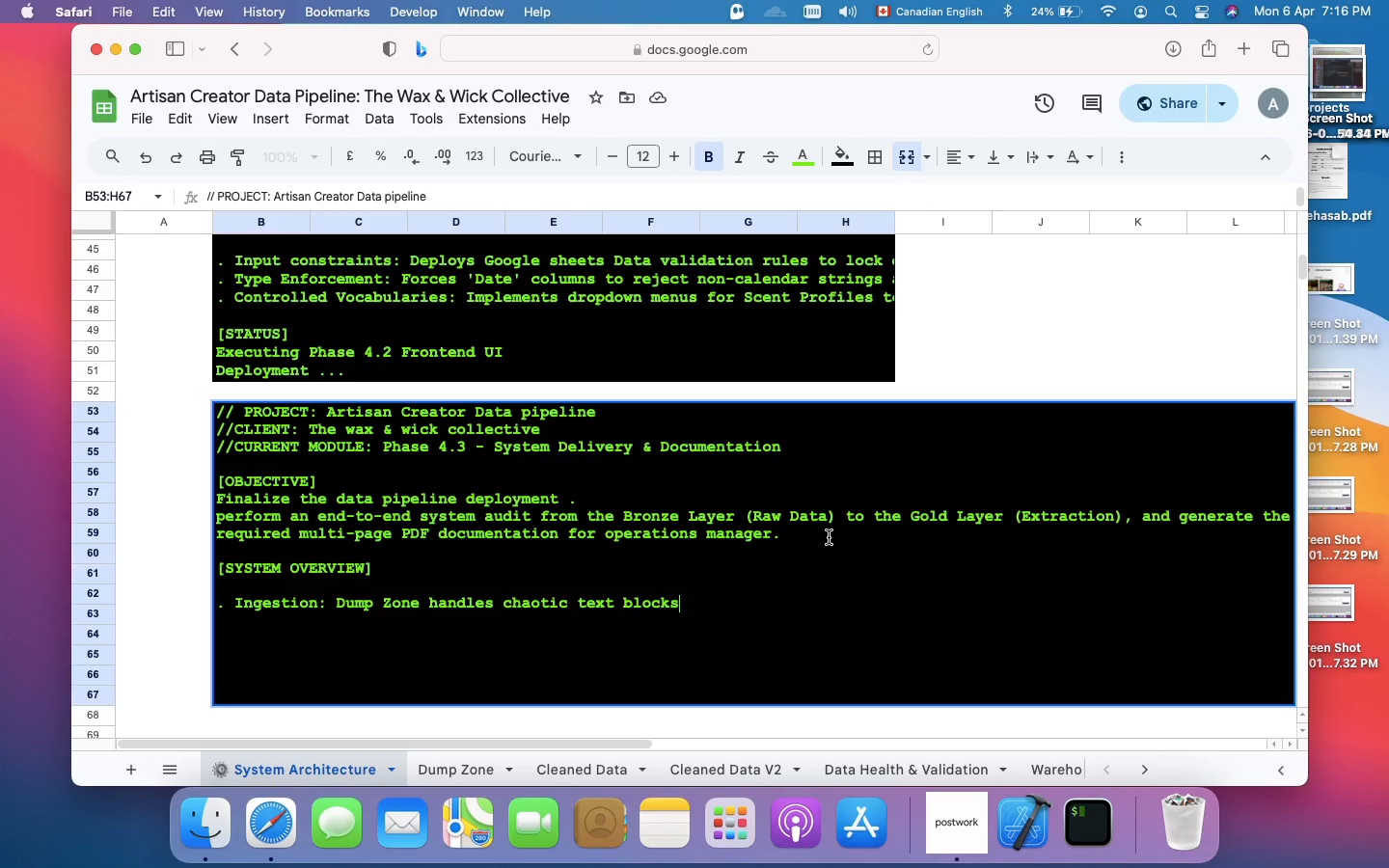 
wait(80.6)
 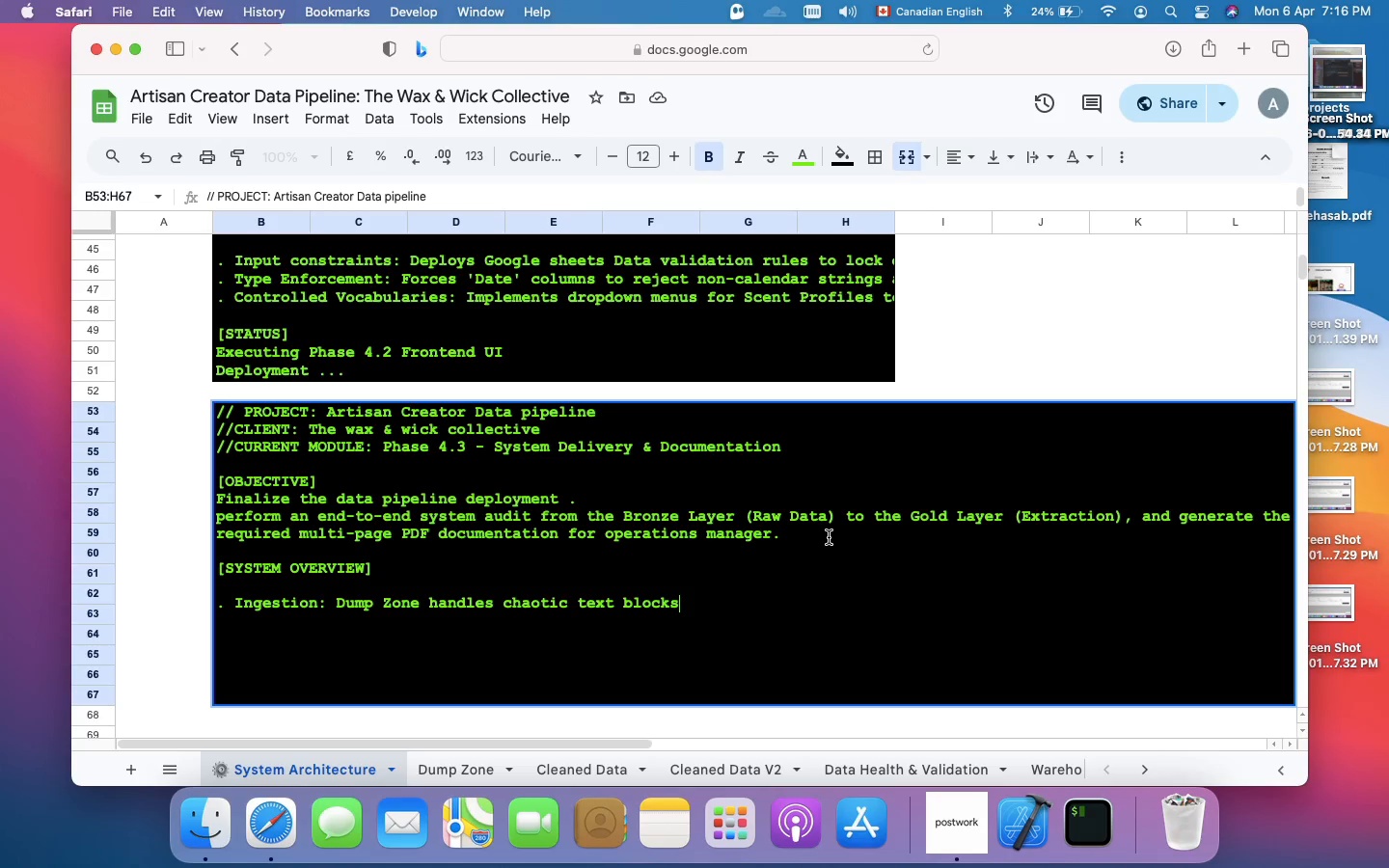 
key(Space)
 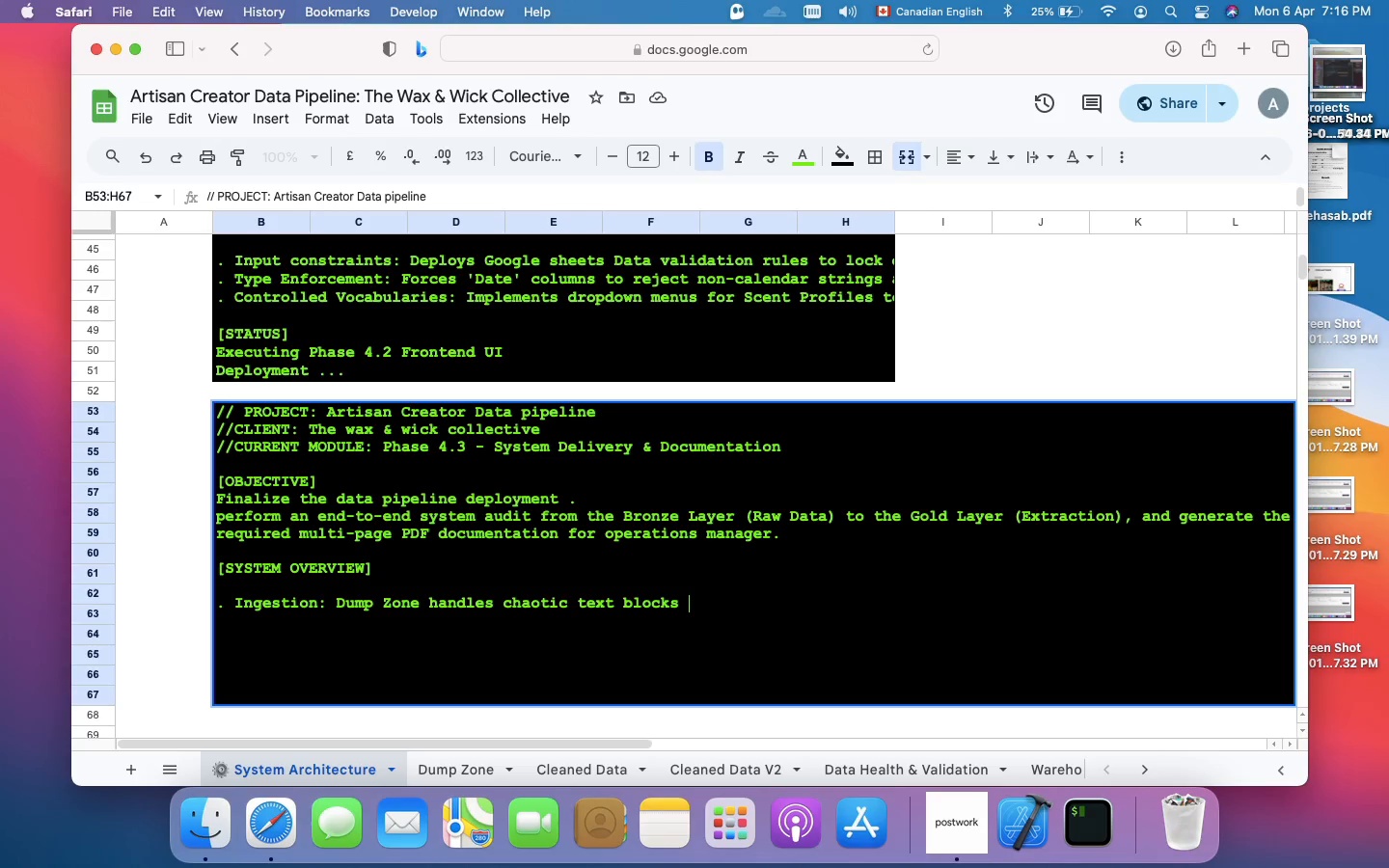 
key(Period)
 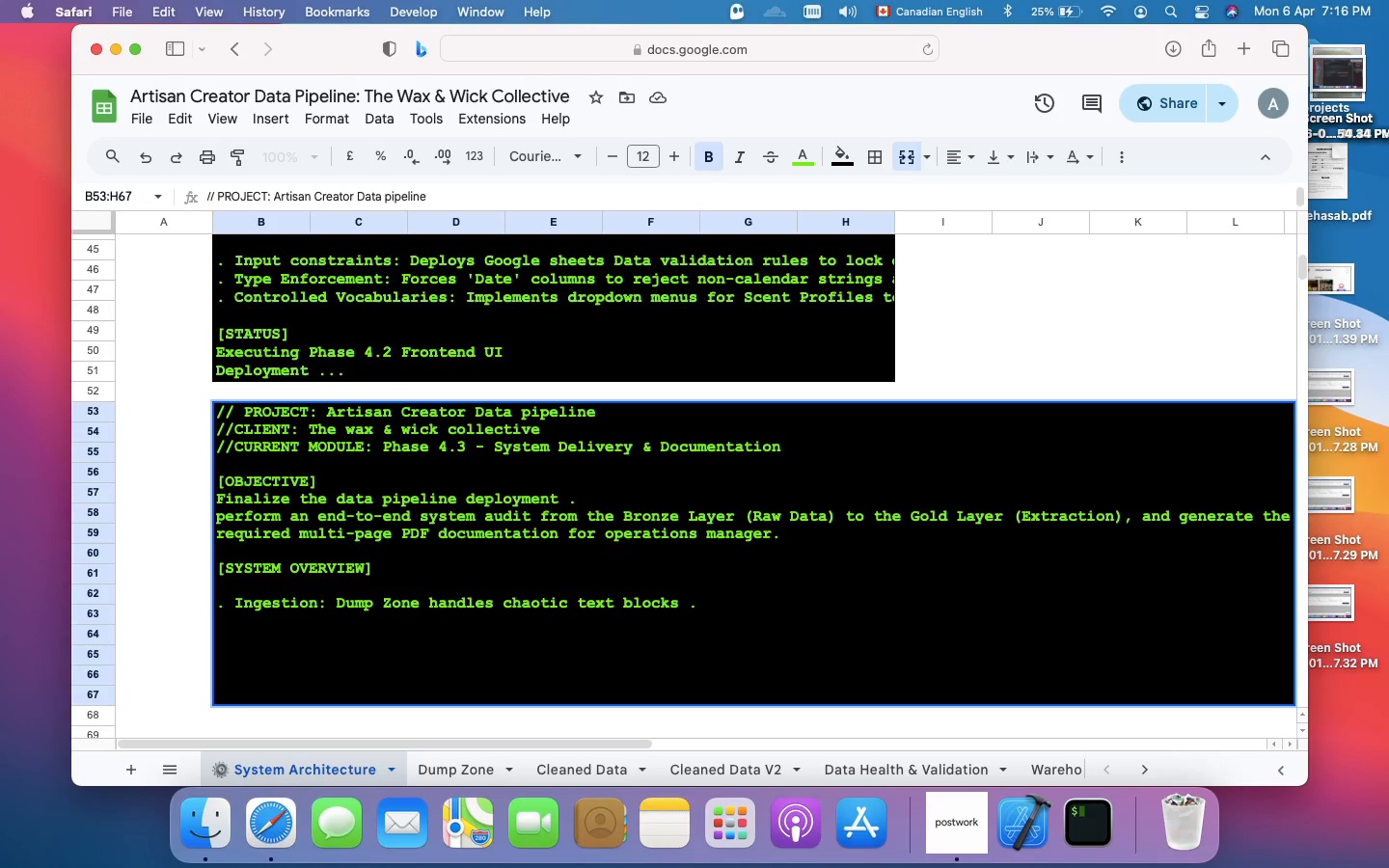 
key(Meta+Enter)
 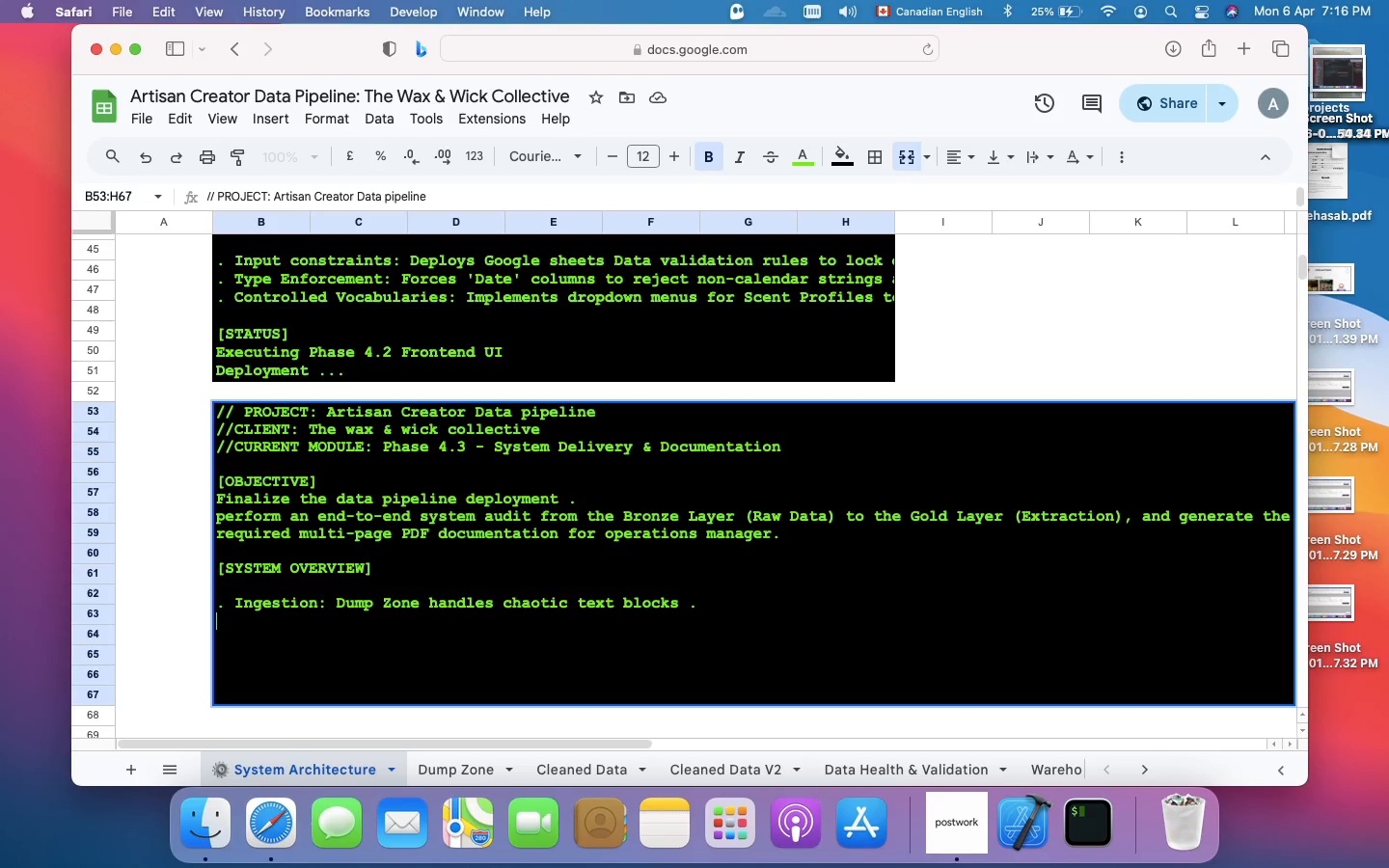 
type(. Trans)
 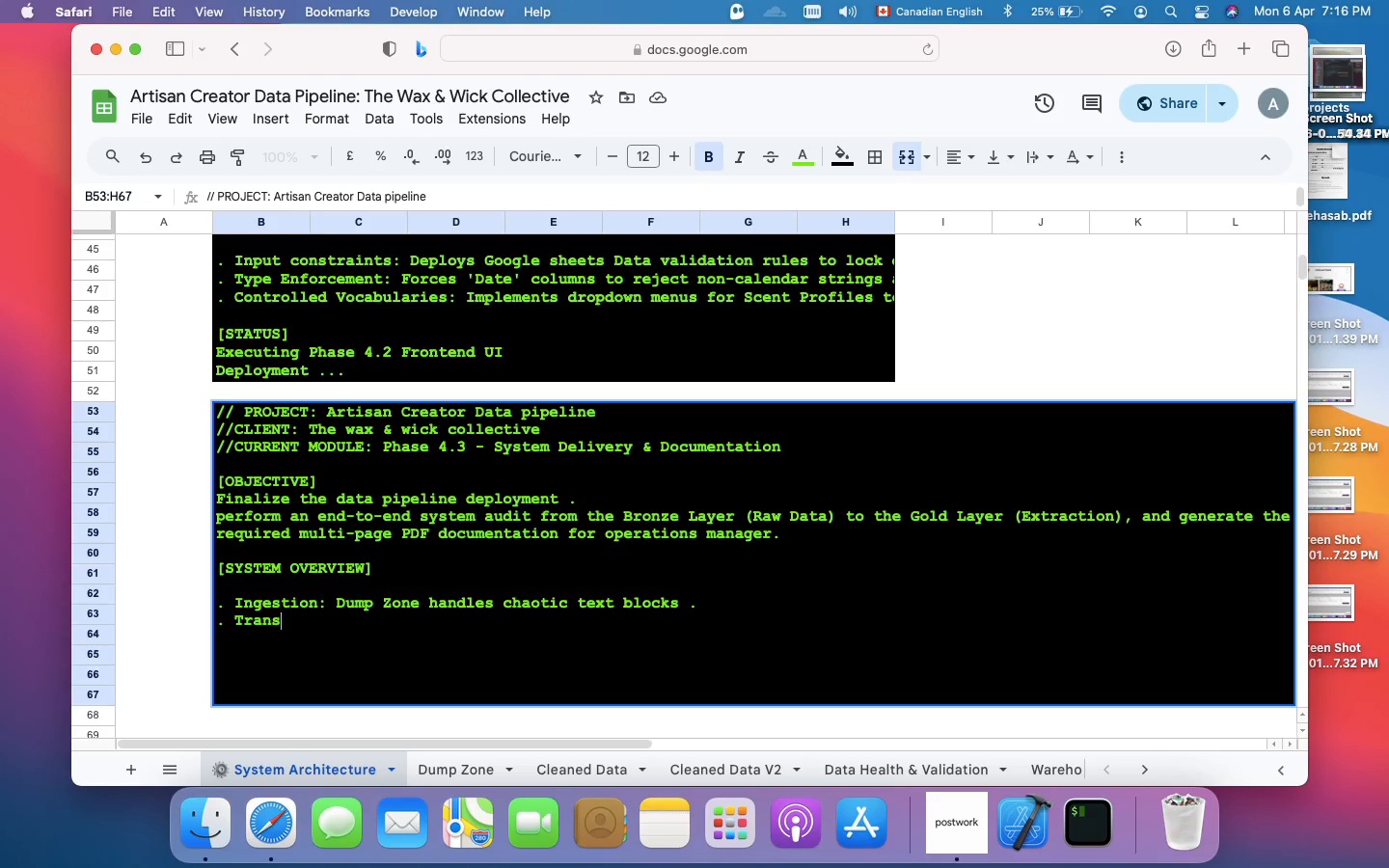 
type(formation)
 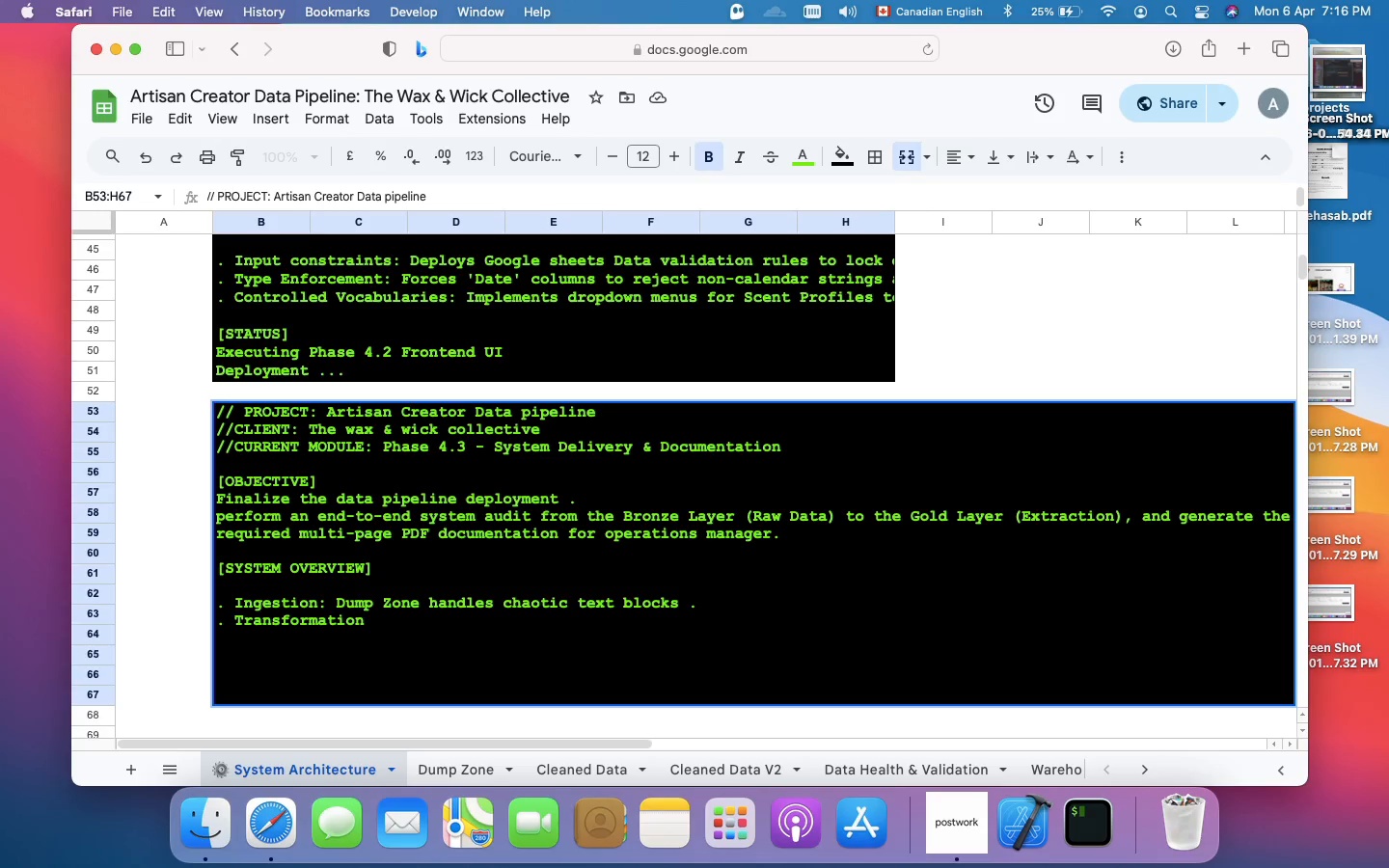 
type(: Boolean)
 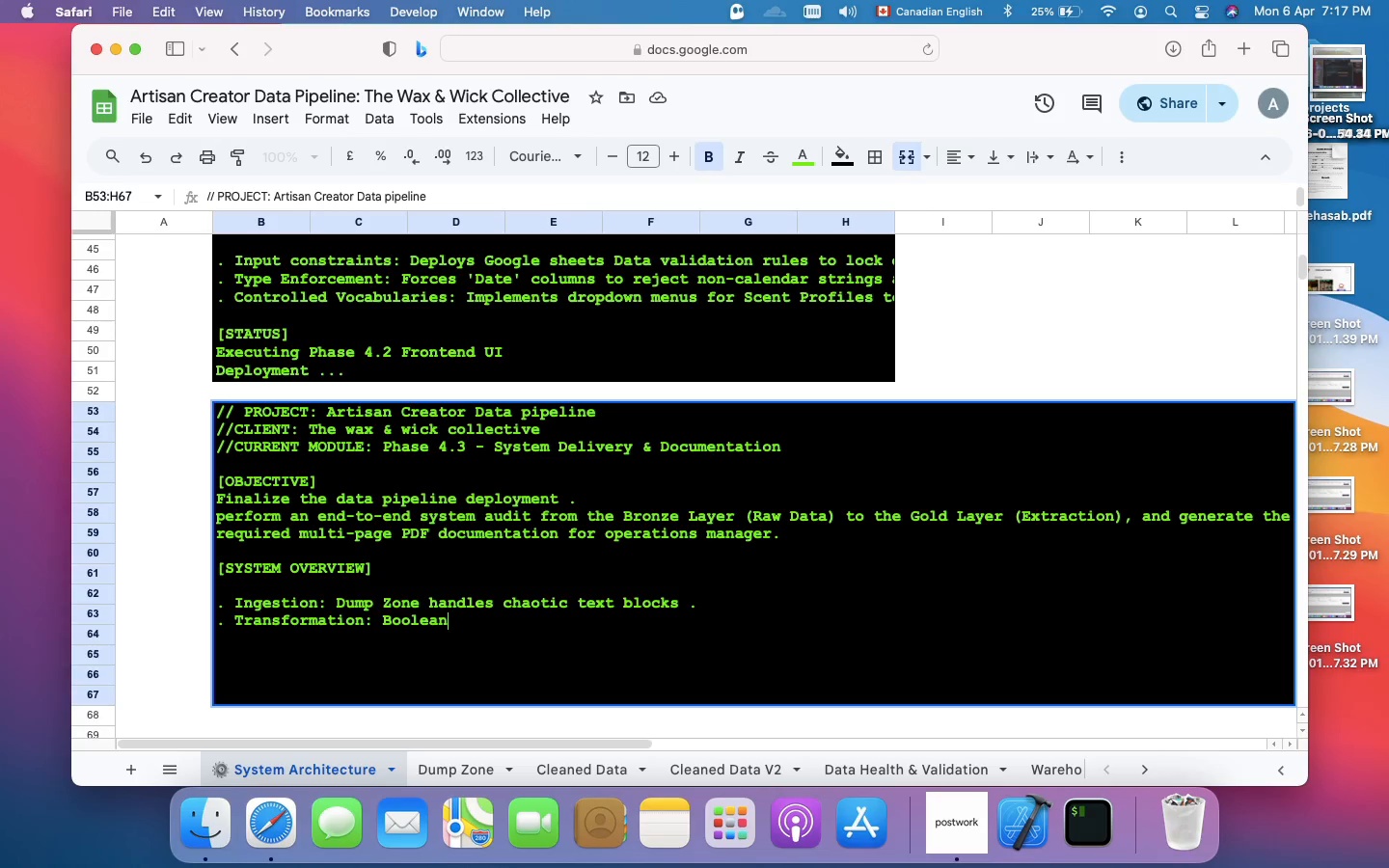 
type( ma)
 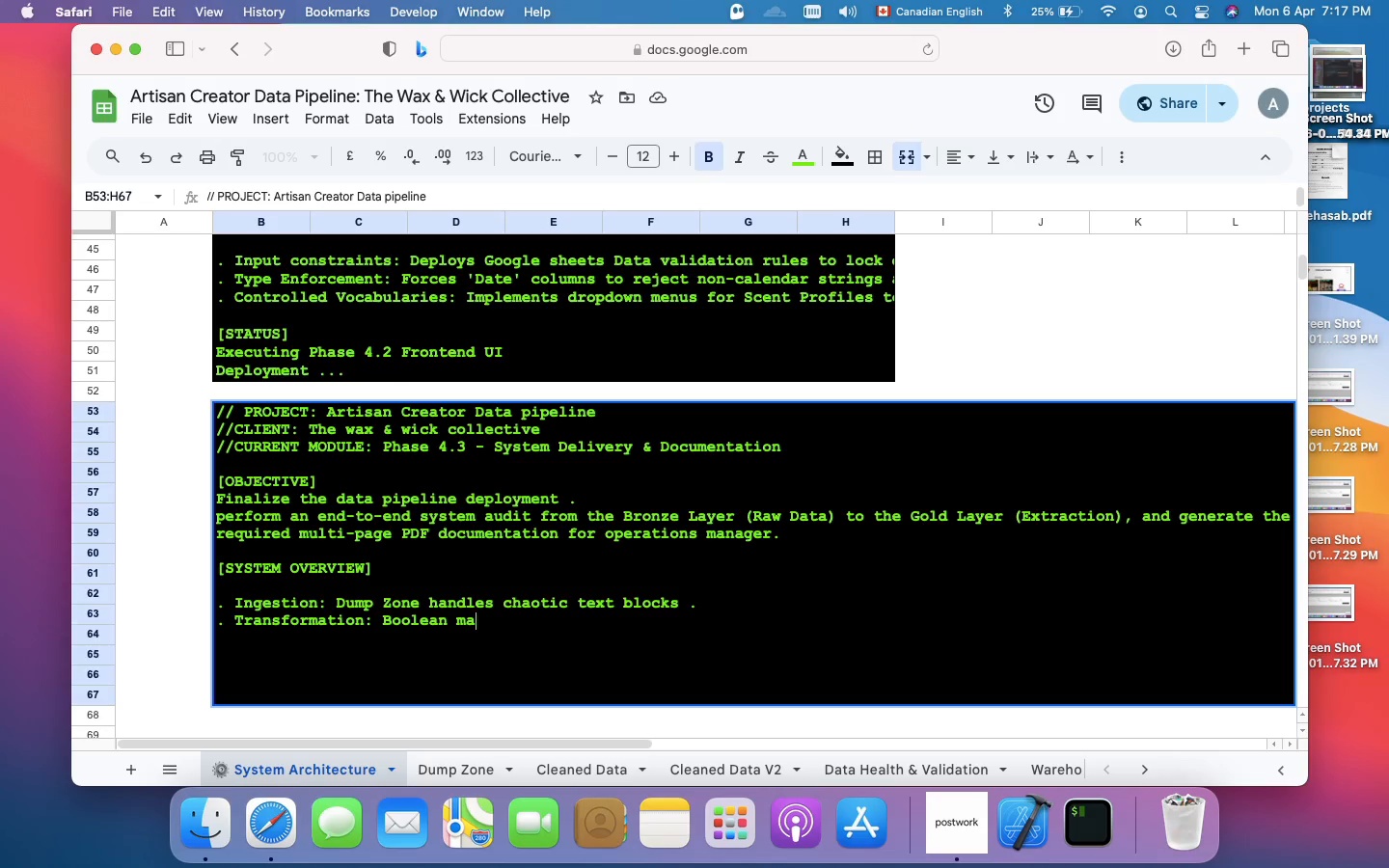 
key(Backspace)
 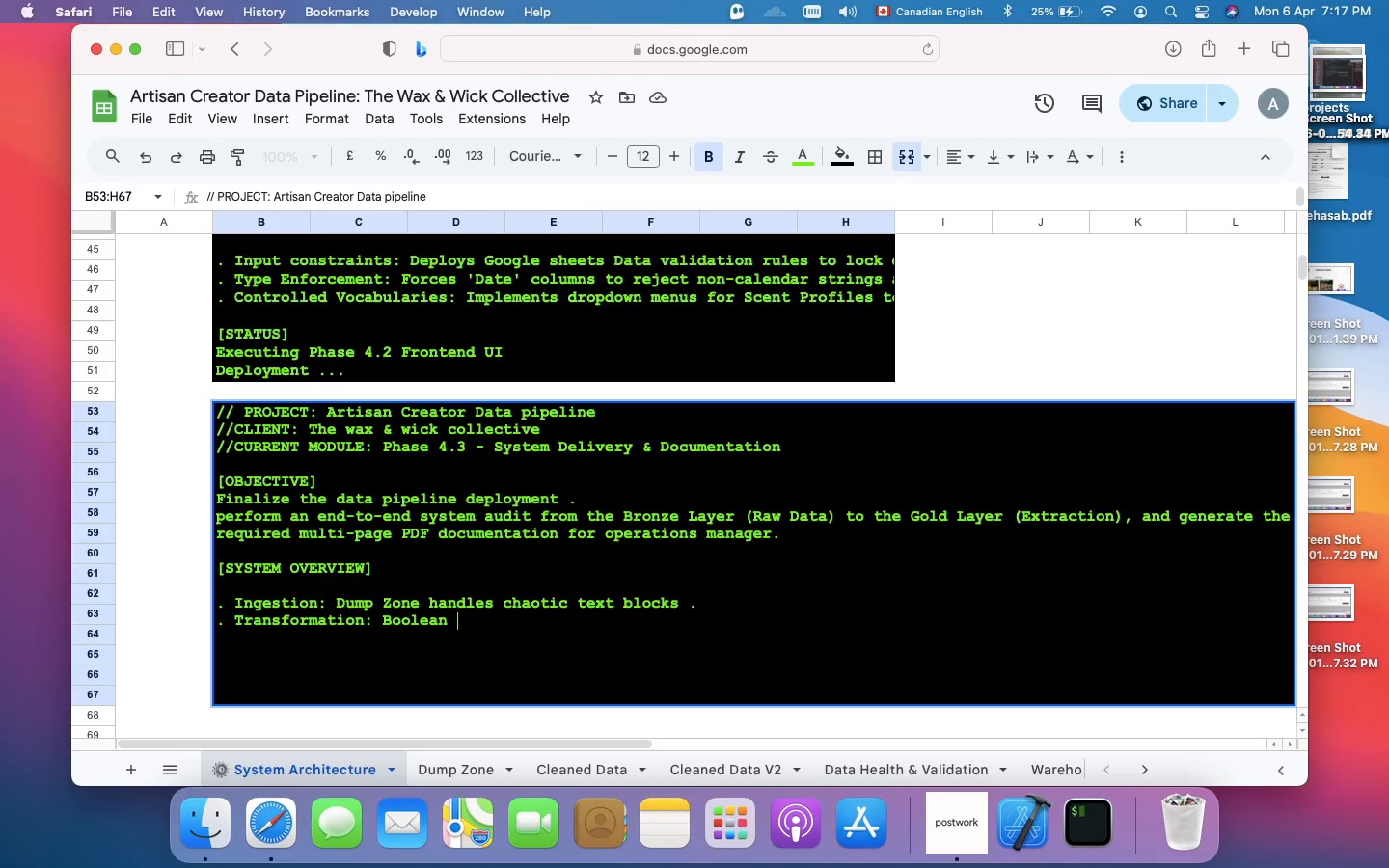 
key(Backspace)
 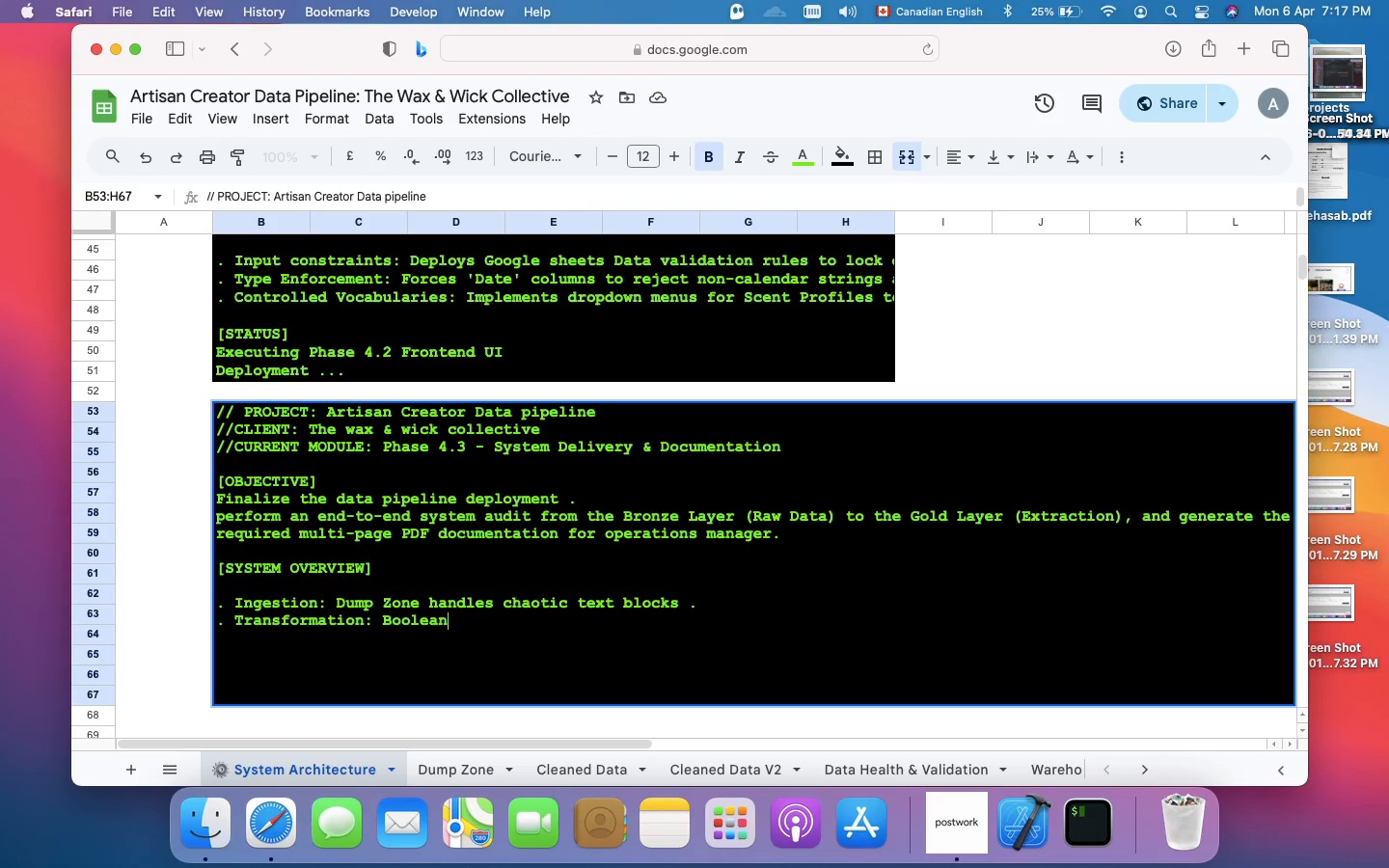 
key(Backspace)
 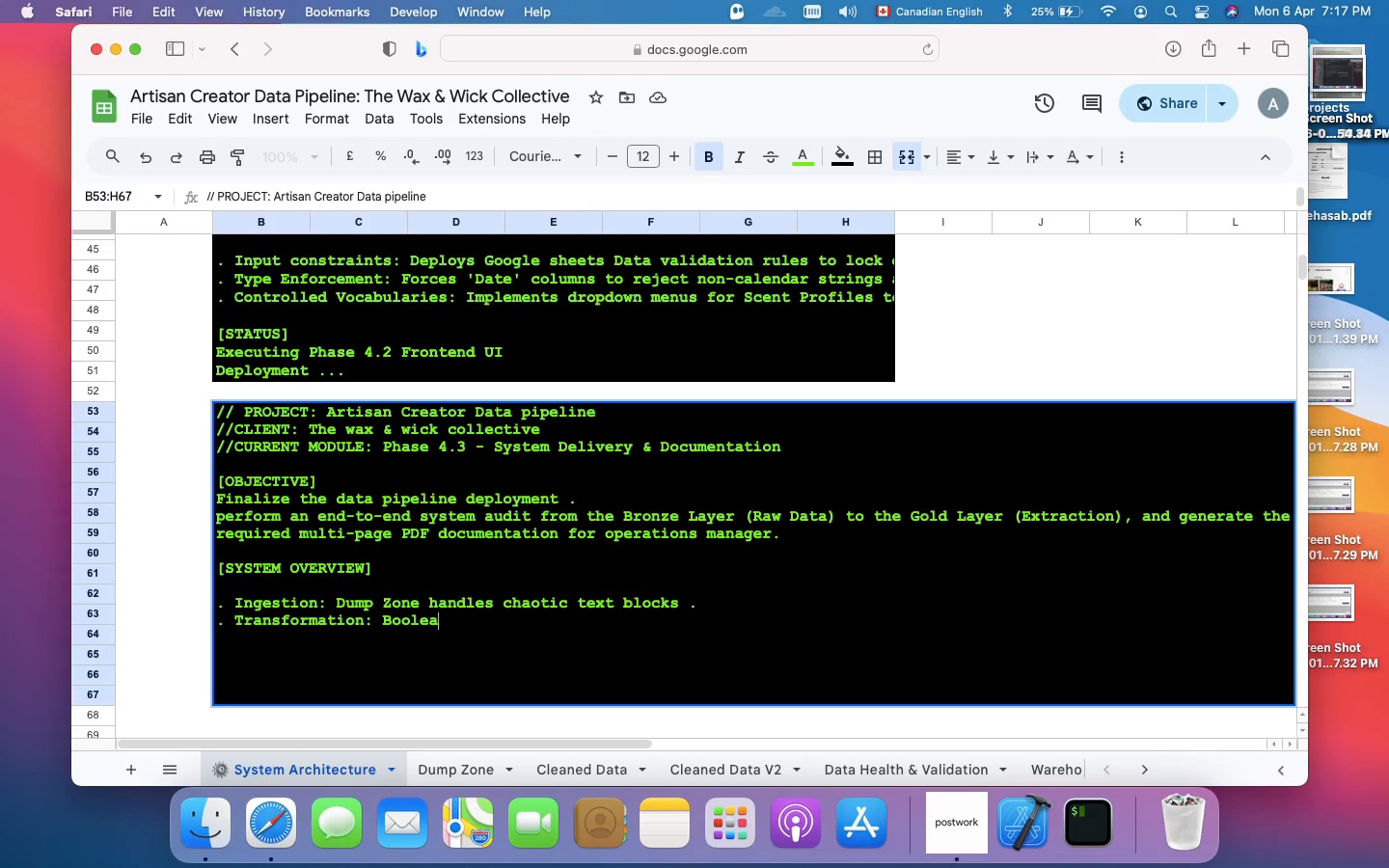 
key(Backspace)
 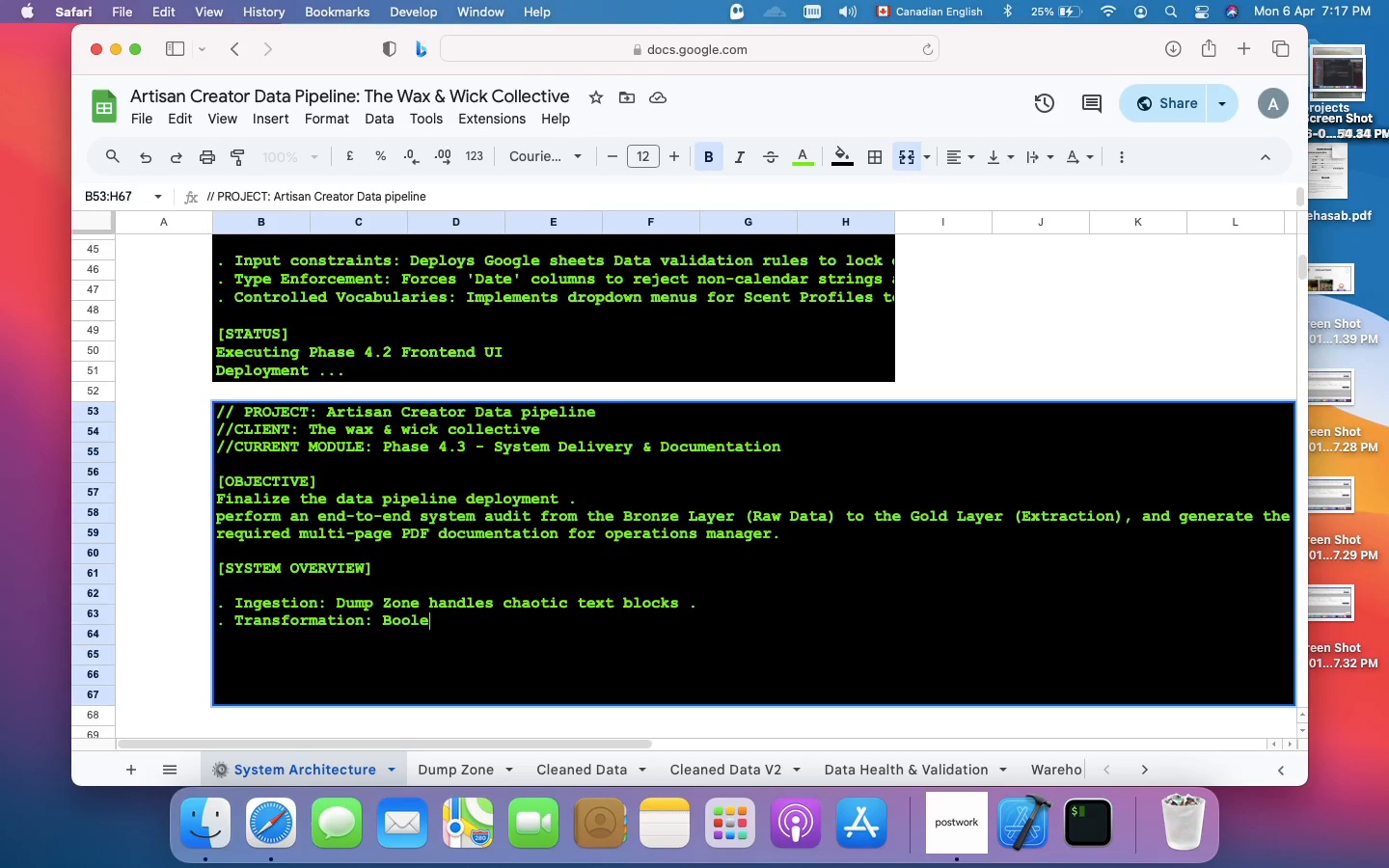 
key(Backspace)
 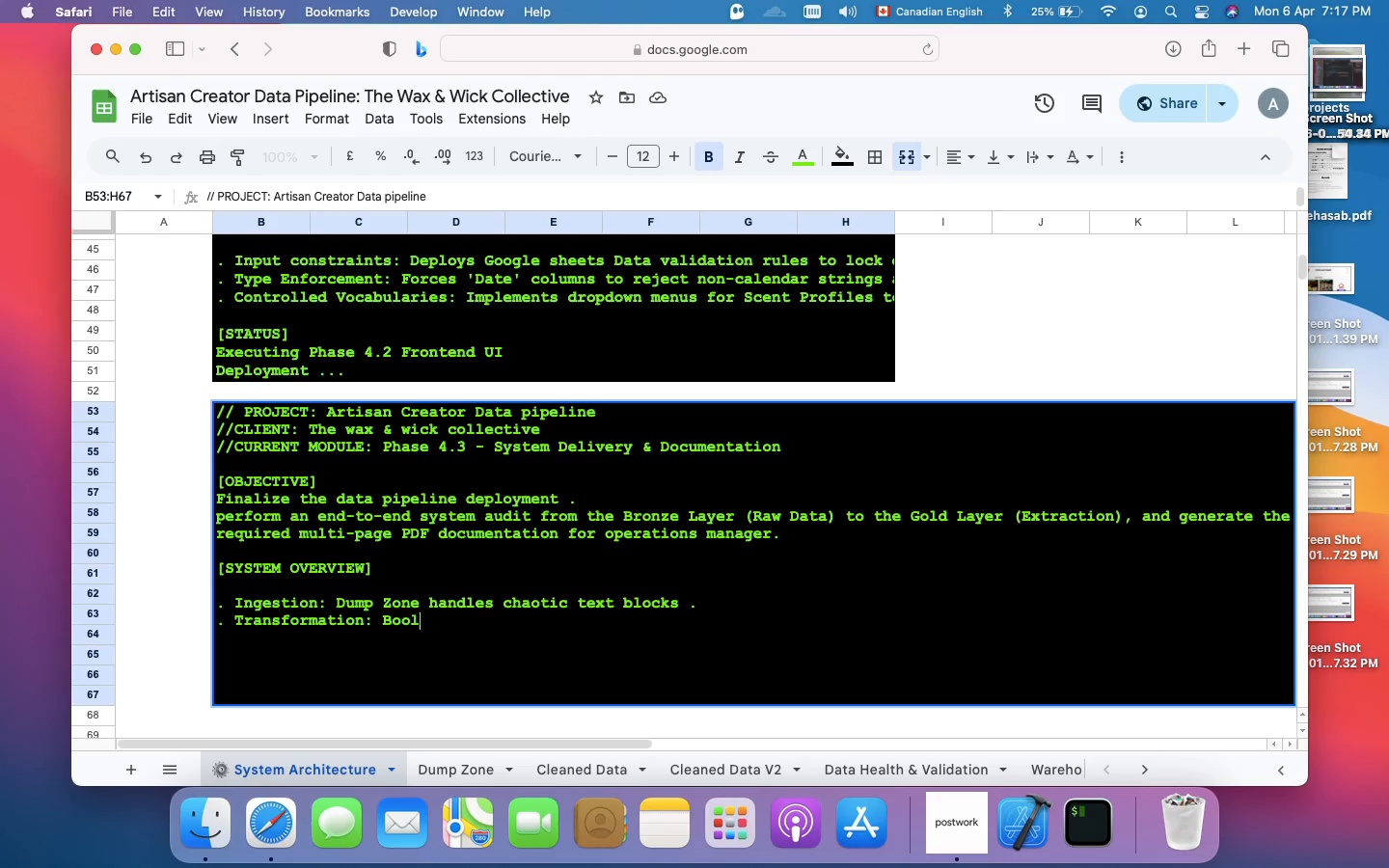 
key(Backspace)
 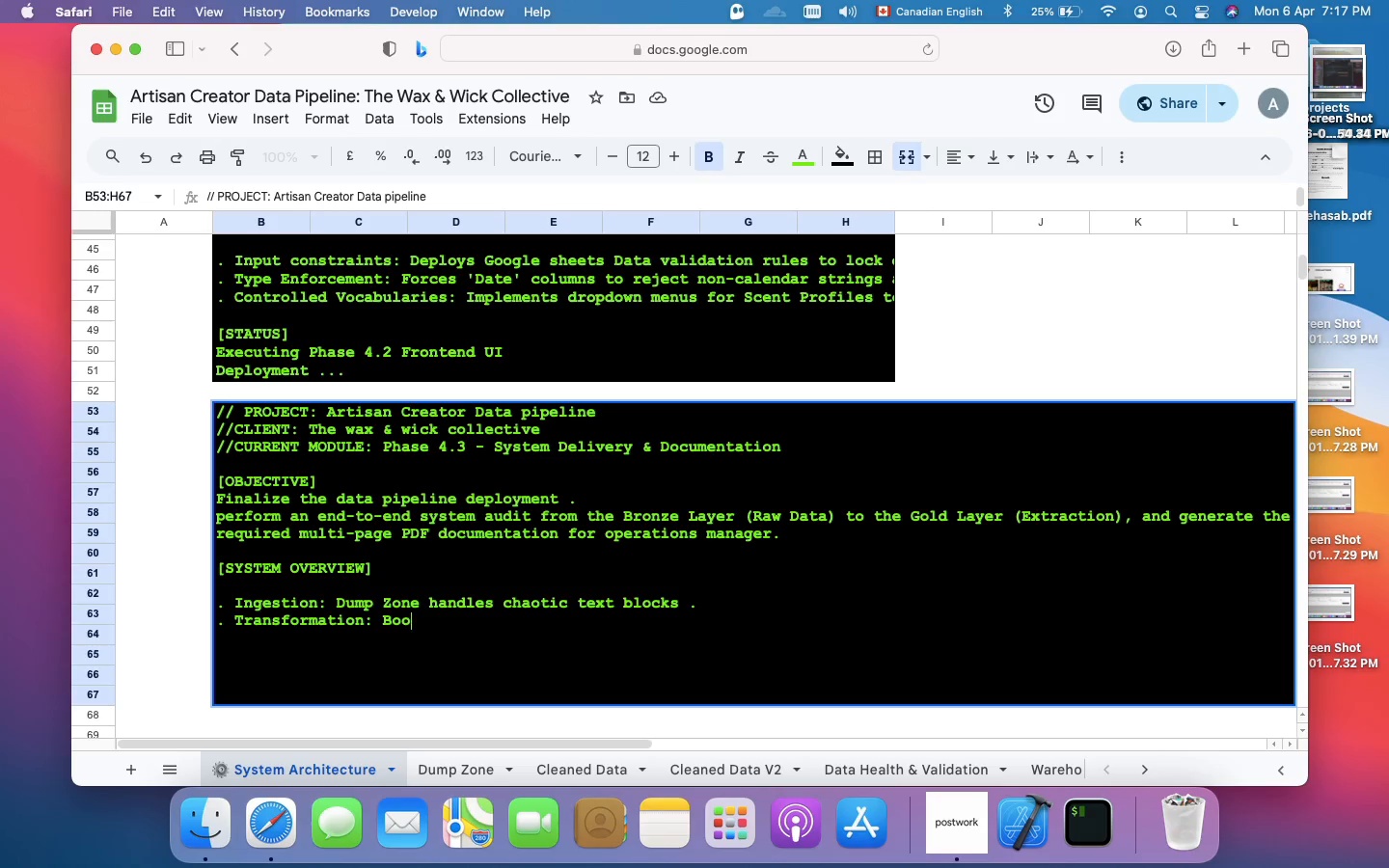 
key(Backspace)
 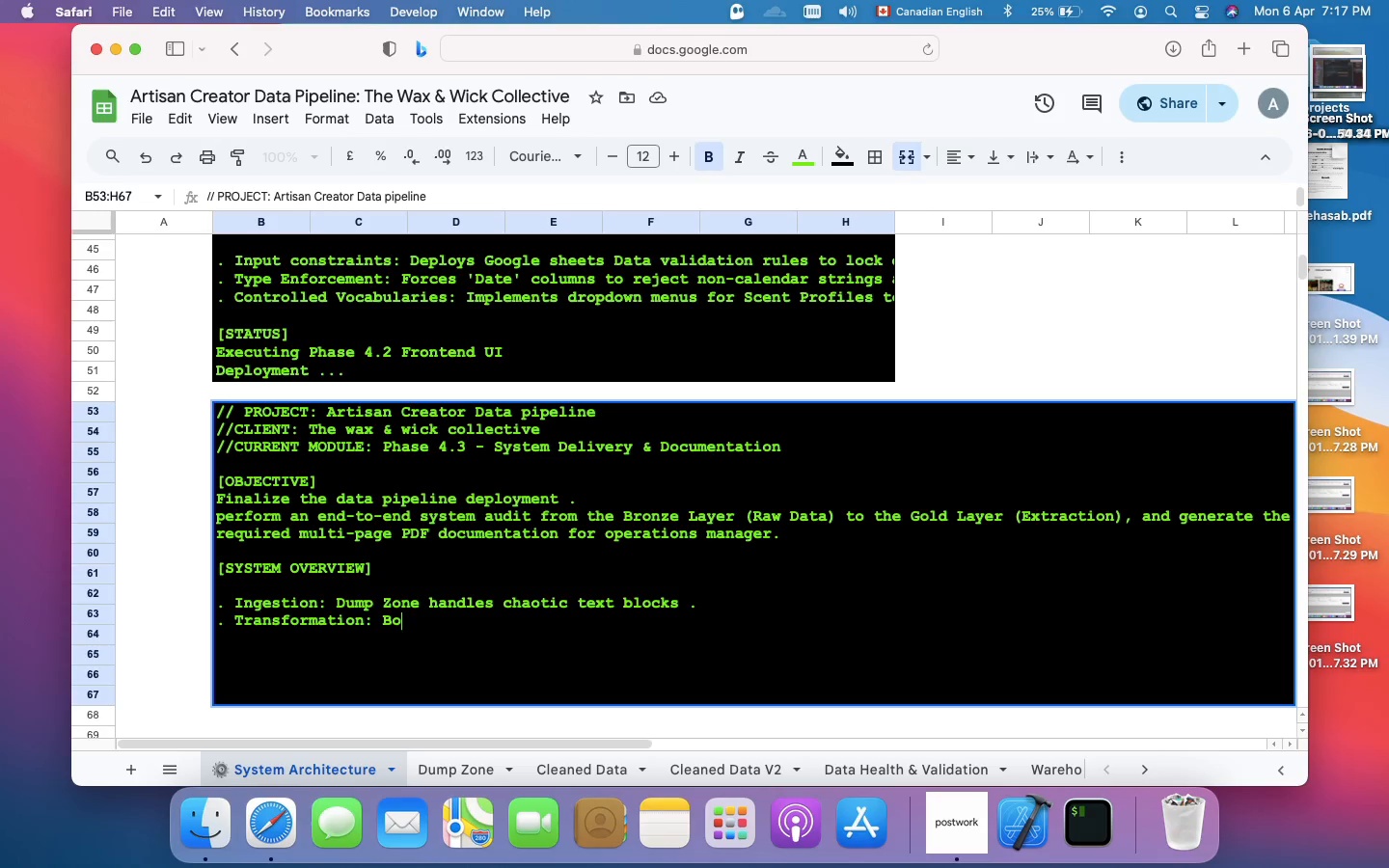 
key(Backspace)
 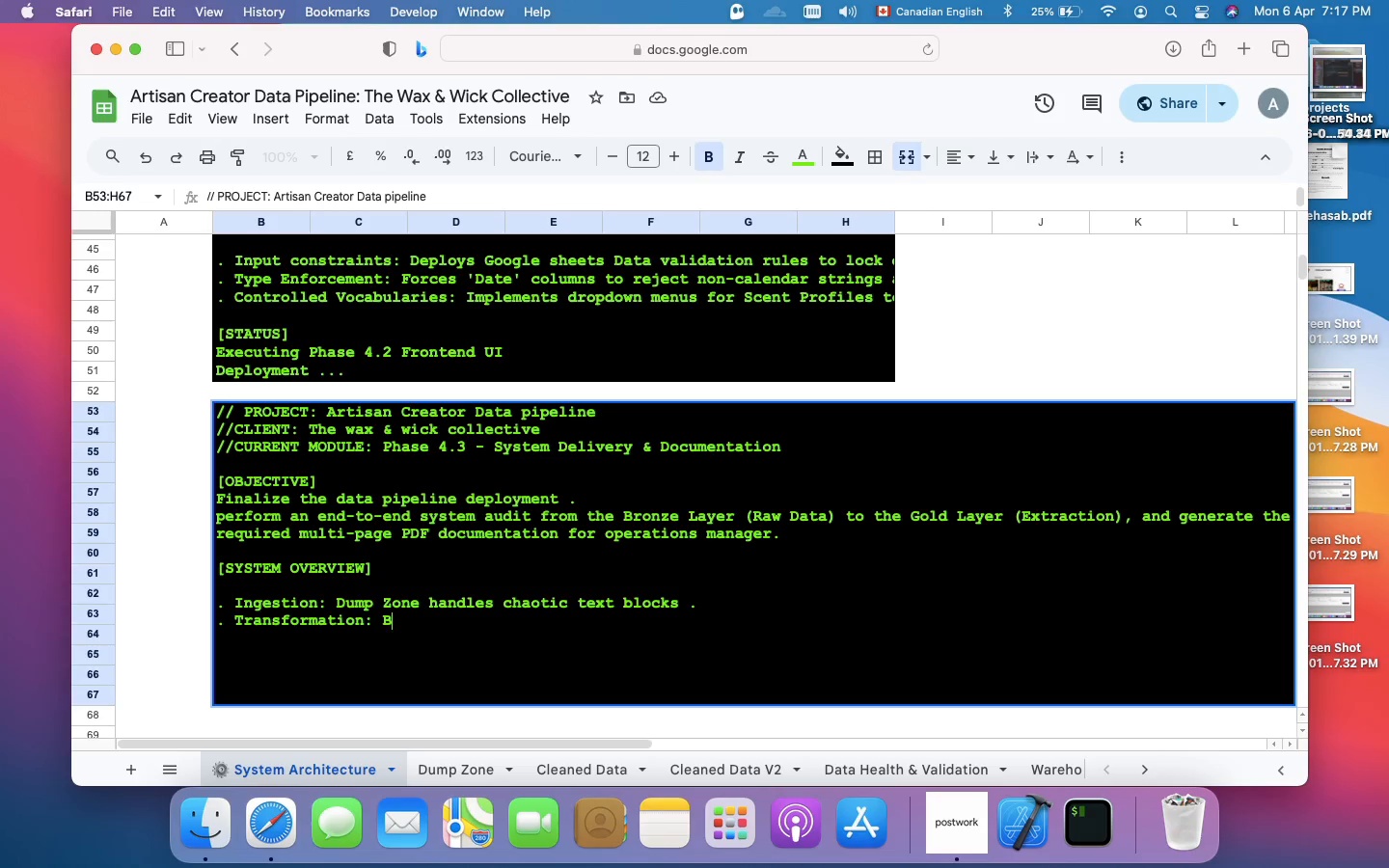 
key(Backspace)
 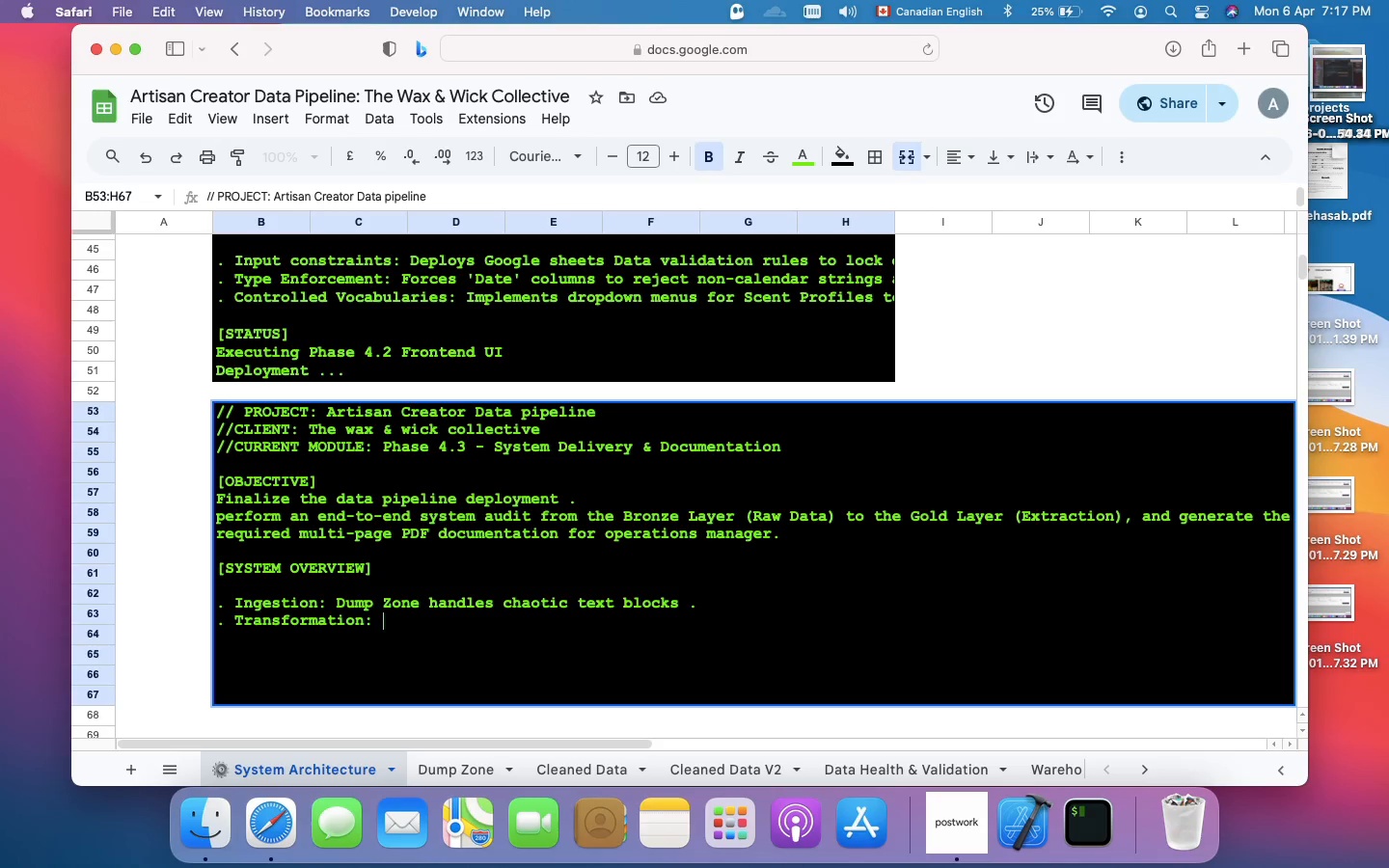 
key(Backspace)
 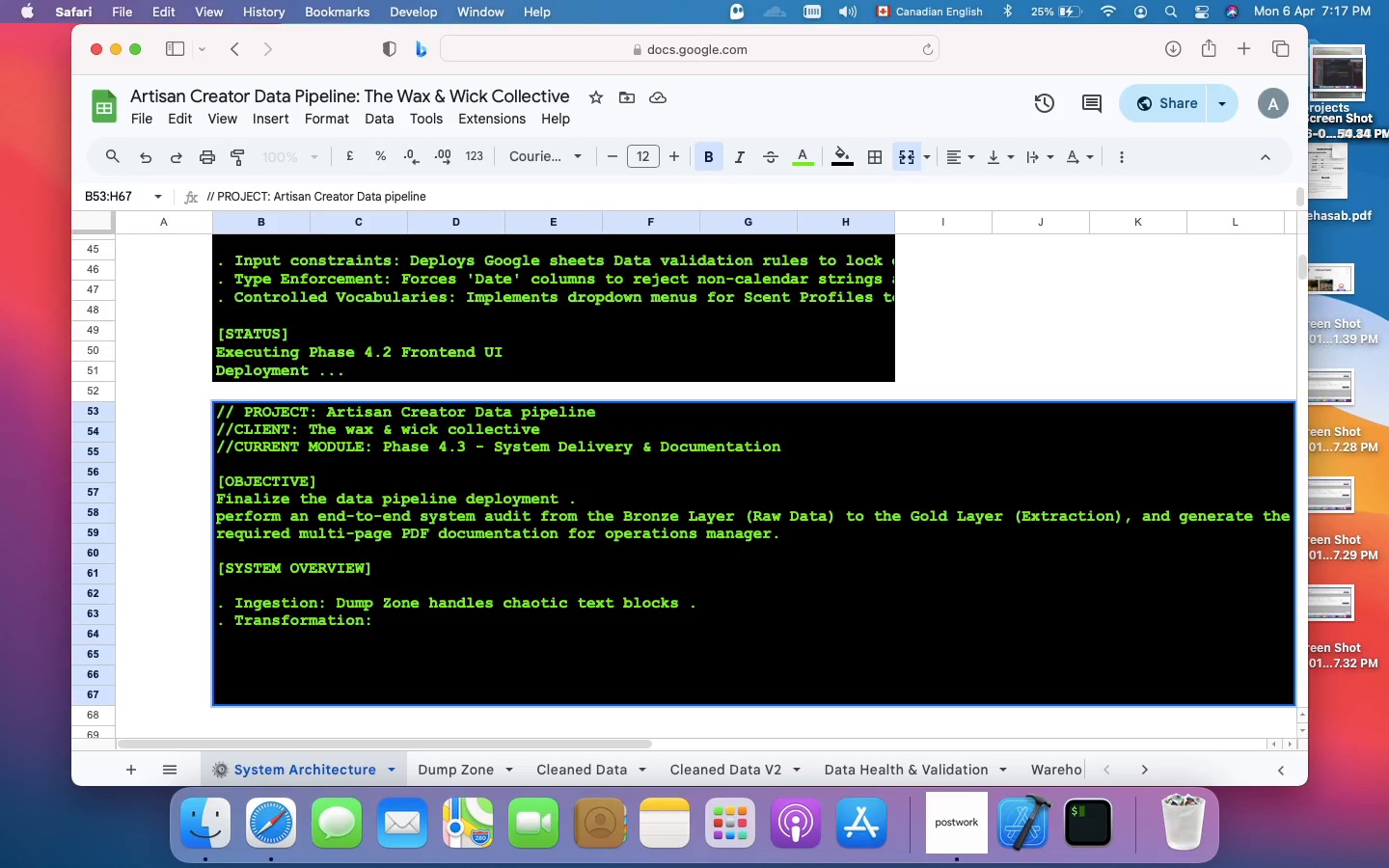 
type(Regex & Arrayformula )
 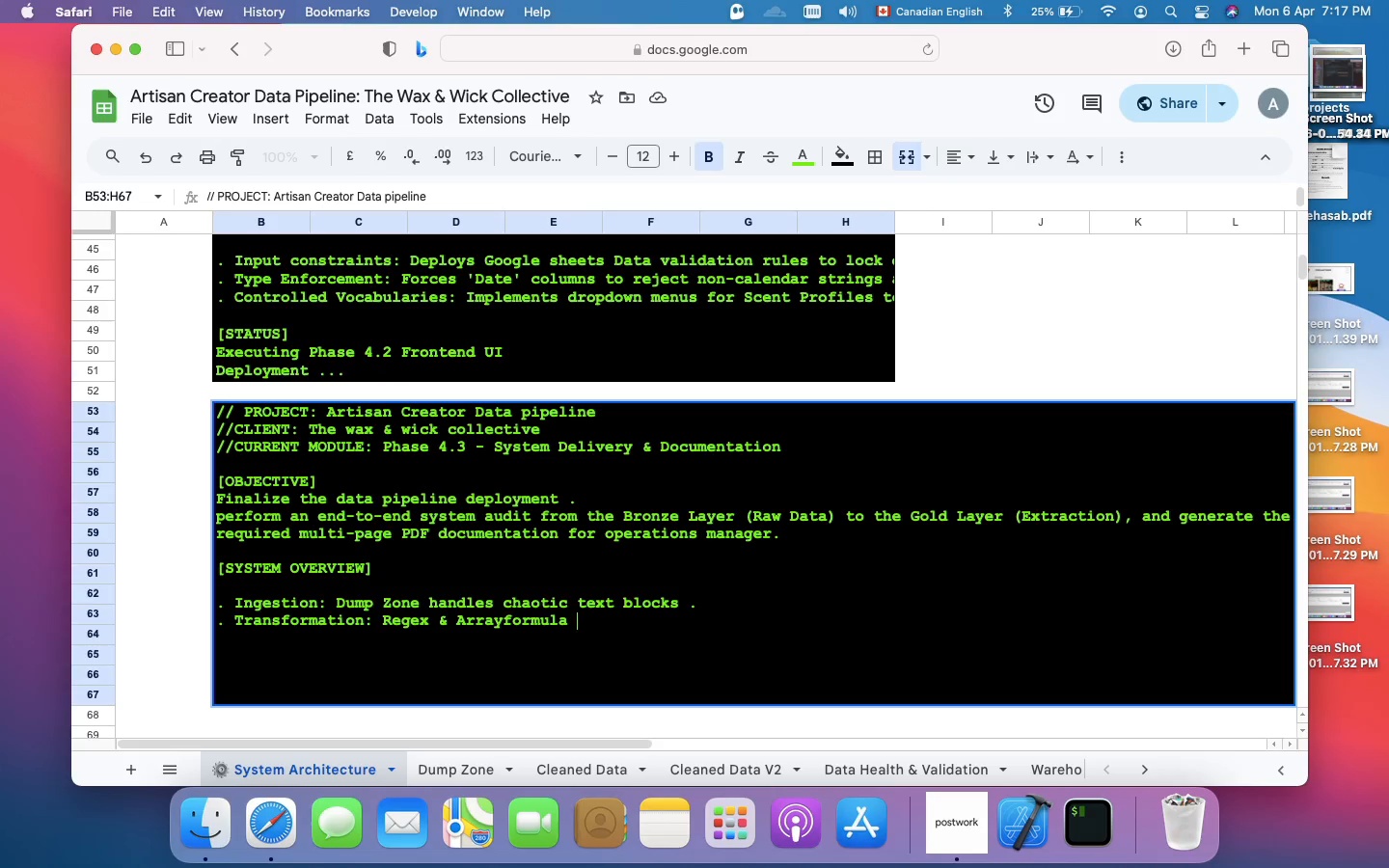 
type( standrdize string)
 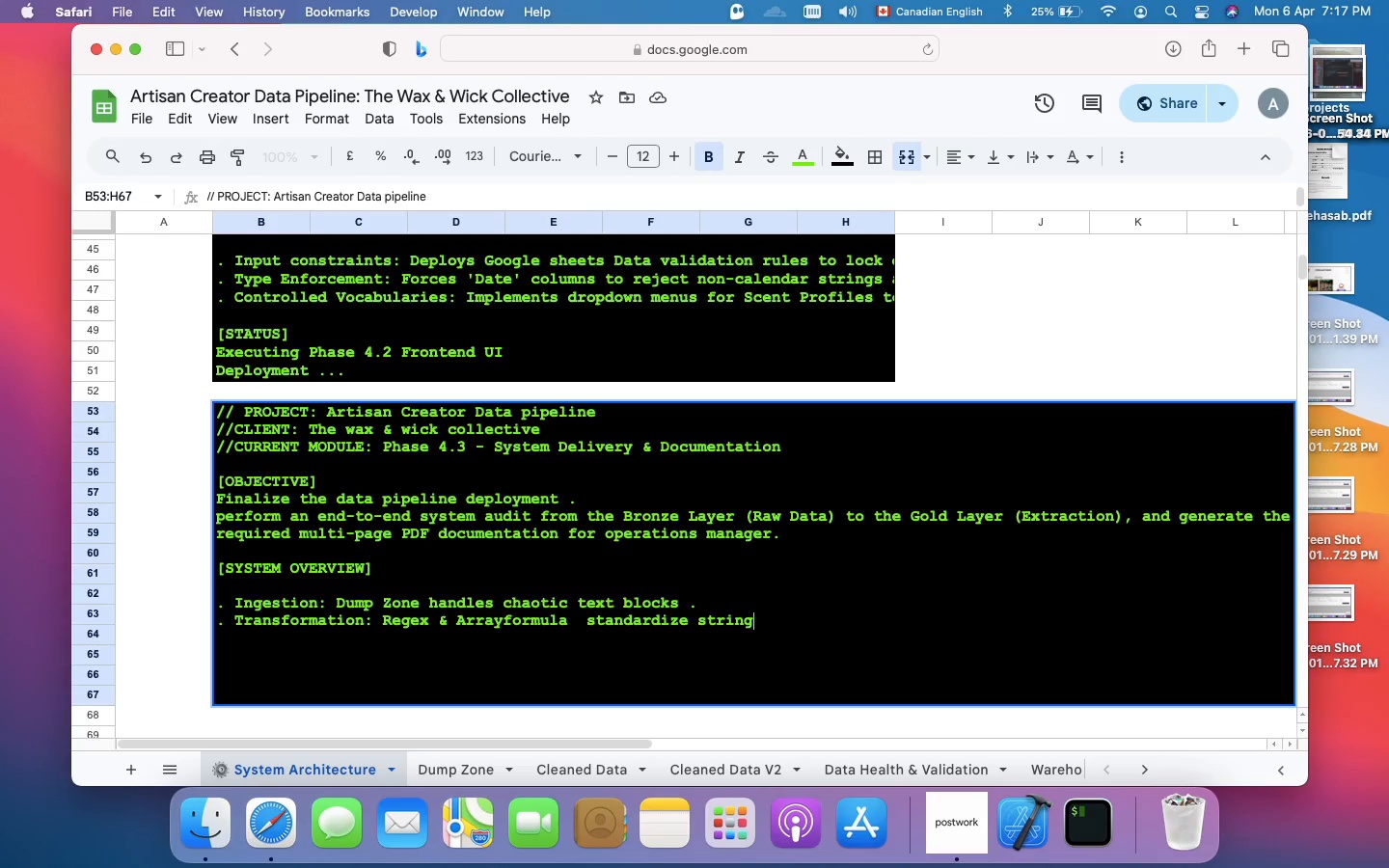 
type( anomalies)
 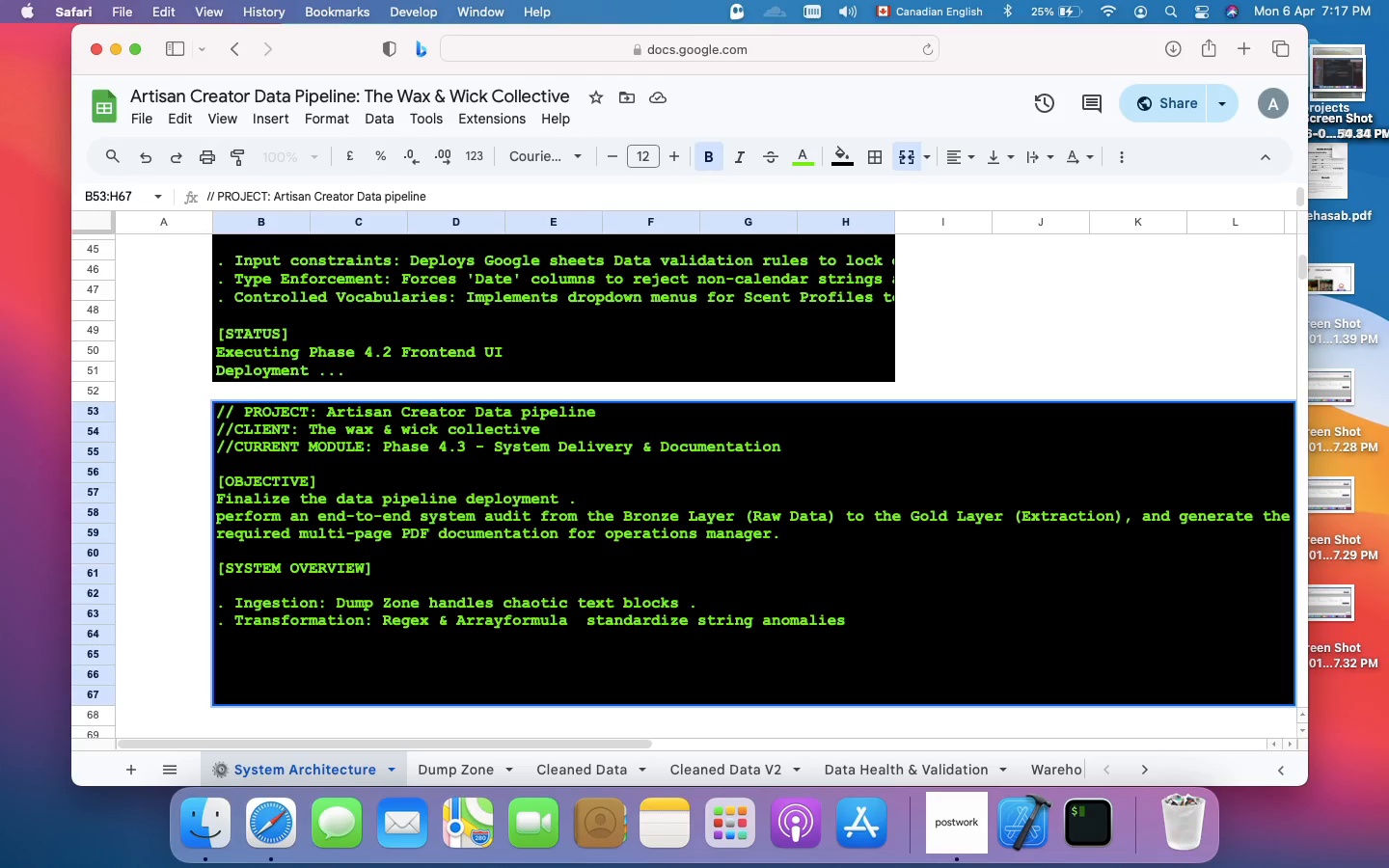 
key(Period)
 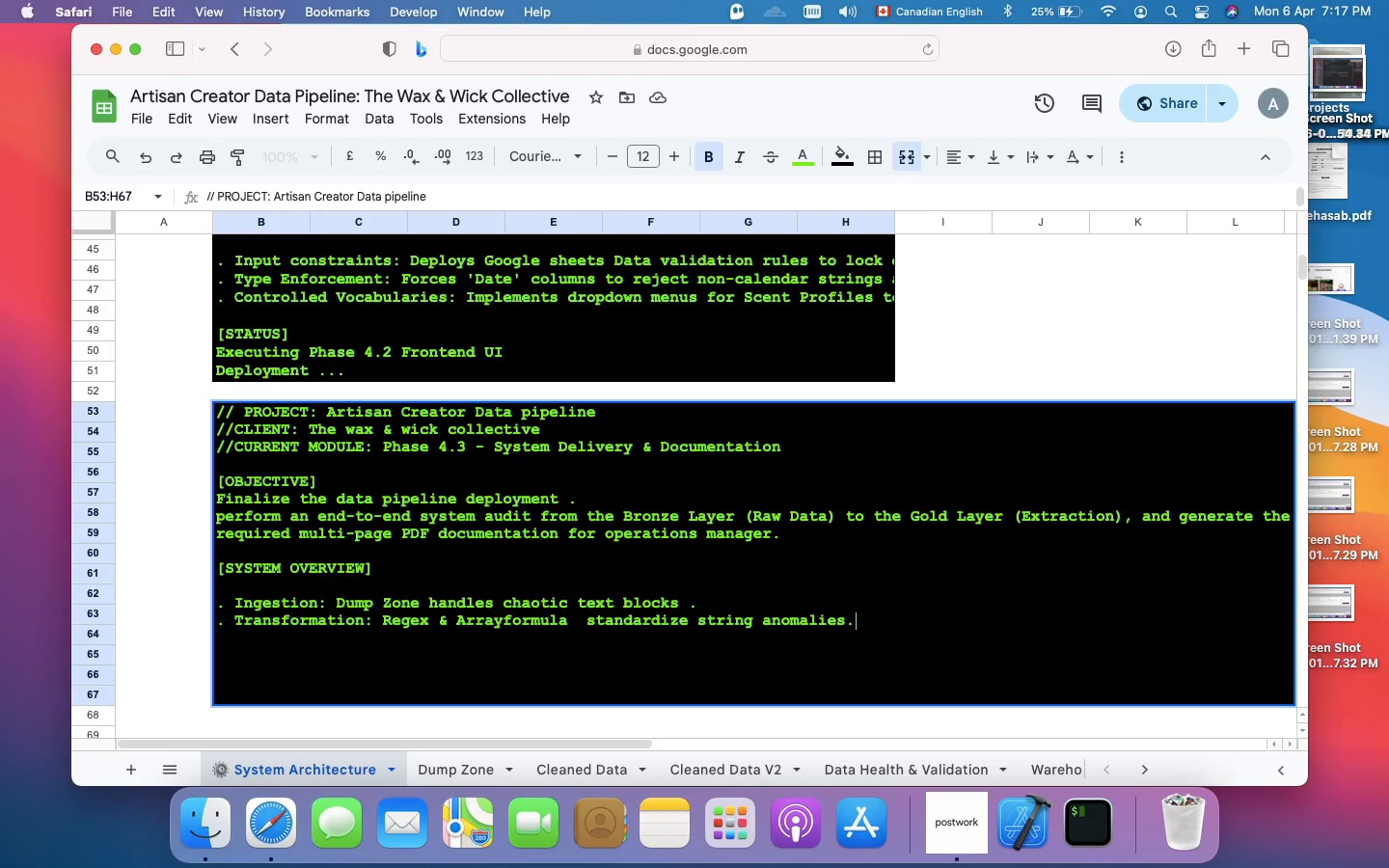 
key(Meta+Enter)
 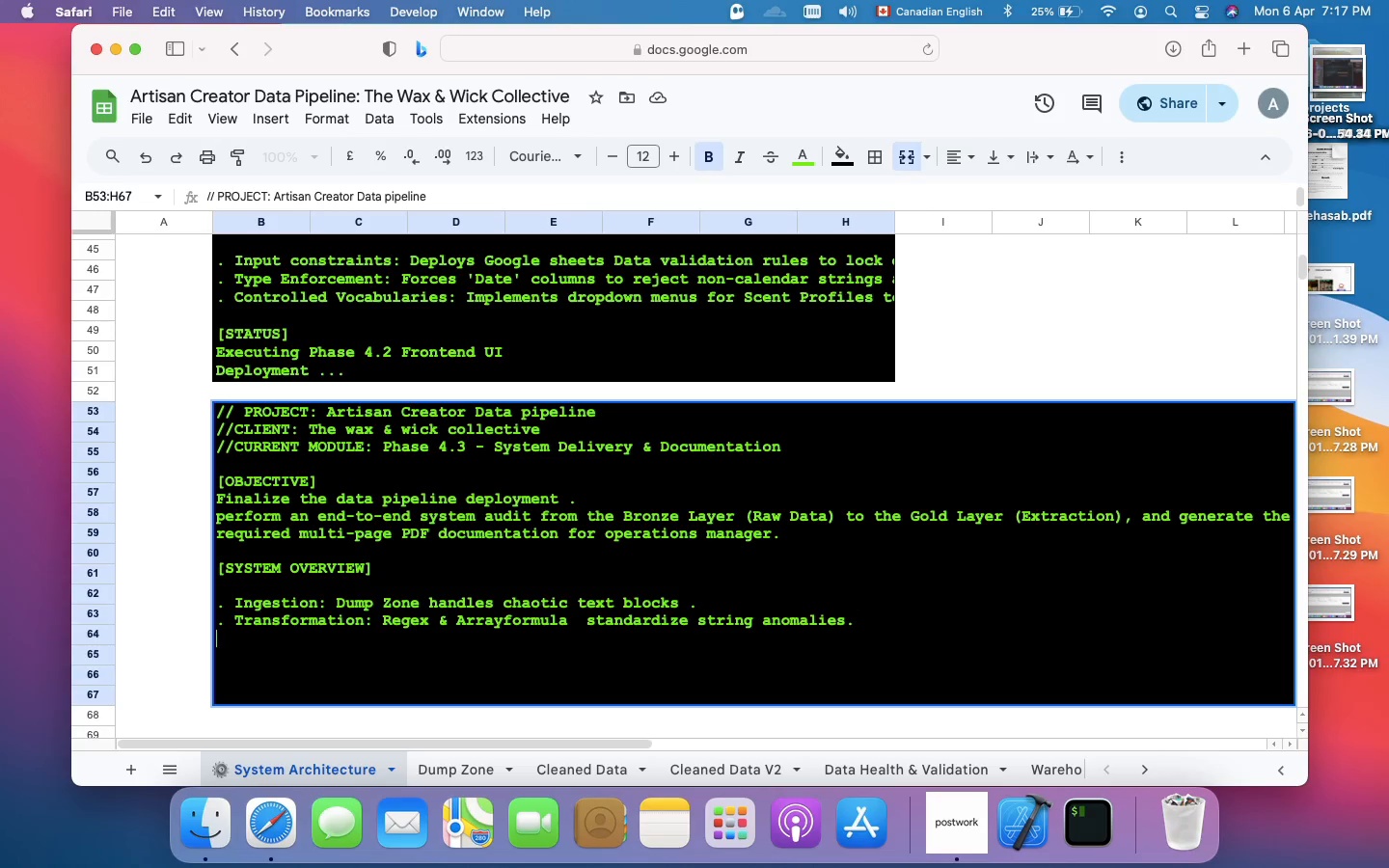 
key(Period)
 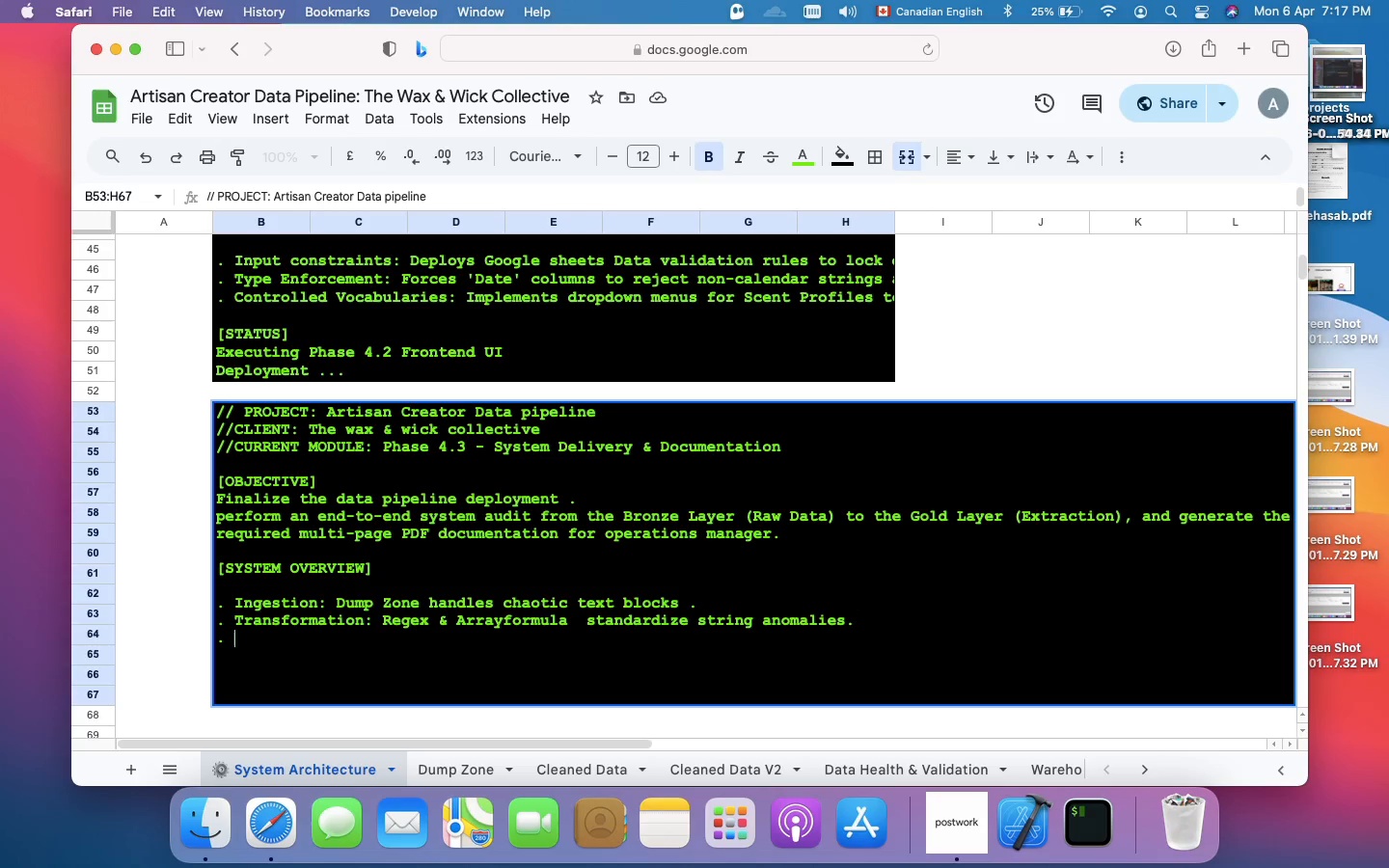 
key(Space)
 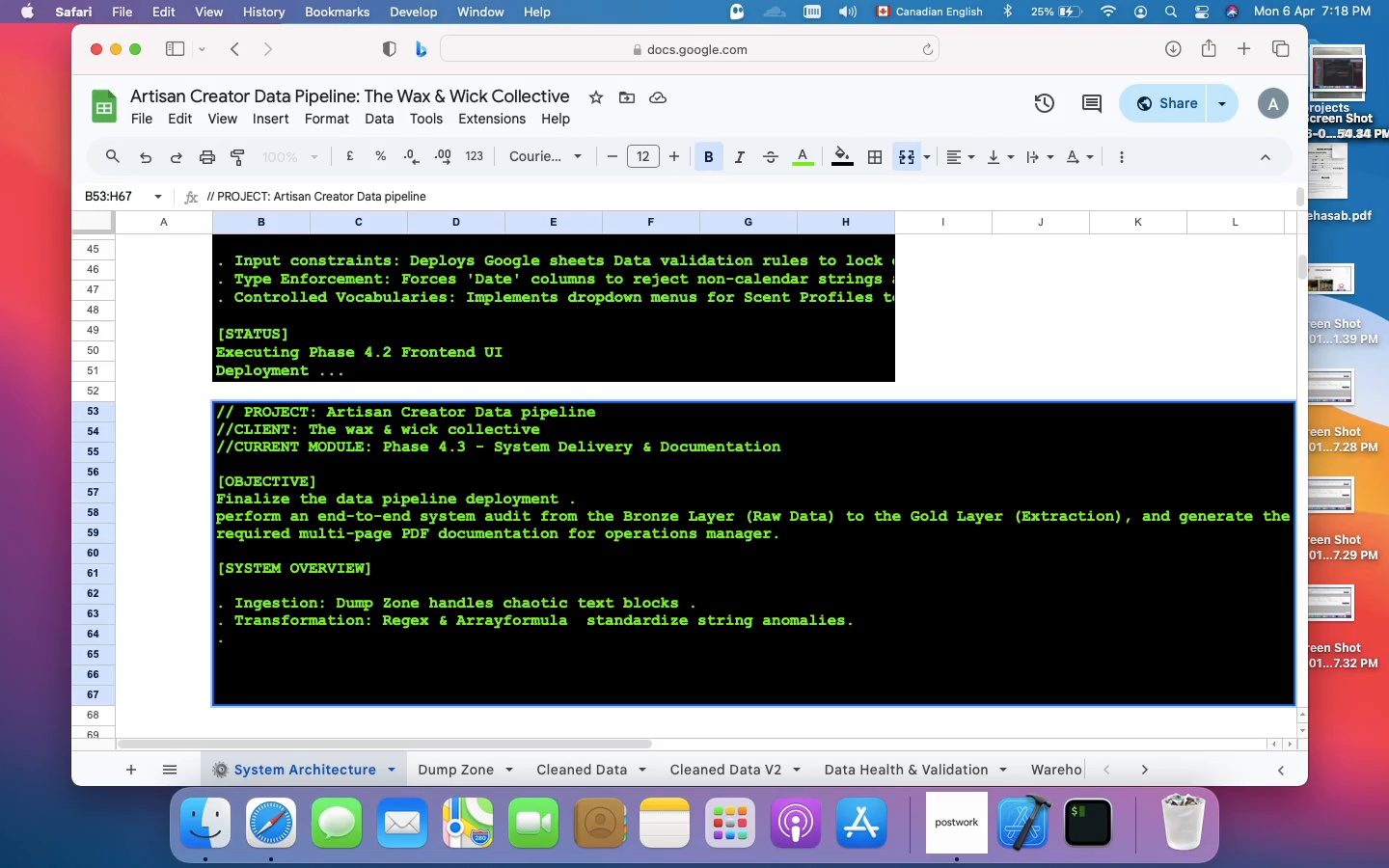 
wait(6.12)
 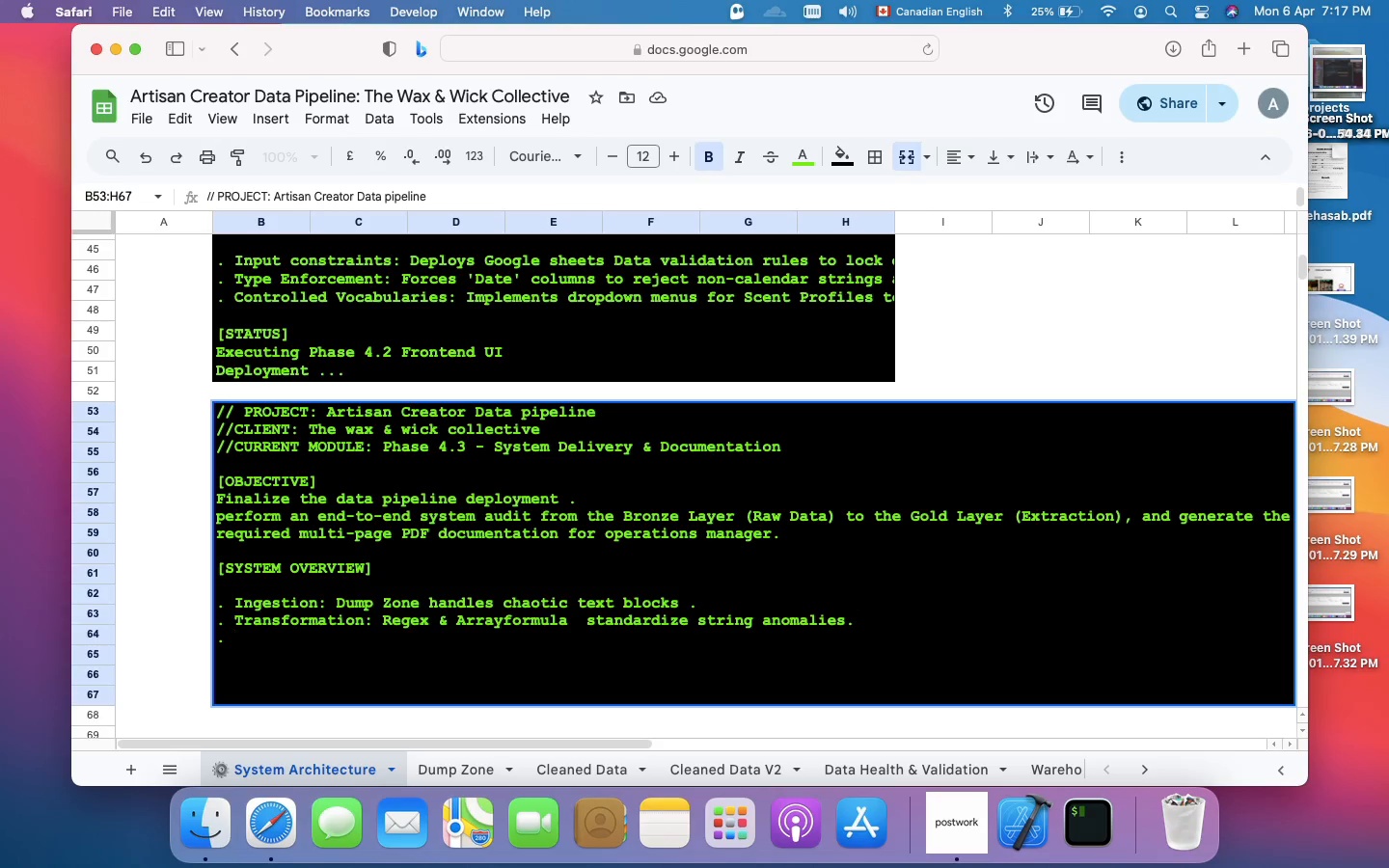 
type(Validation)
 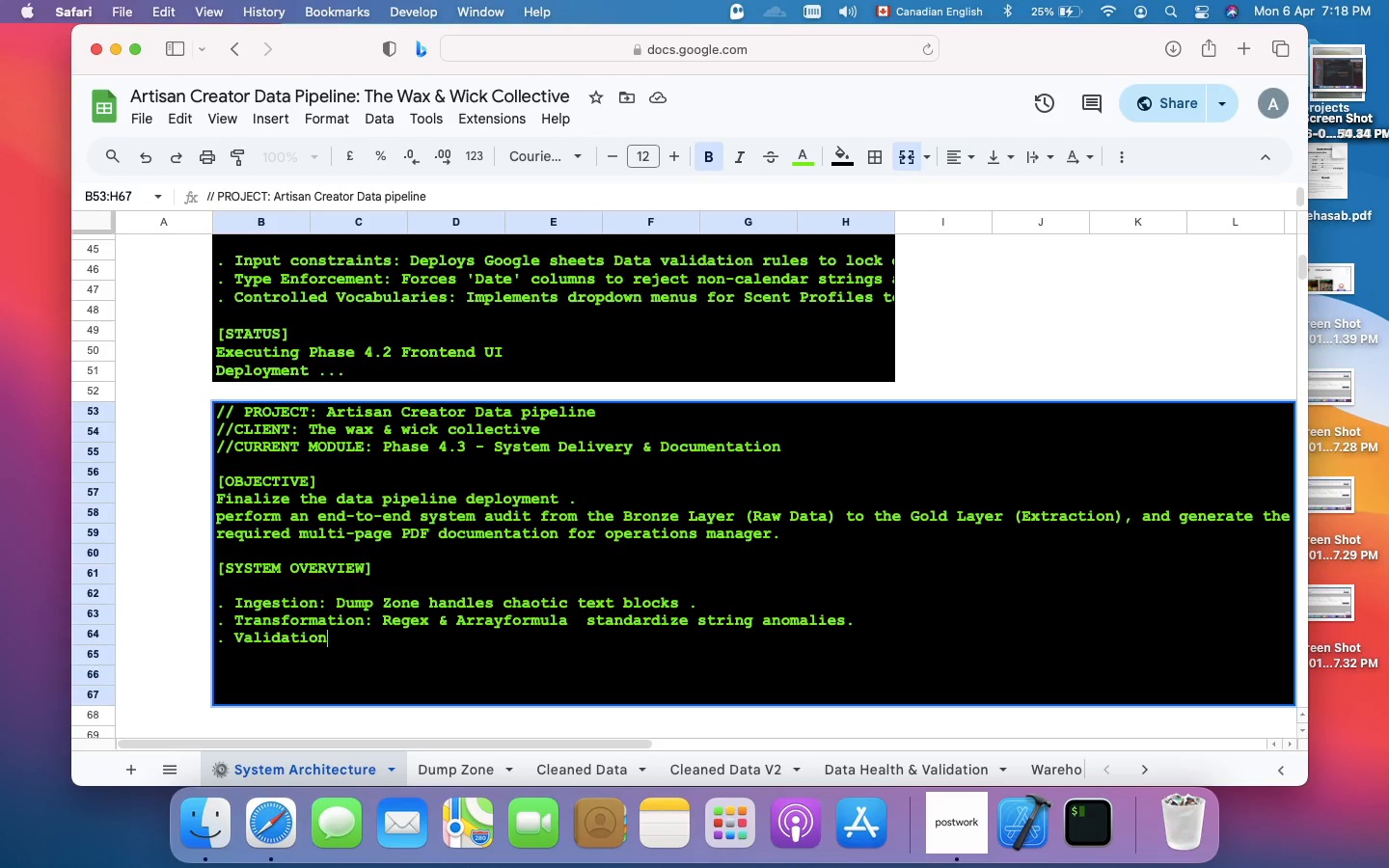 
type(: Boolean matrix etects cleand)
 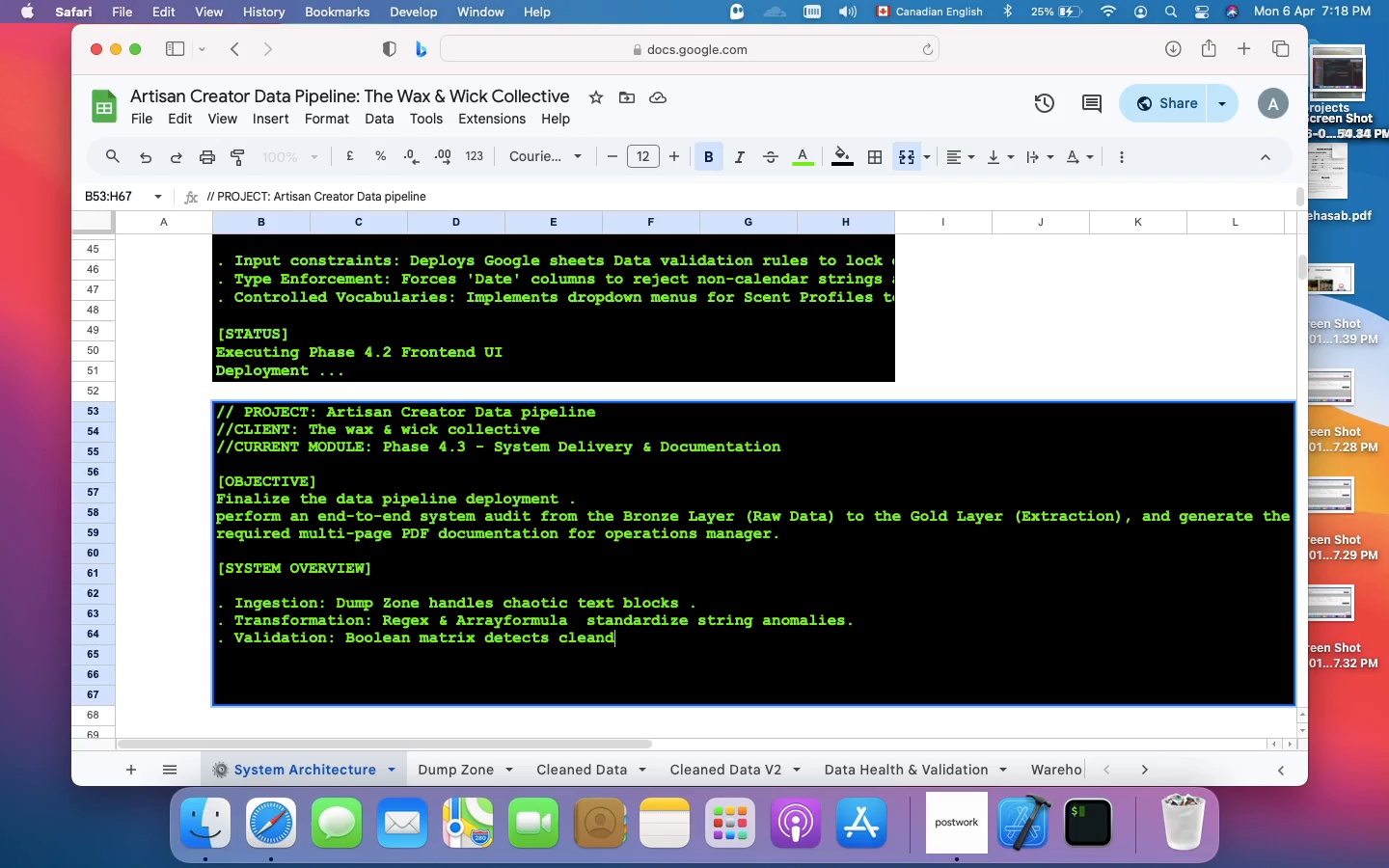 
key(Backspace)
type( data)
 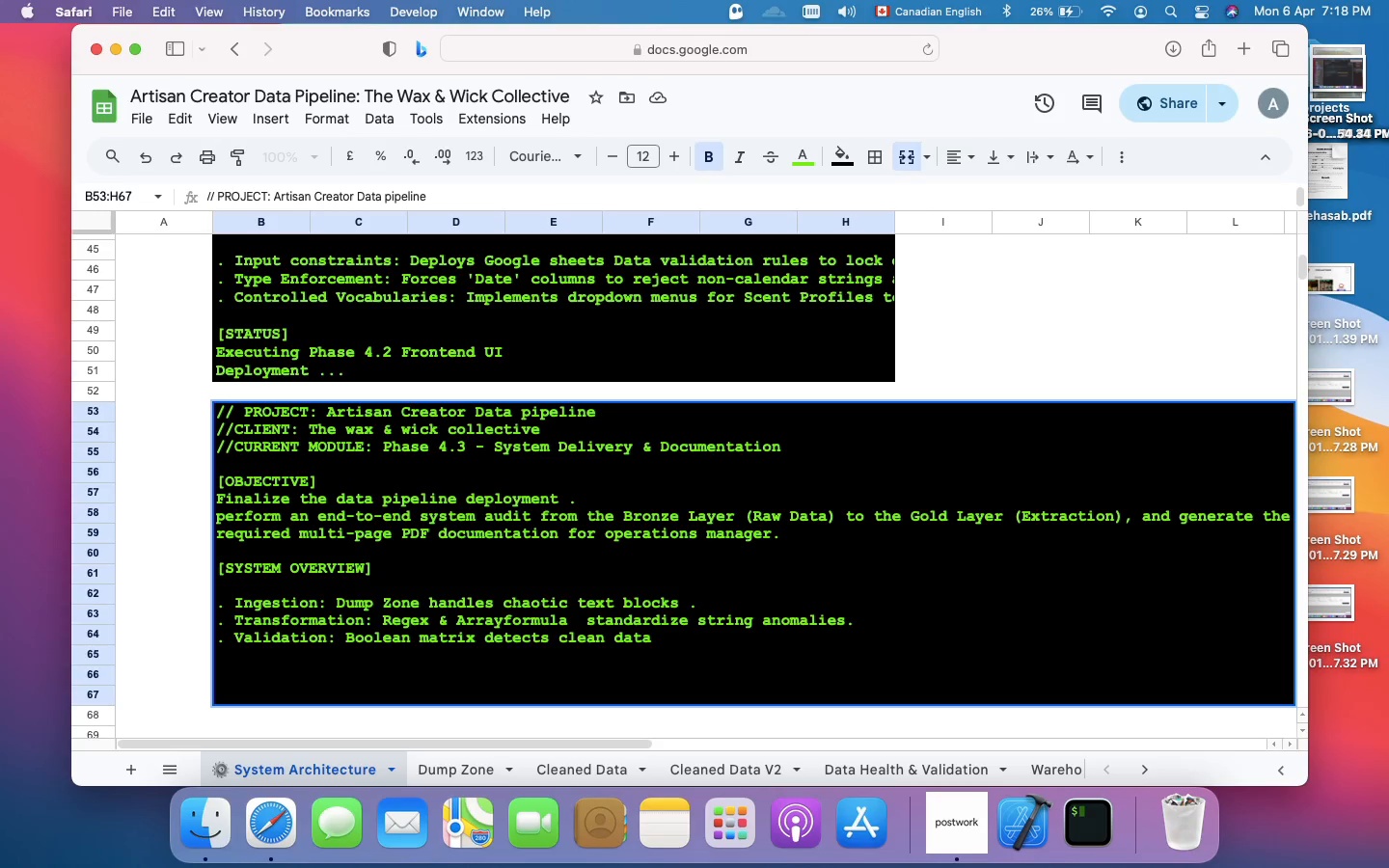 
wait(30.64)
 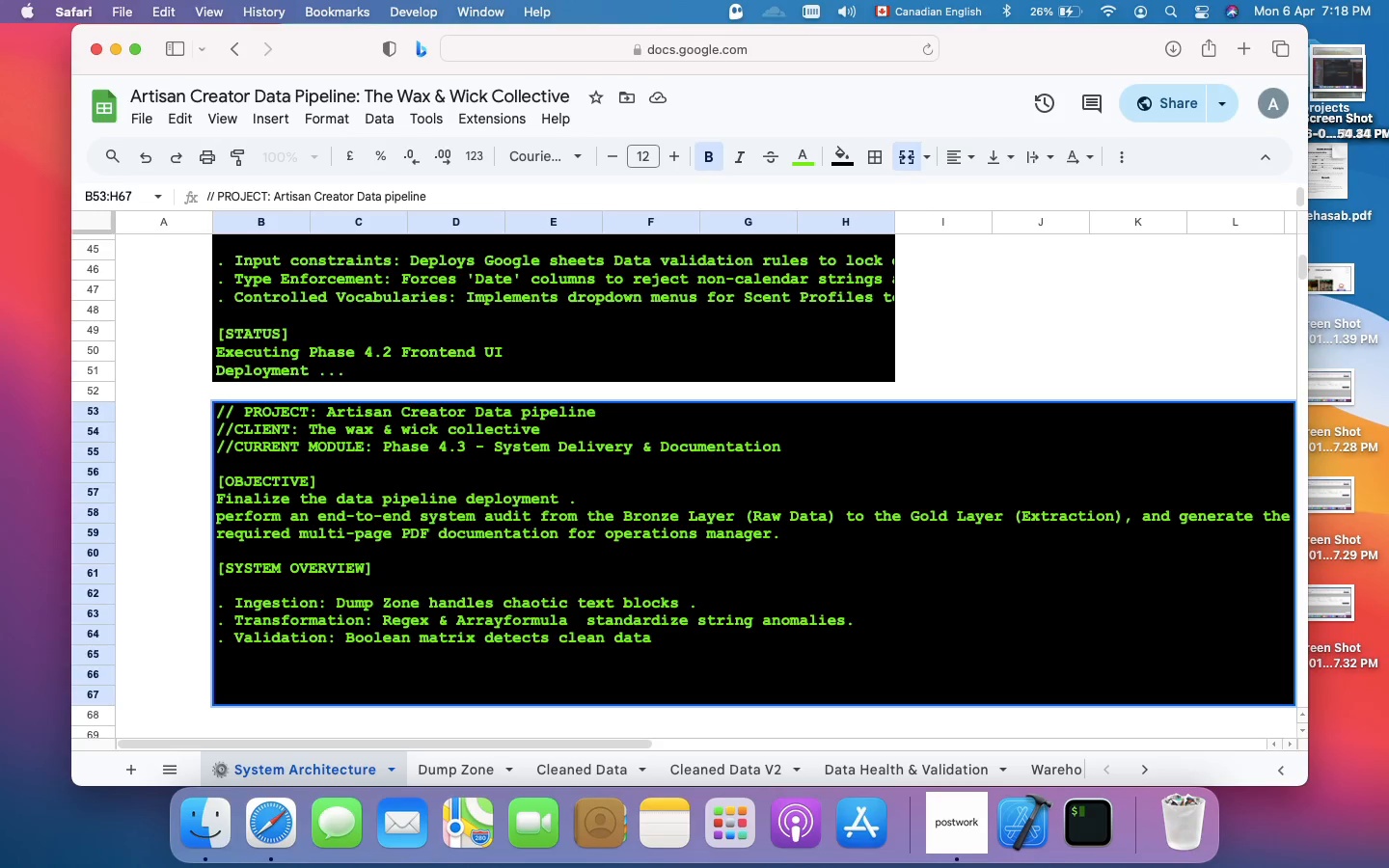 
key(Backspace)
key(Backspace)
key(Backspace)
key(Backspace)
key(Backspace)
key(Backspace)
key(Backspace)
key(Backspace)
key(Backspace)
key(Backspace)
key(Backspace)
type( and fla)
 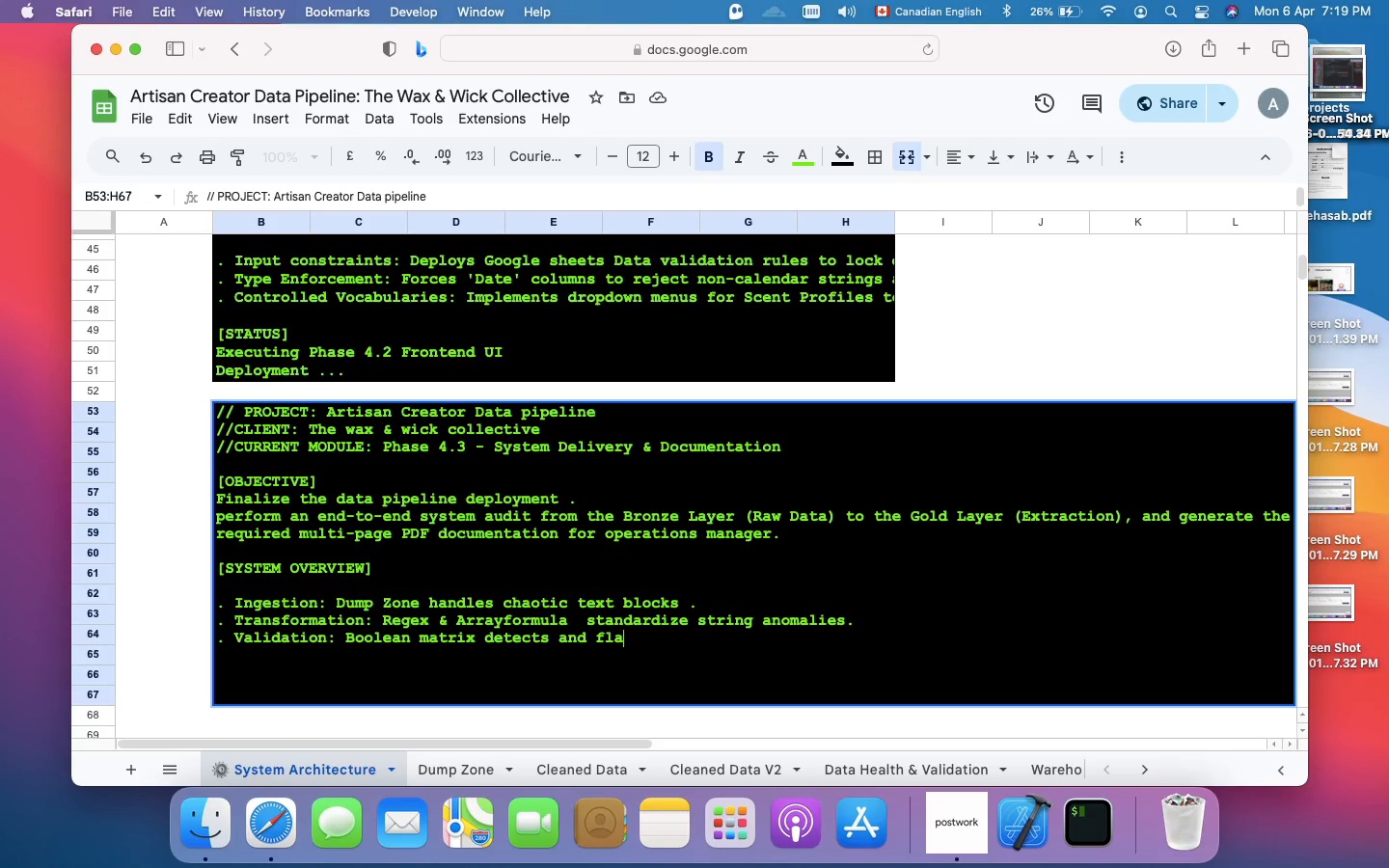 
type(fs missing critical )
key(Backspace)
type(s.)
 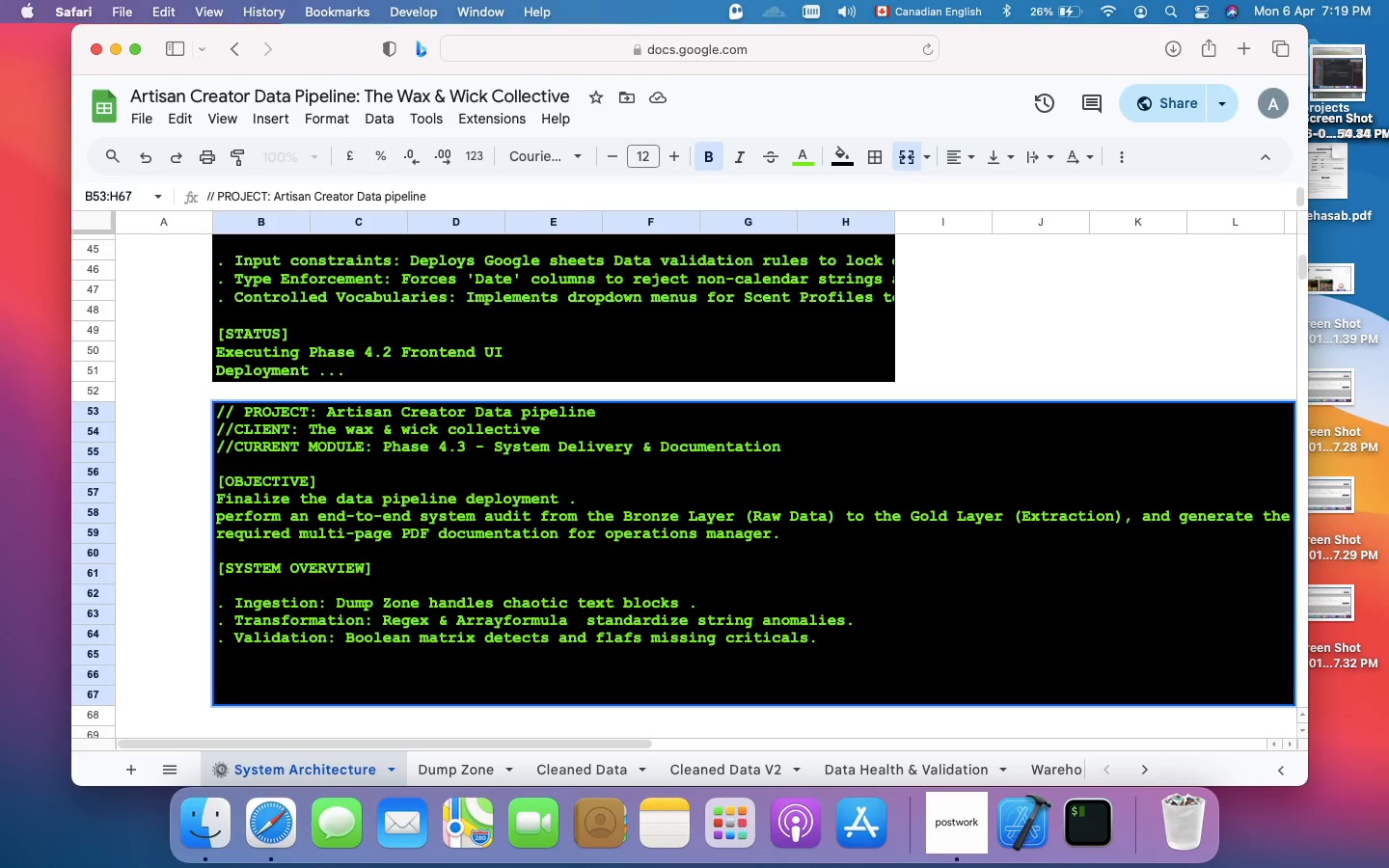 
key(Meta+Enter)
 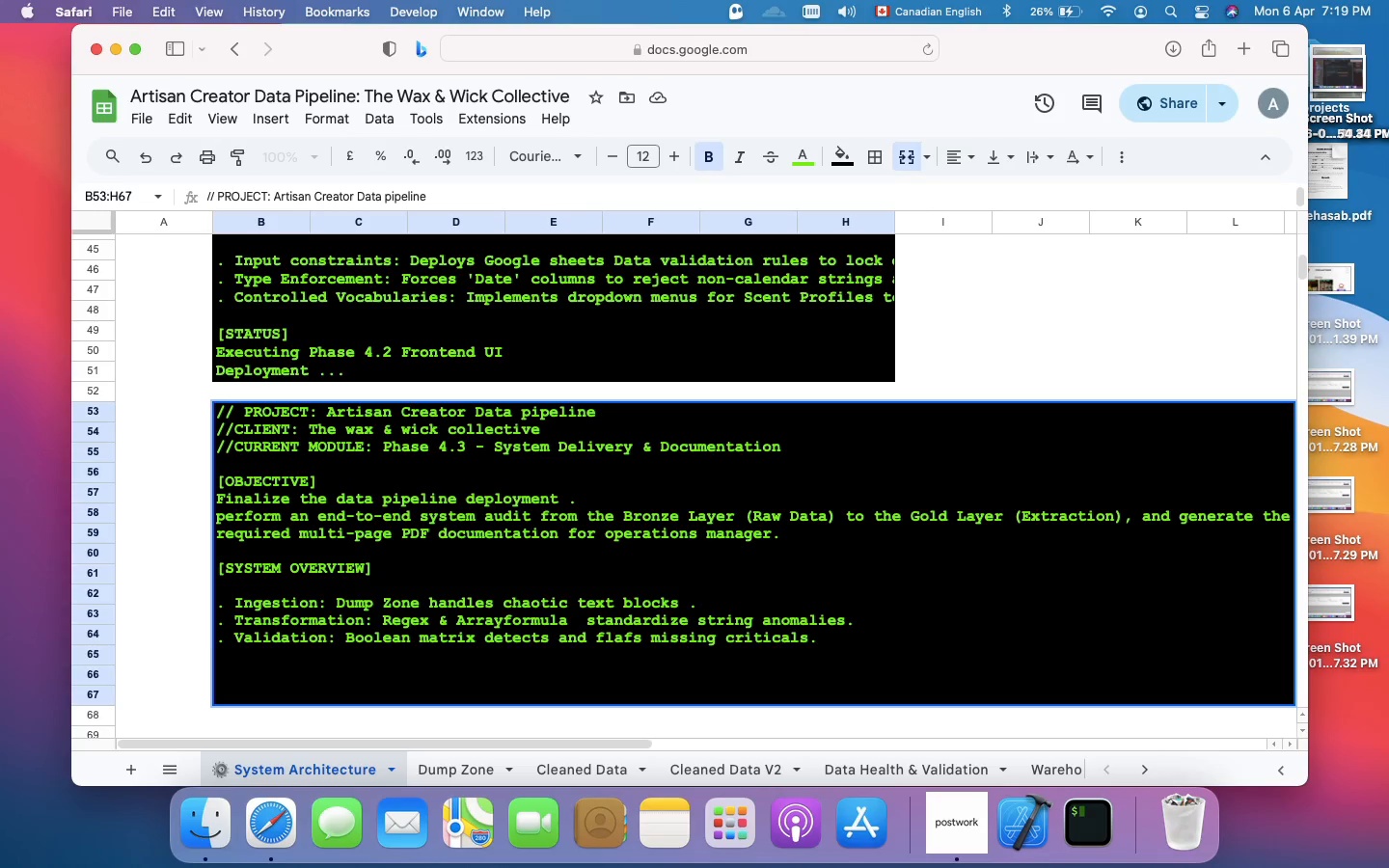 
key(Period)
 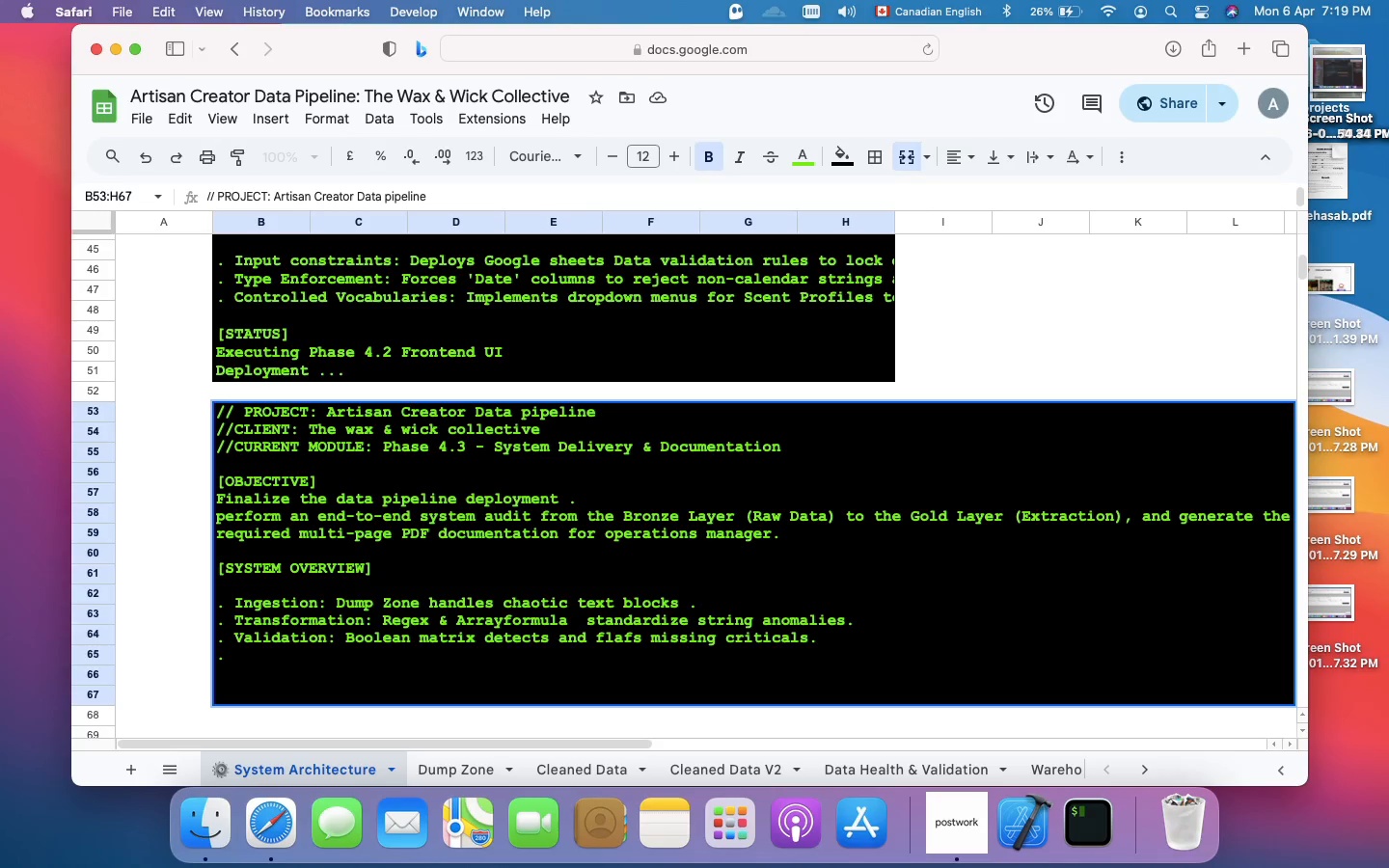 
key(Space)
 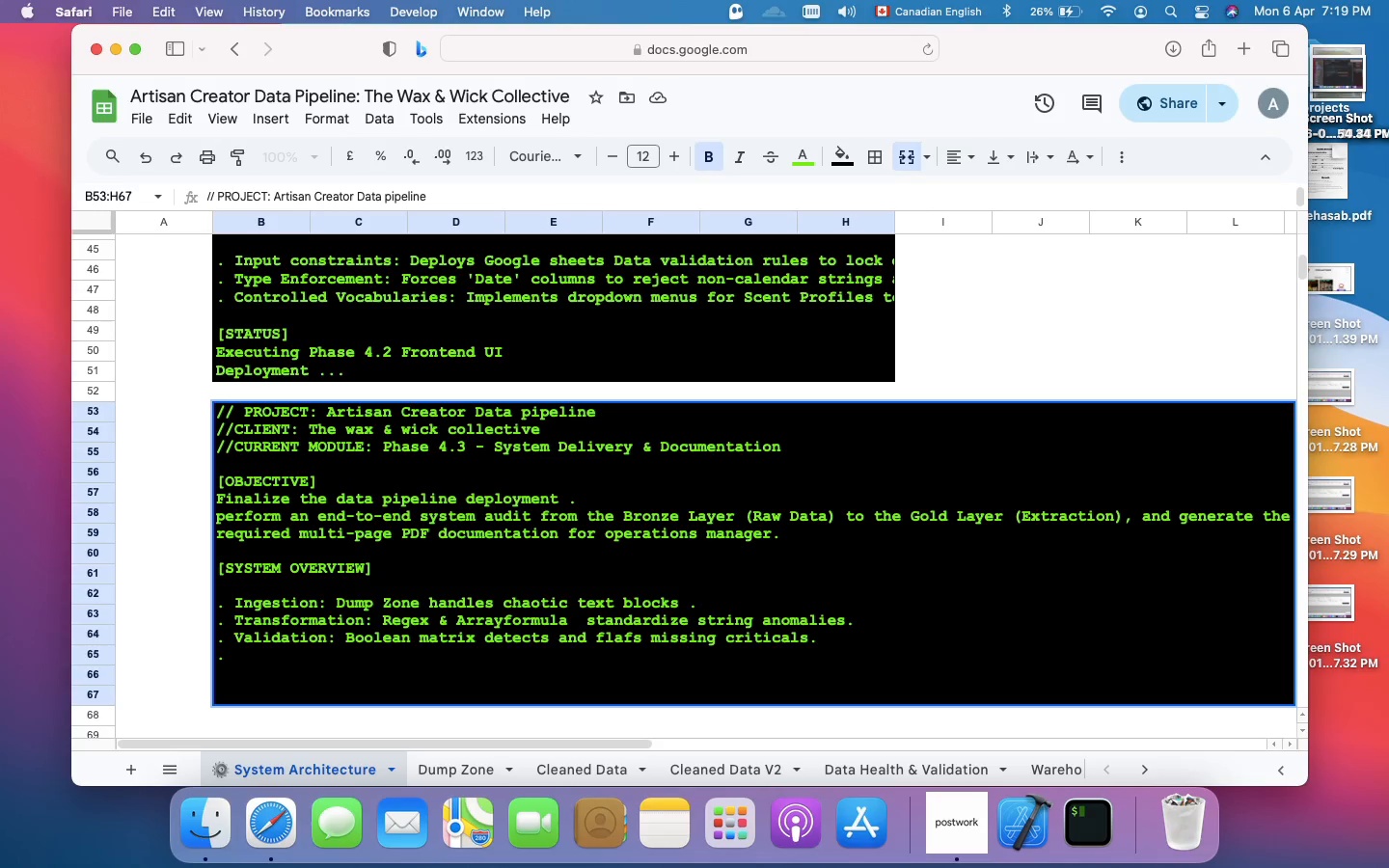 
wait(11.35)
 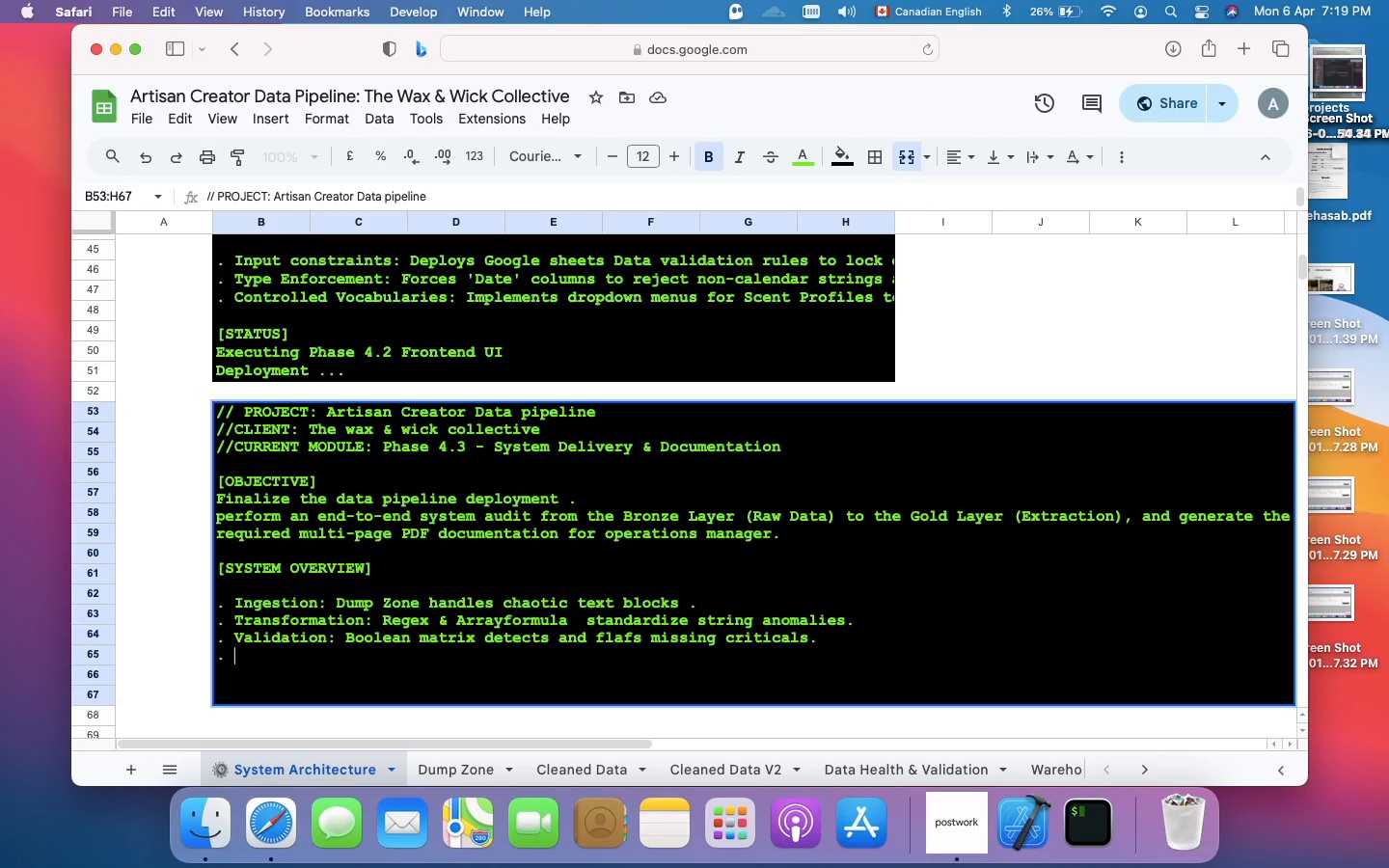 
type(Extractions: )
 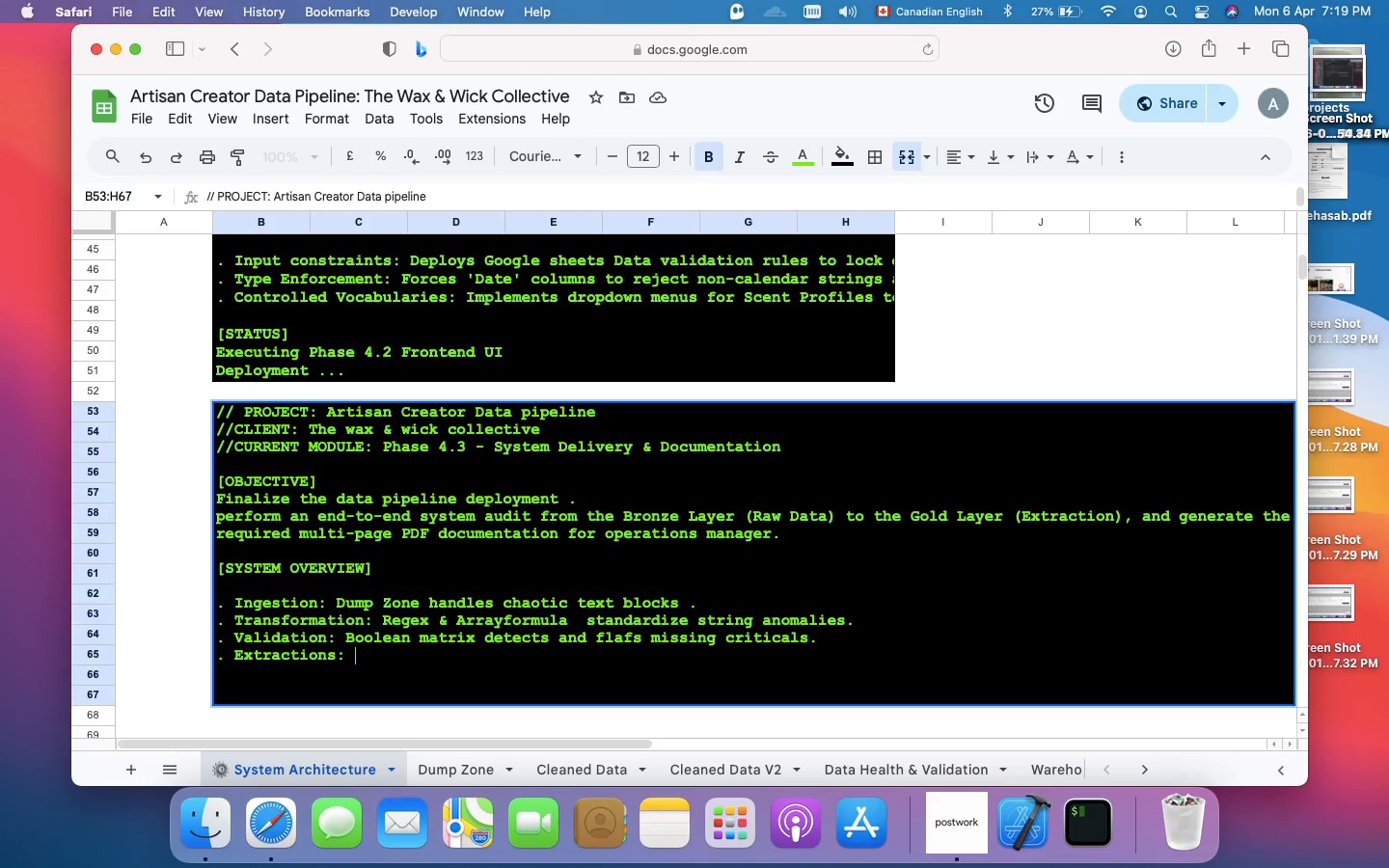 
wait(17.33)
 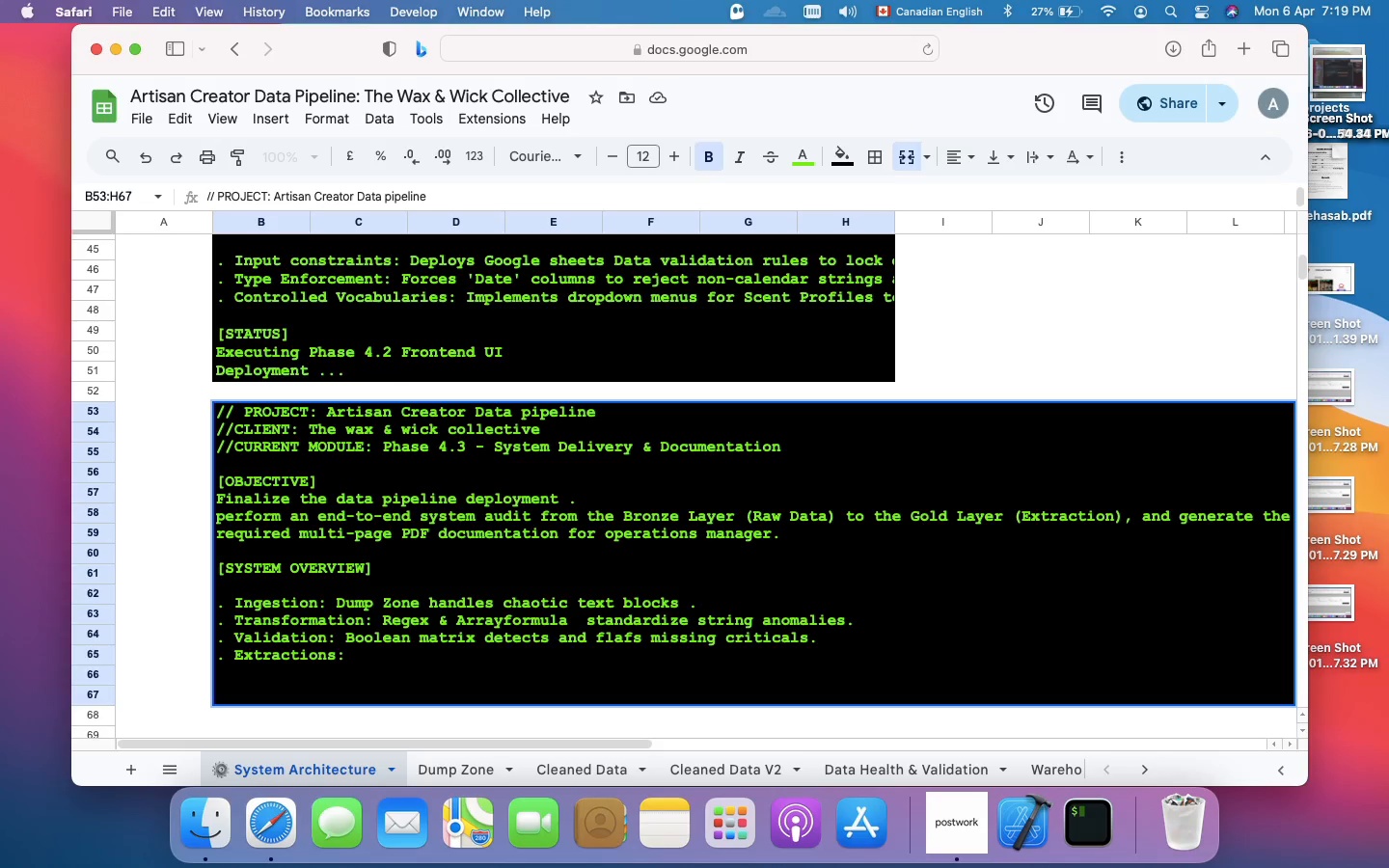 
type(SQL Query safely riutes lean data to warehouse UI.)
 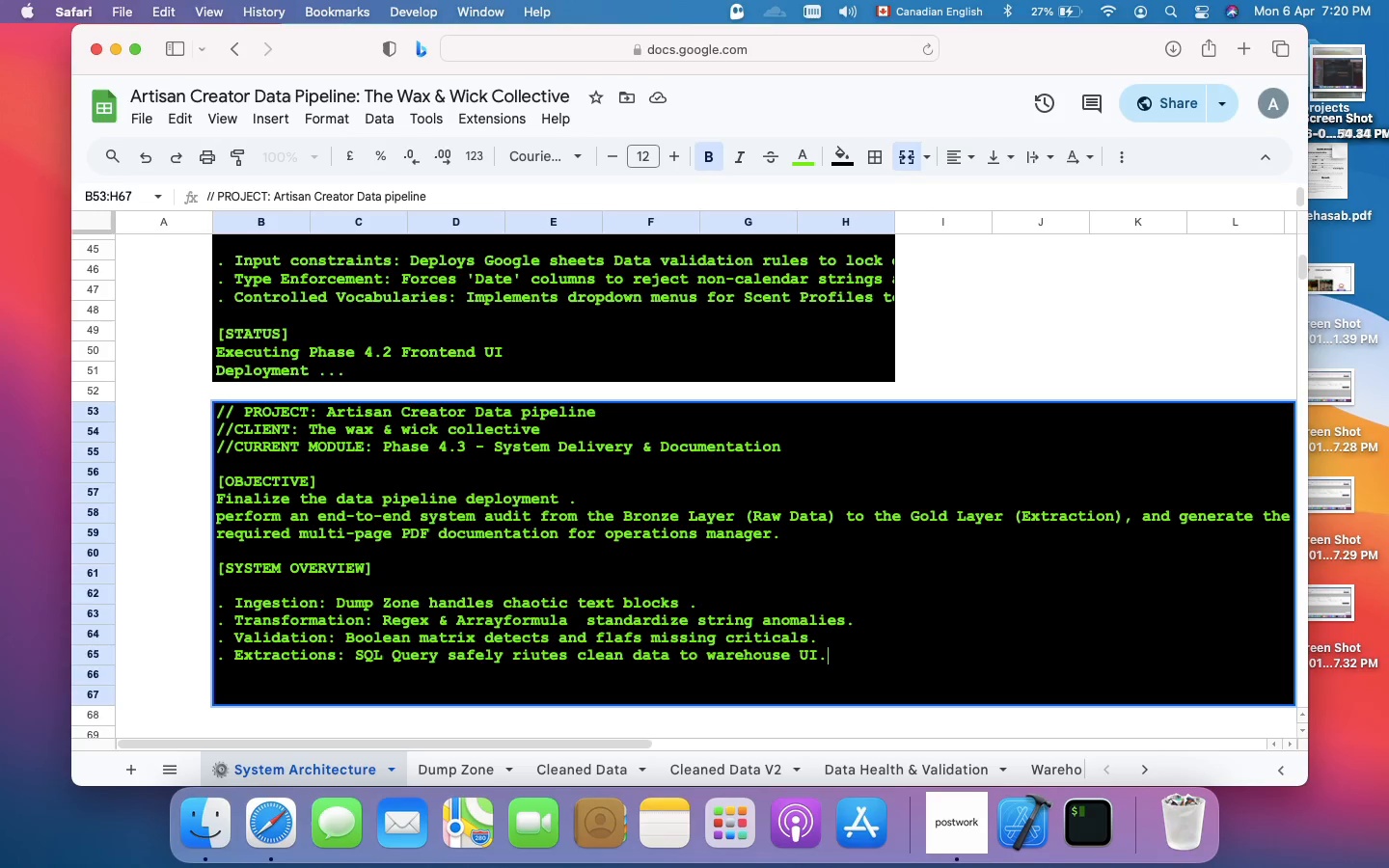 
 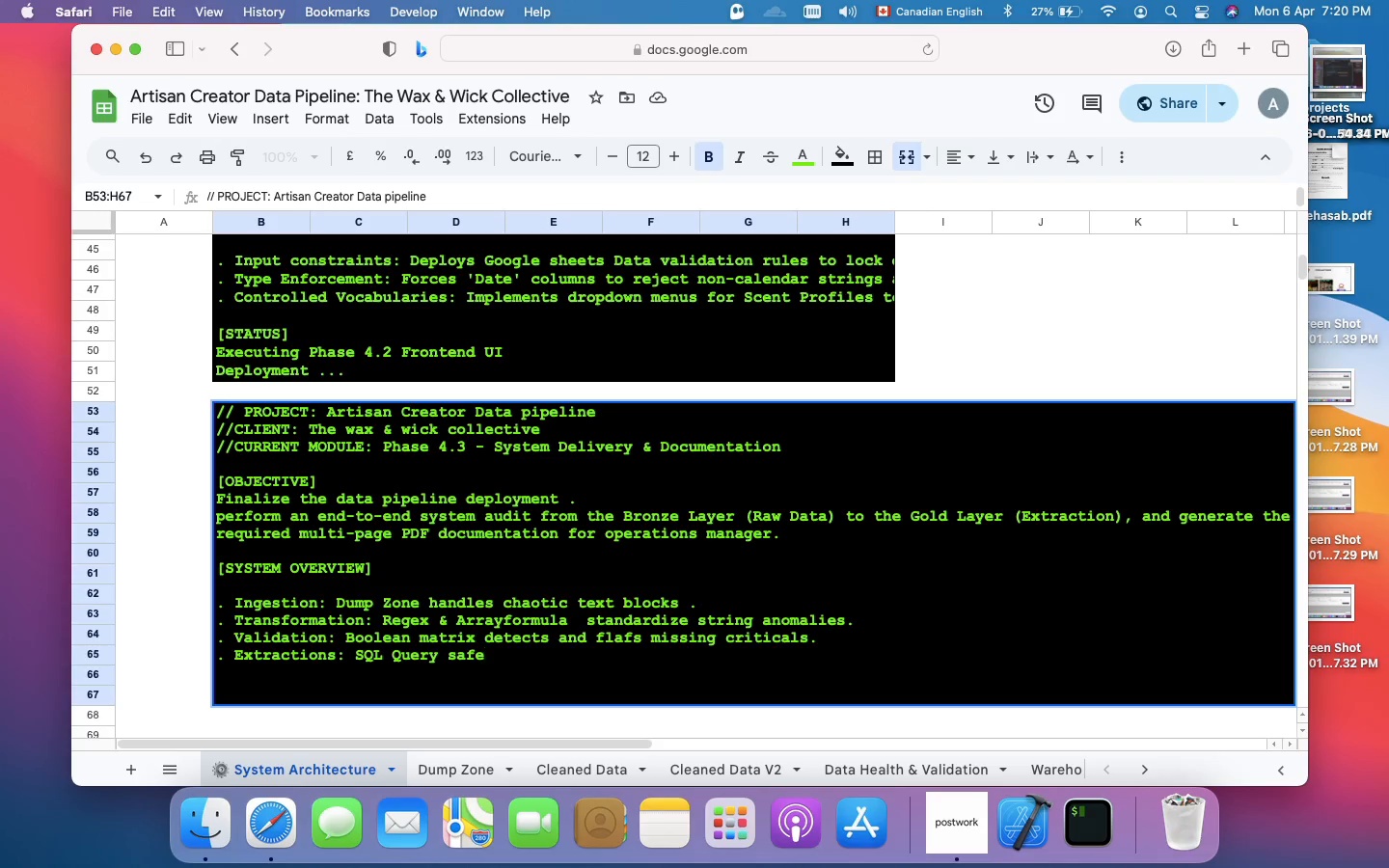 
hold_key(key=C, duration=0.35)
 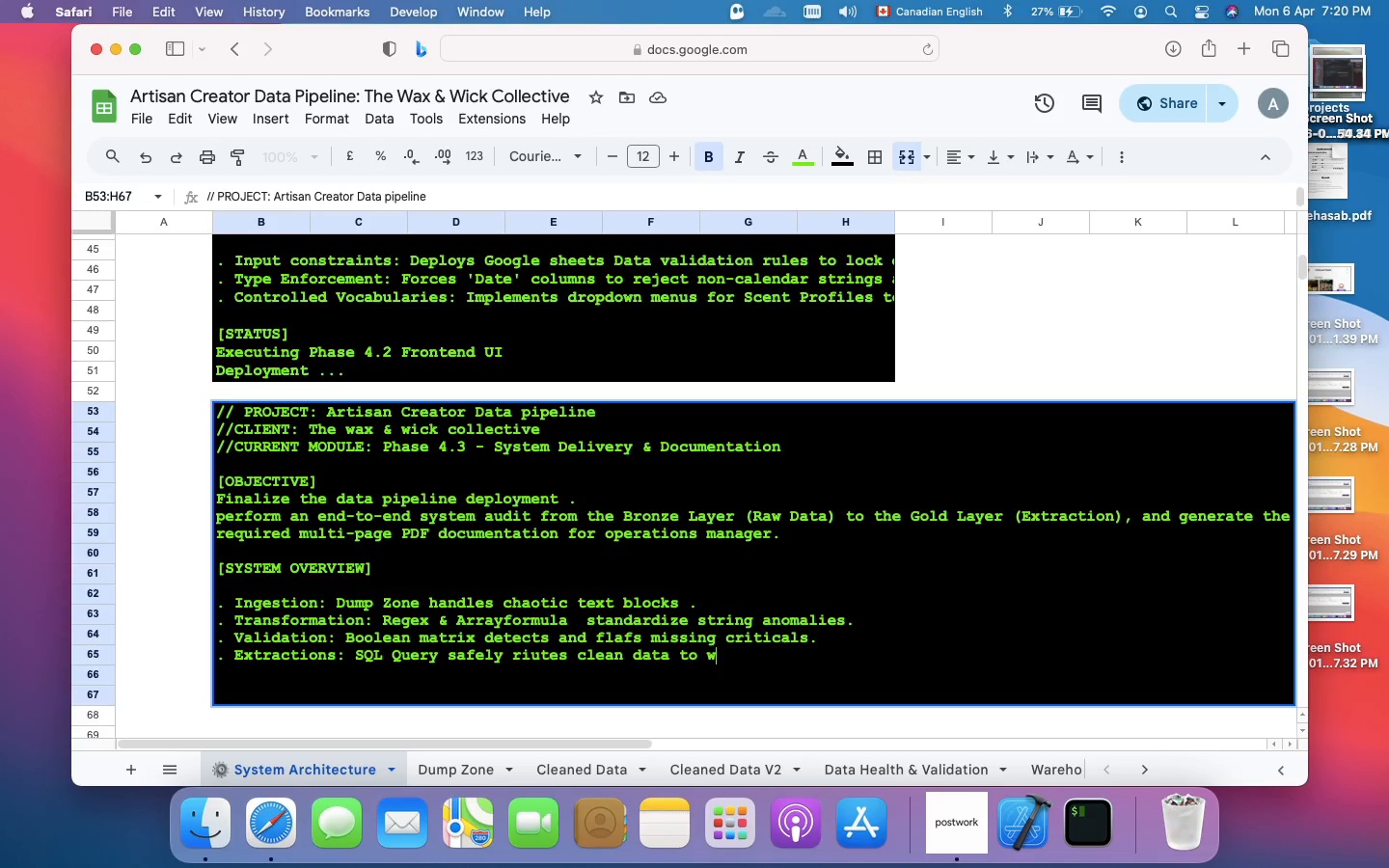 
key(Meta+Enter)
 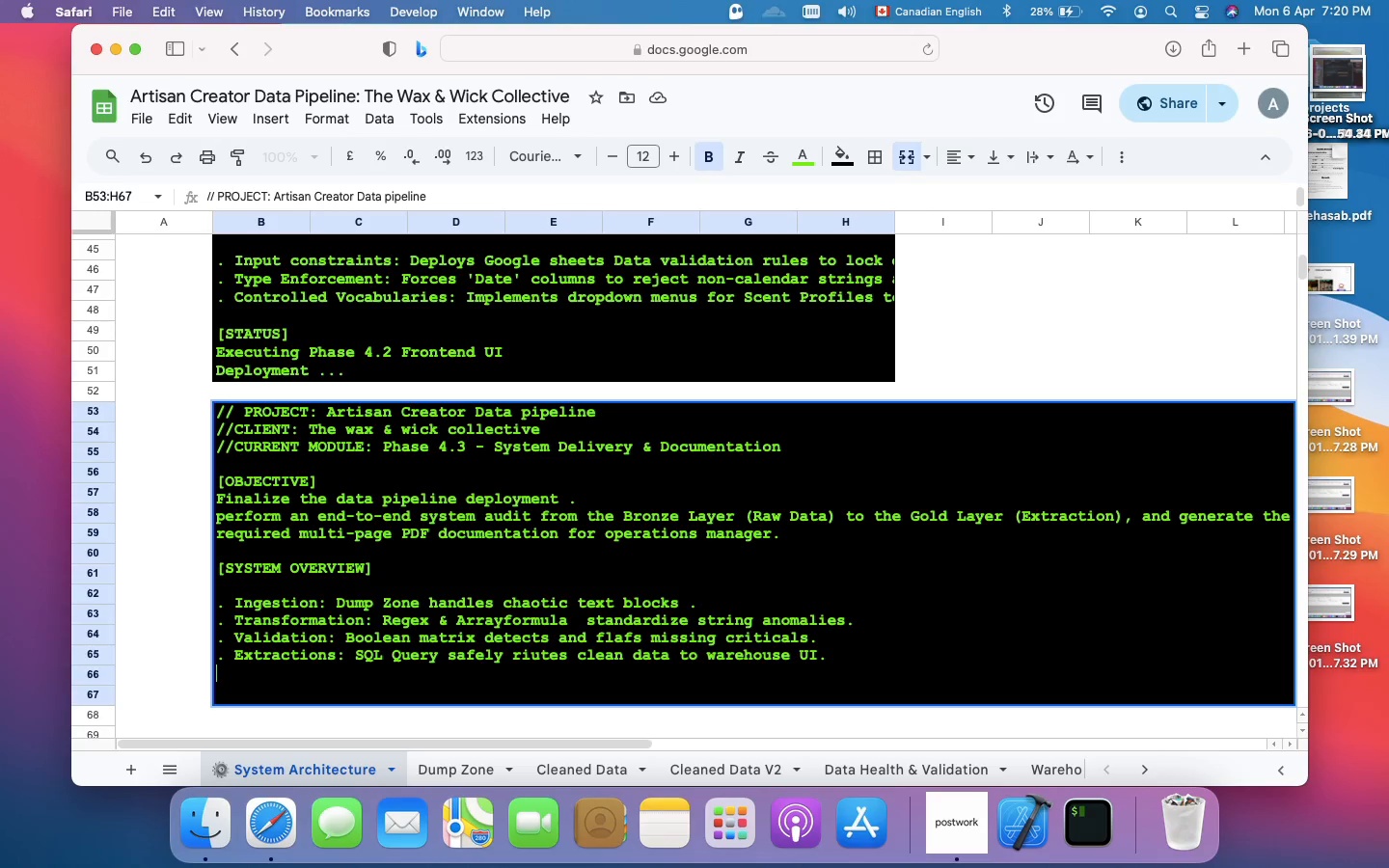 
key(Period)
 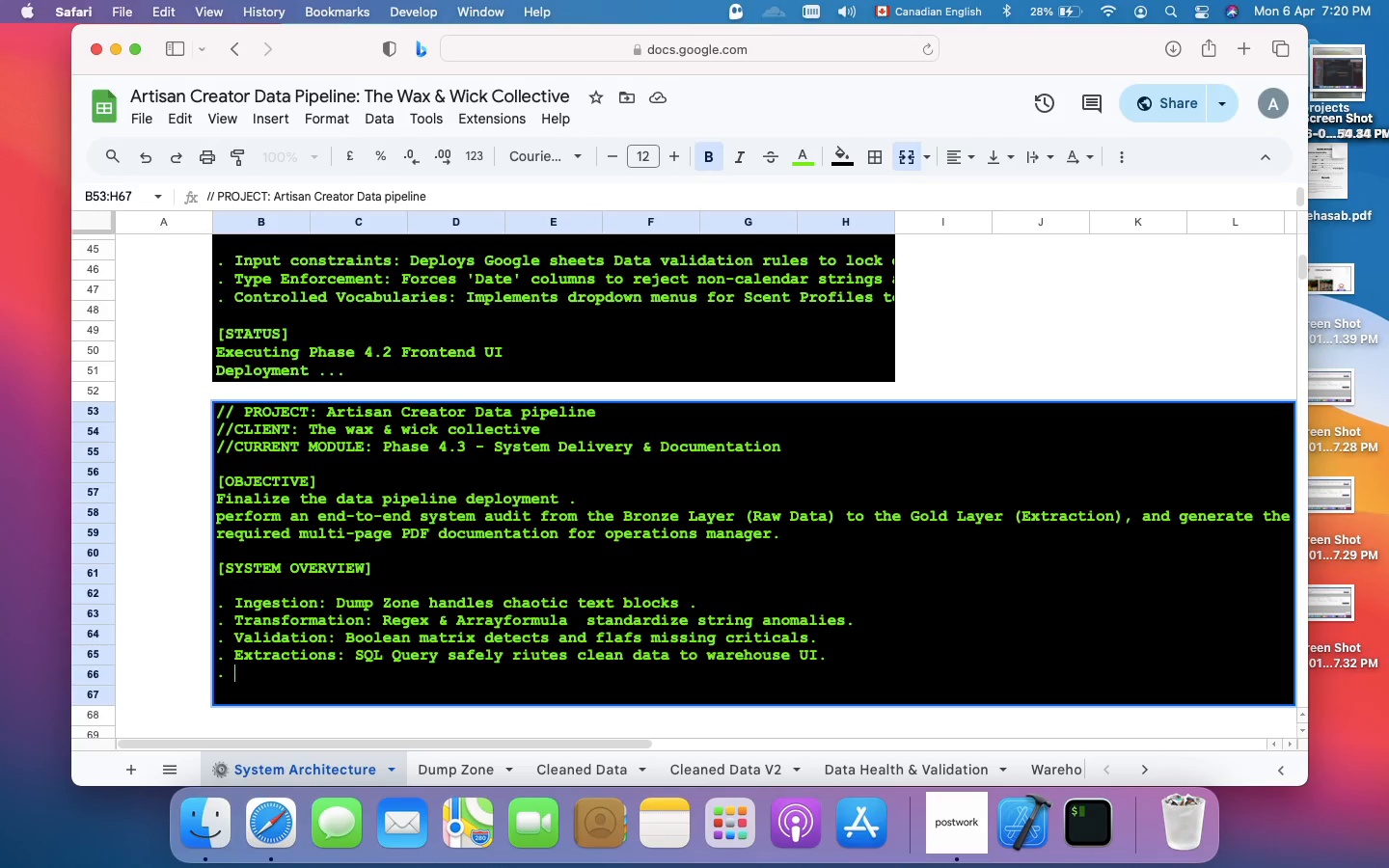 
key(Space)
 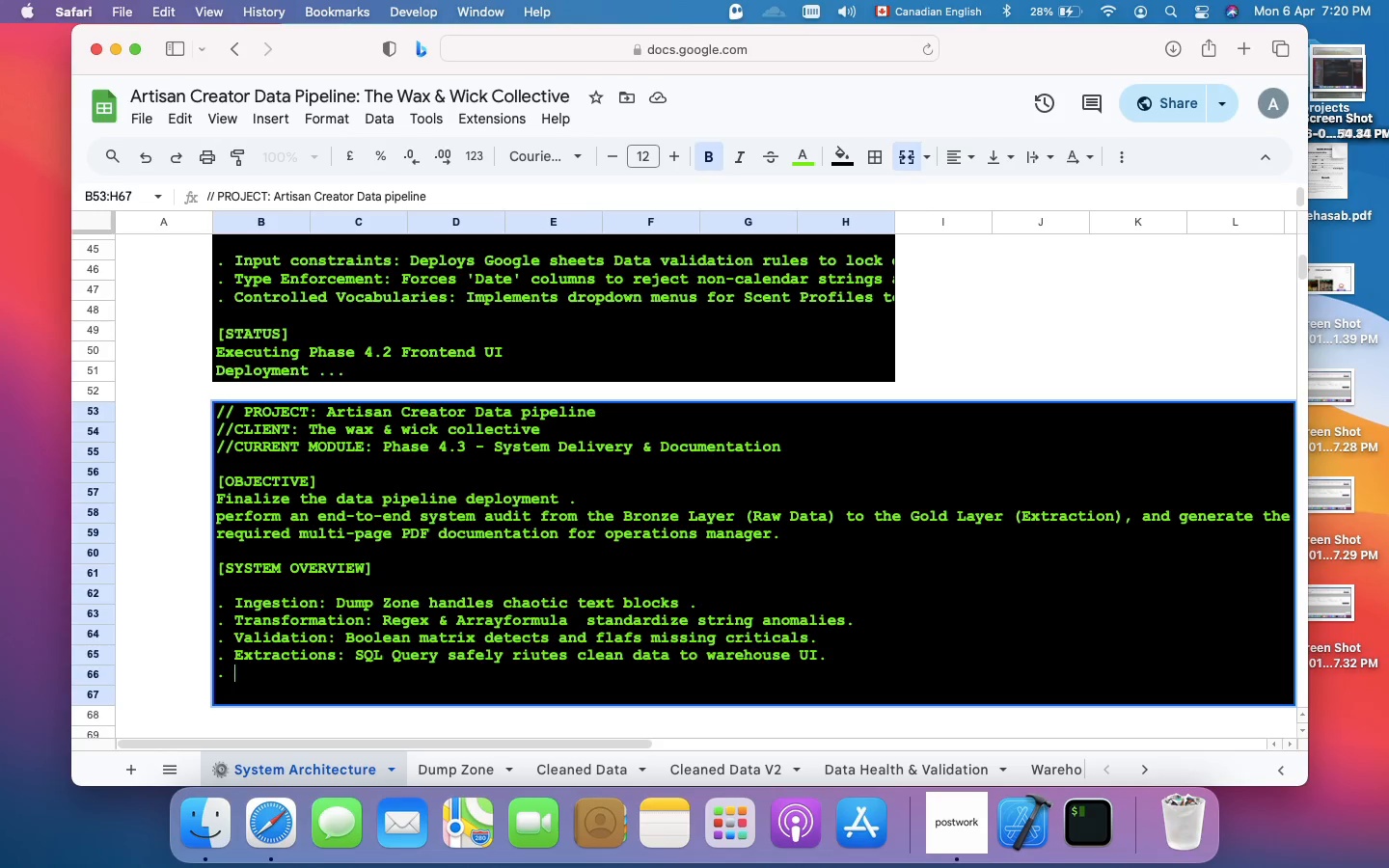 
wait(6.37)
 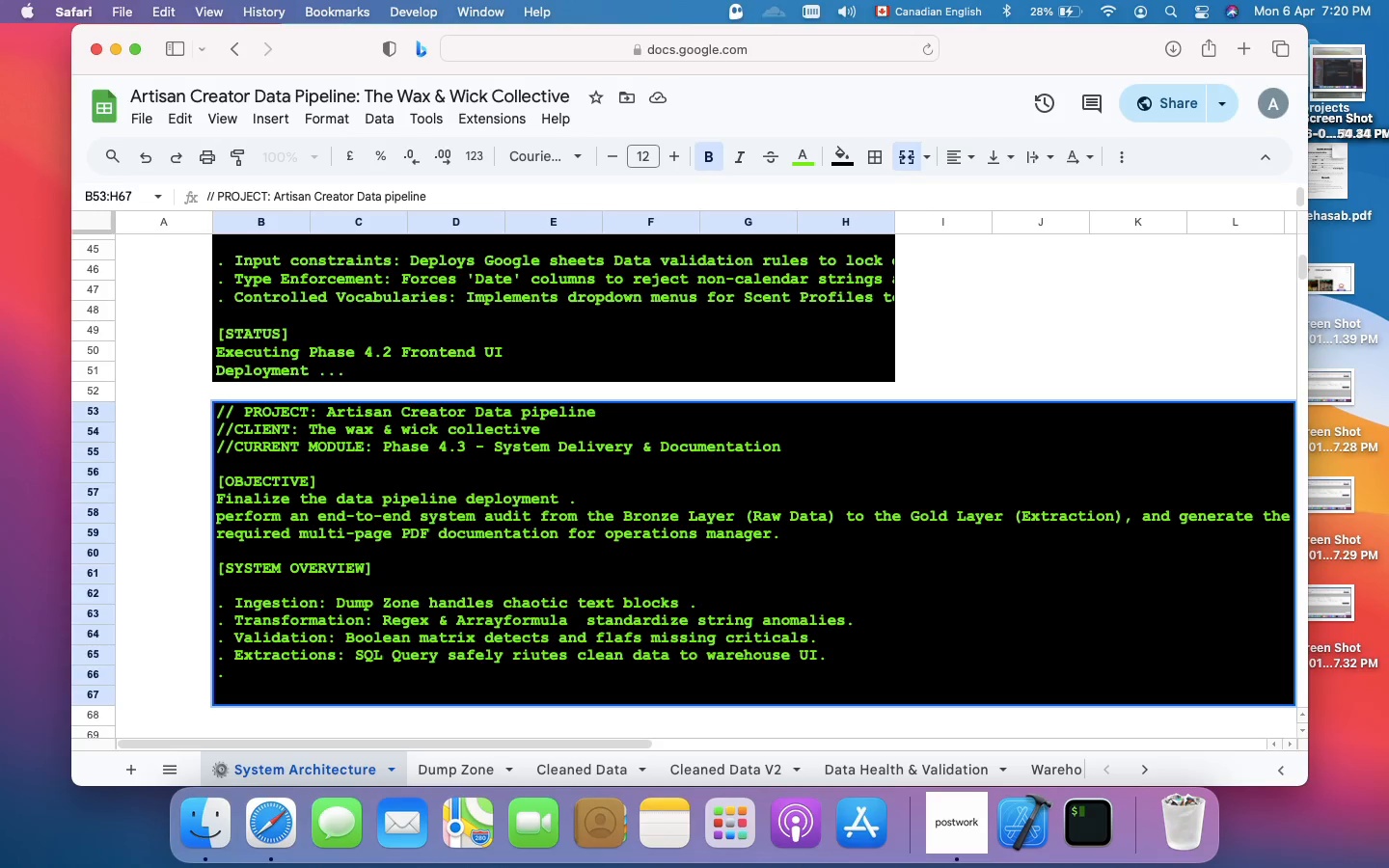 
type(Prevention: )
 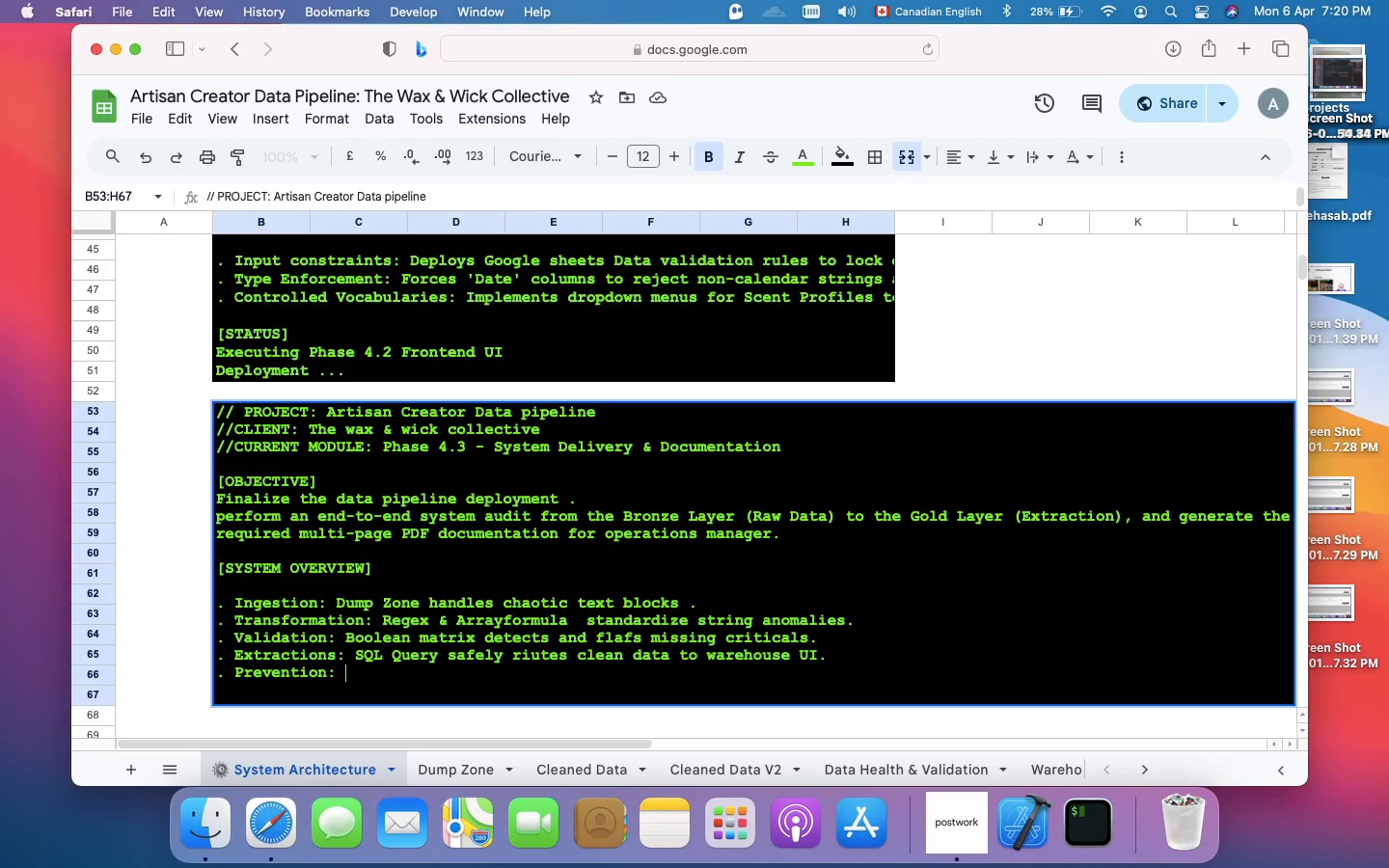 
wait(8.24)
 